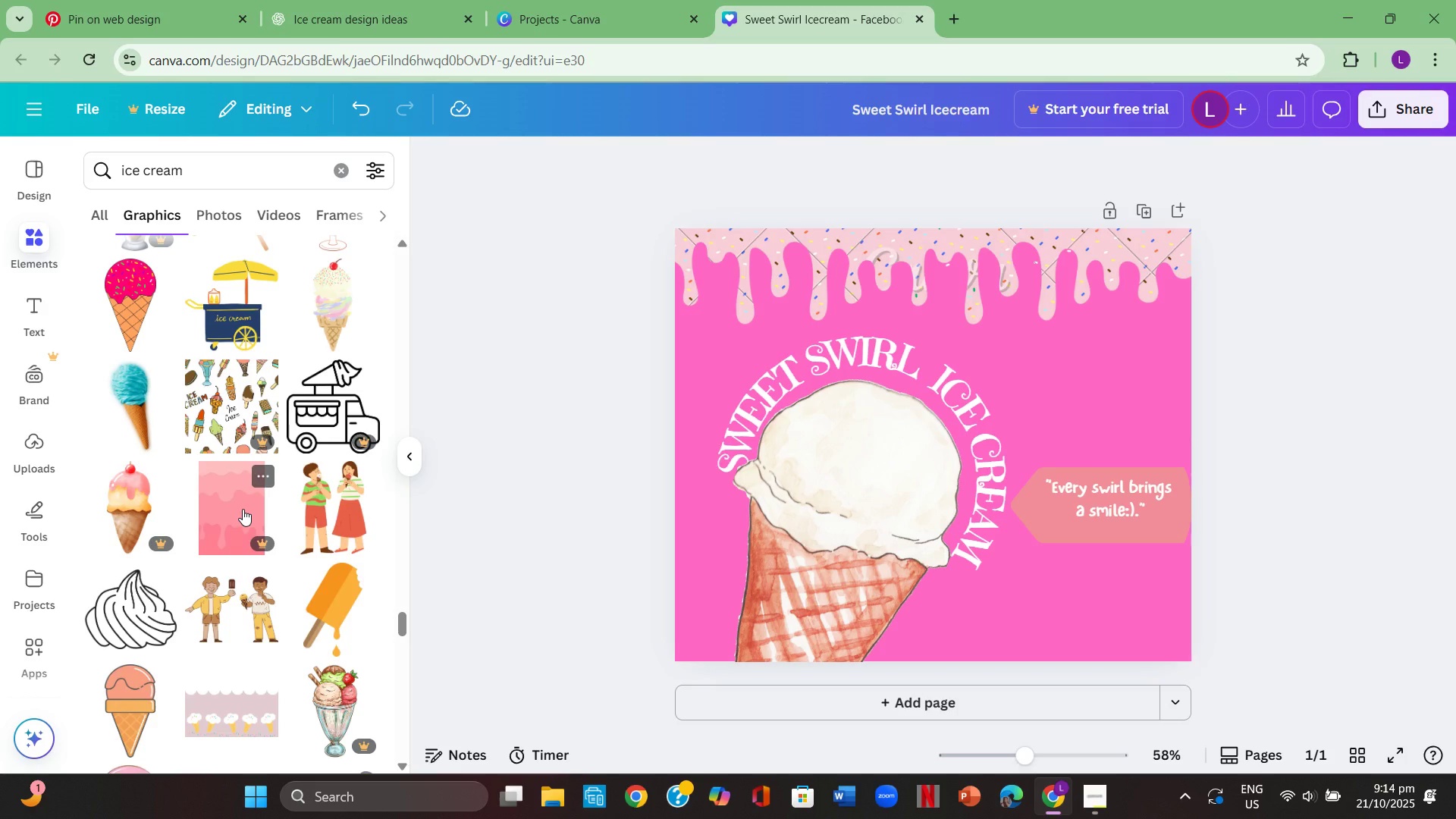 
scroll: coordinate [243, 508], scroll_direction: up, amount: 4.0
 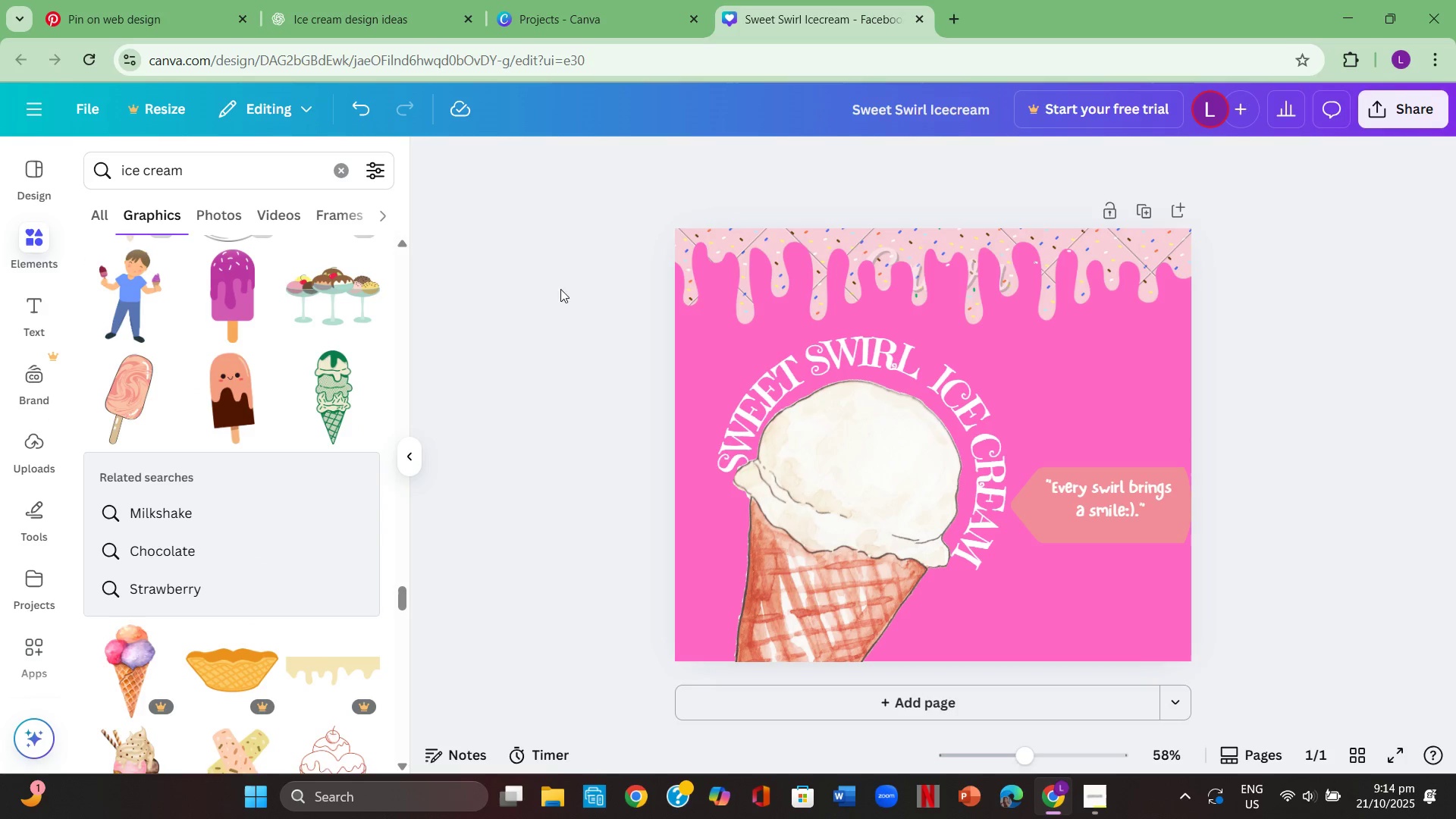 
scroll: coordinate [278, 453], scroll_direction: down, amount: 5.0
 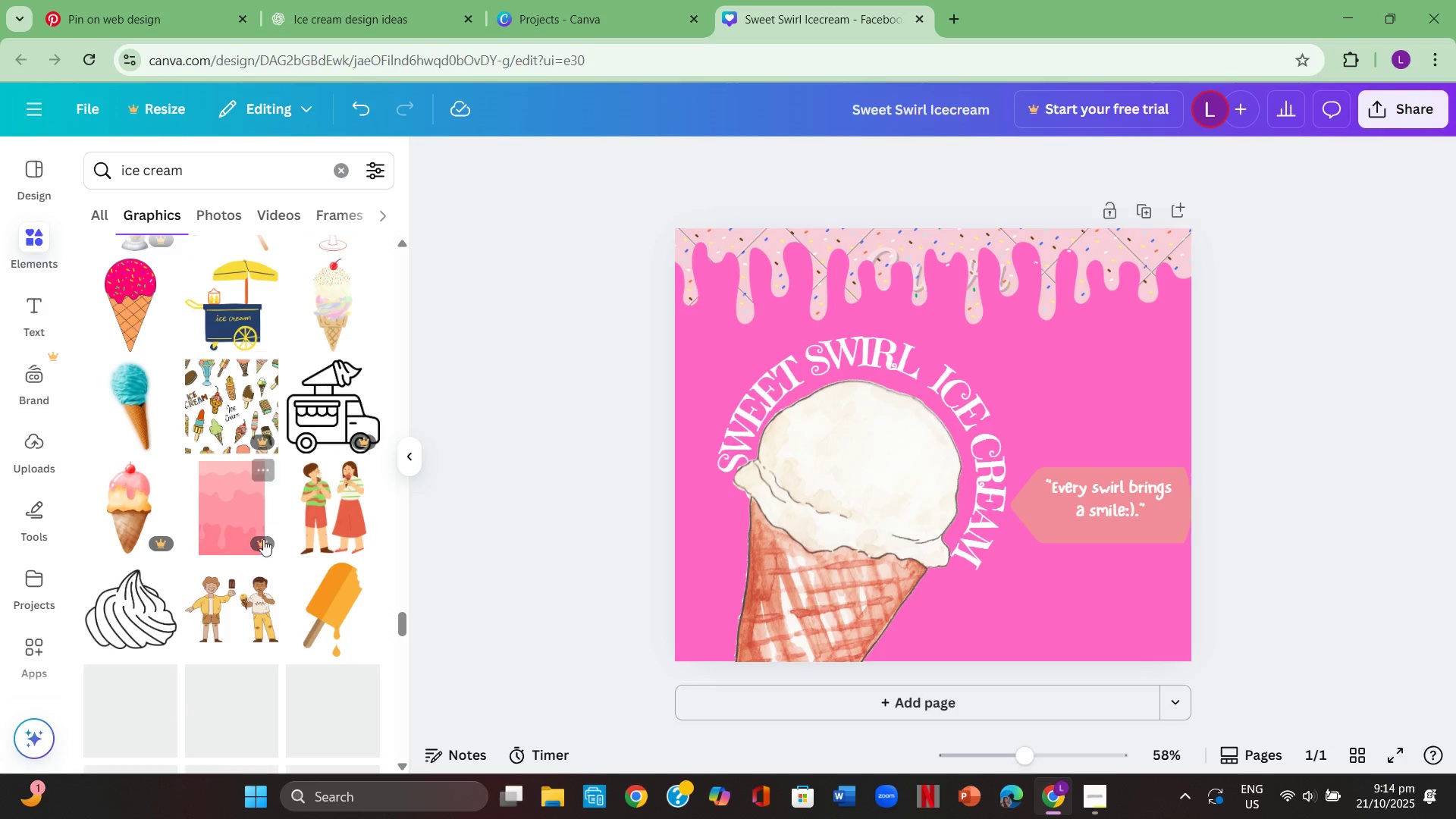 
mouse_move([230, 515])
 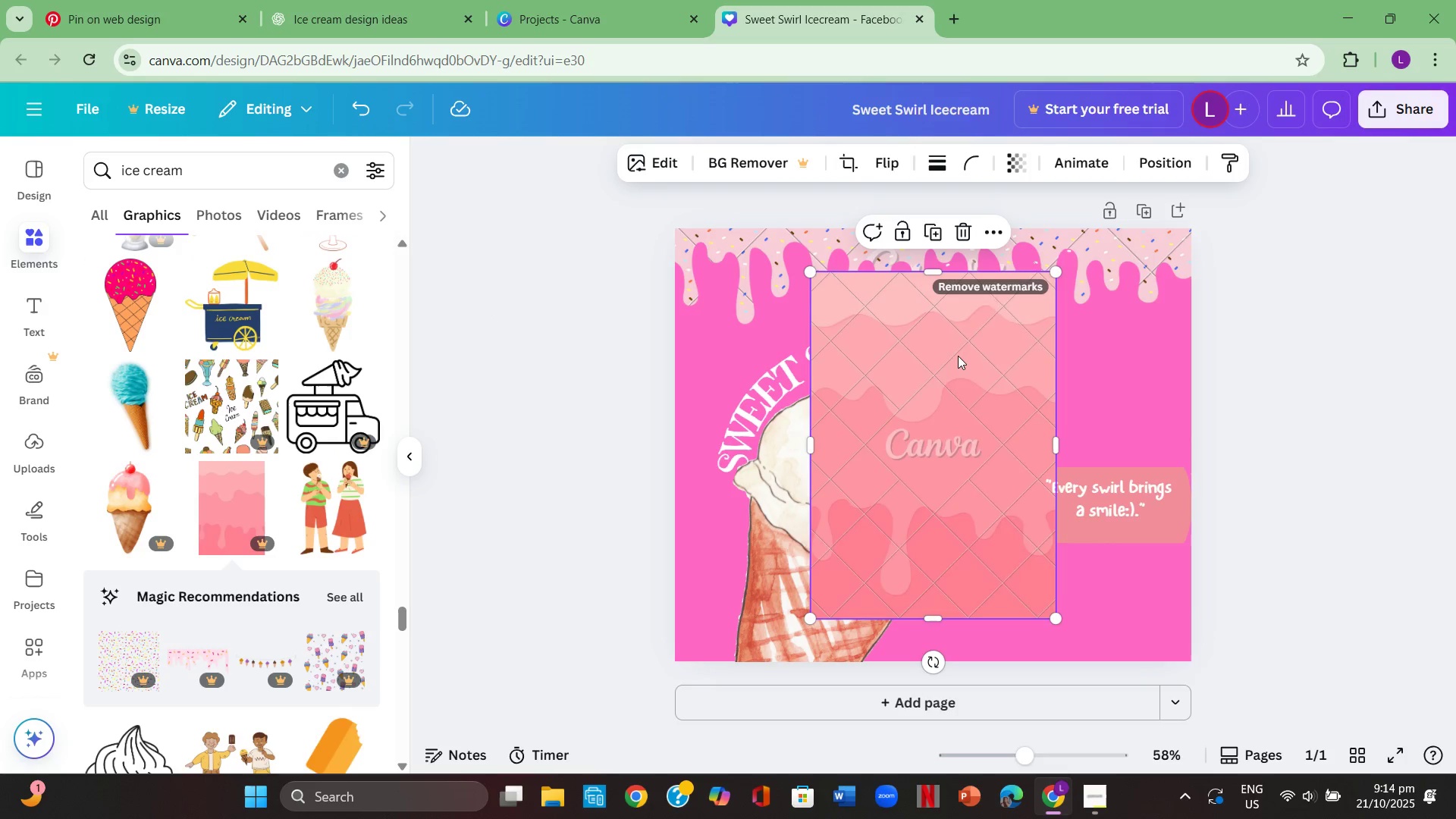 
right_click([958, 355])
 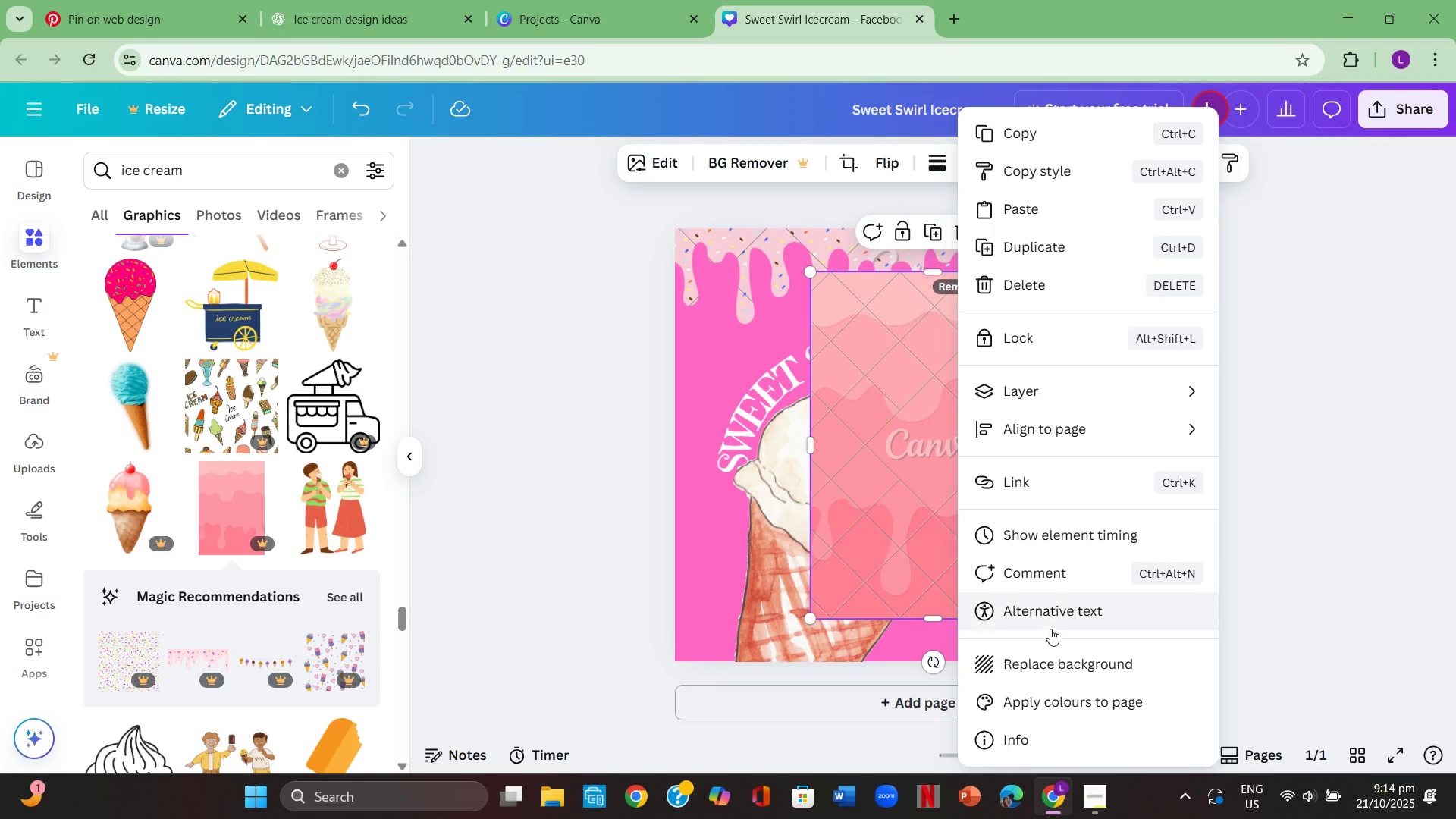 
left_click([1054, 664])
 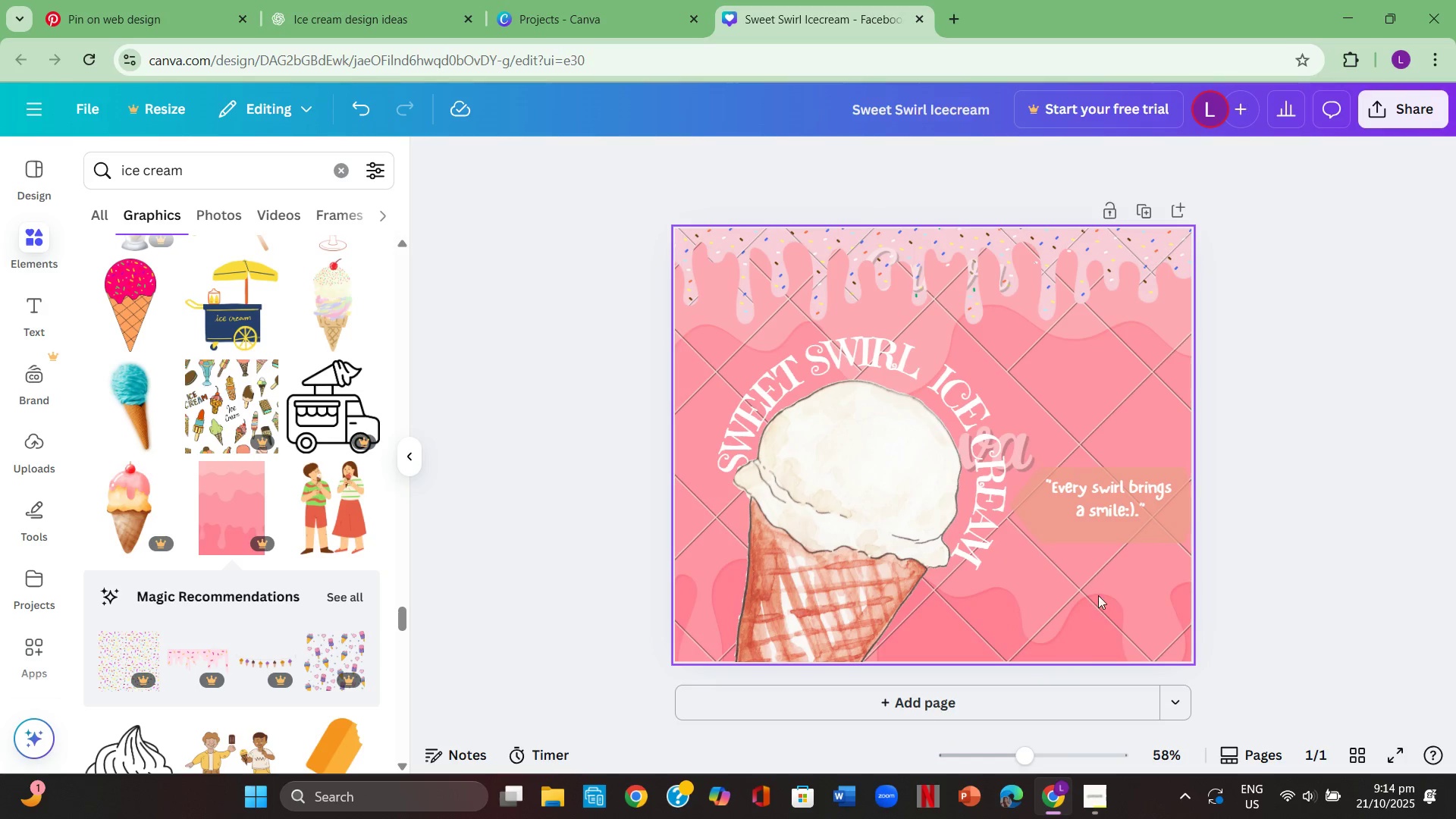 
left_click([1203, 523])
 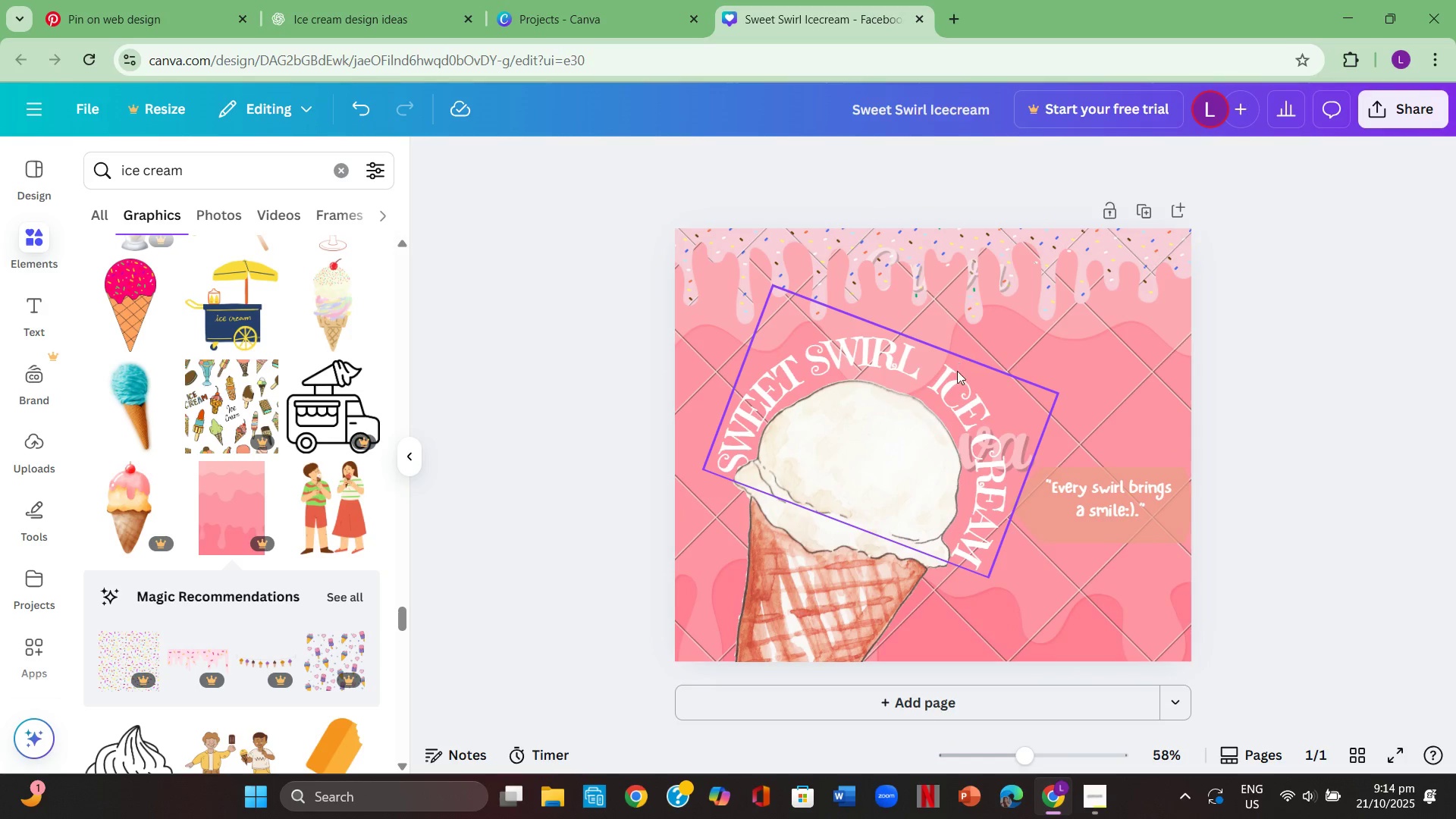 
left_click_drag(start_coordinate=[958, 392], to_coordinate=[999, 406])
 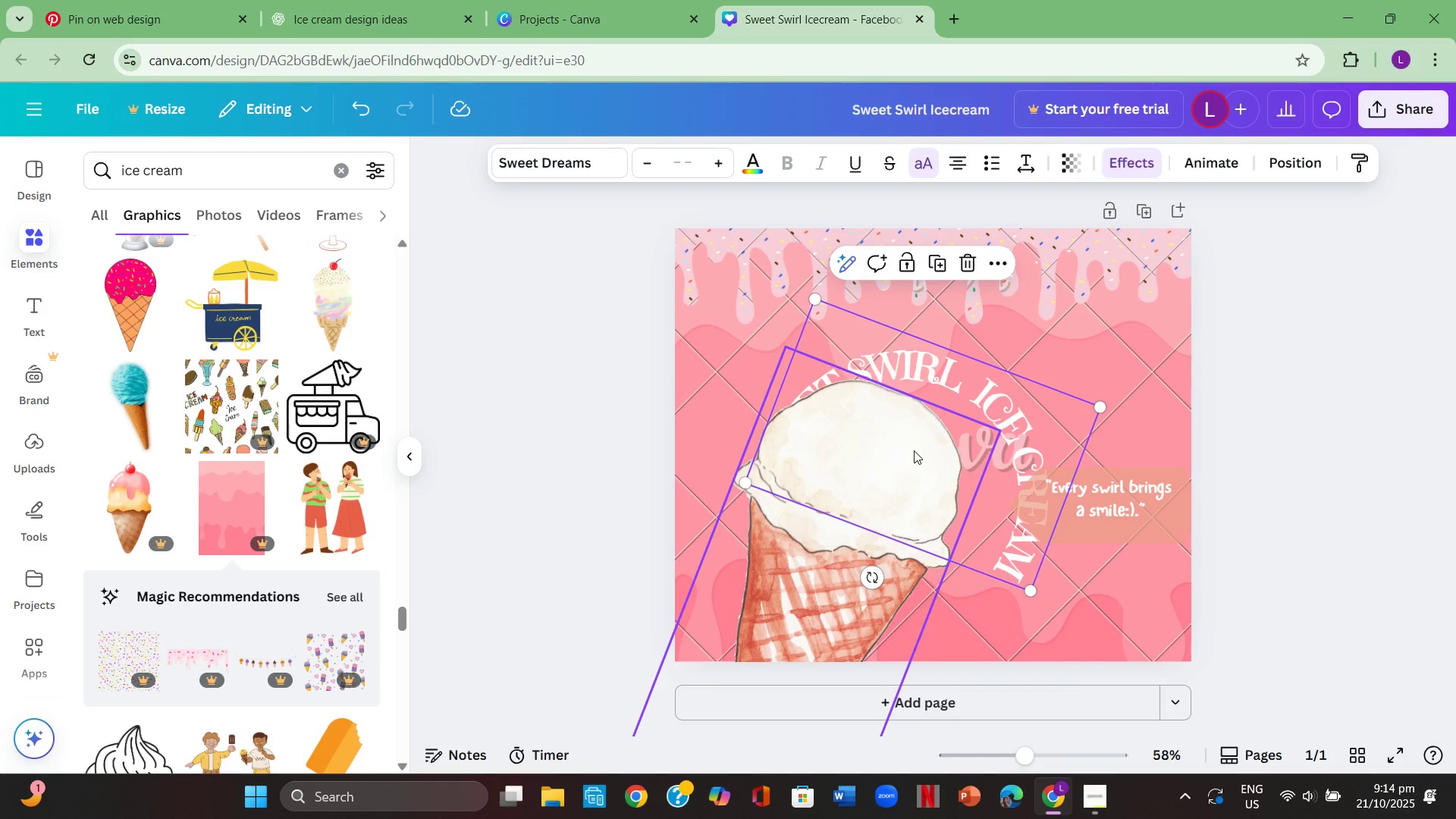 
left_click_drag(start_coordinate=[911, 450], to_coordinate=[905, 411])
 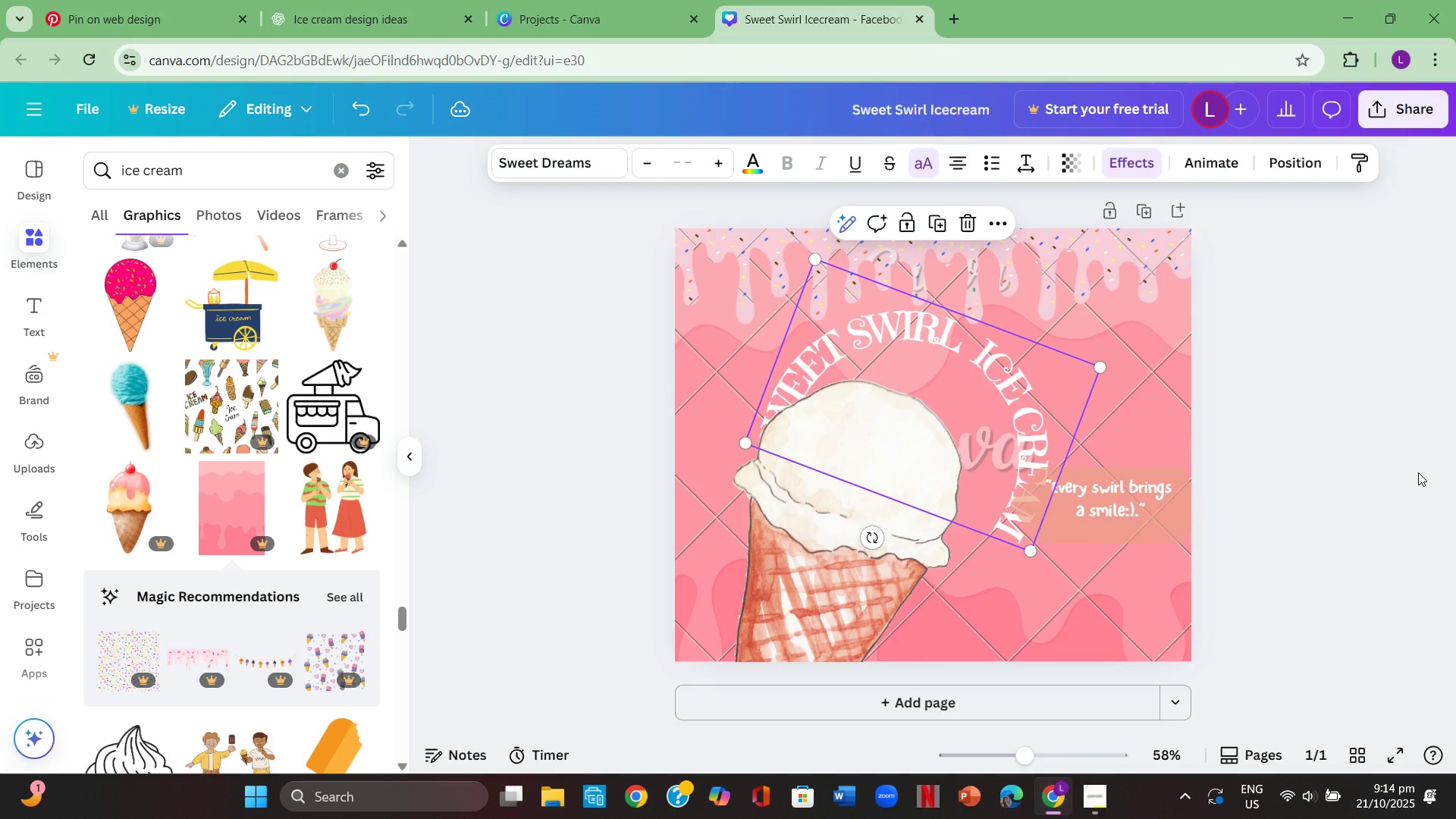 
left_click([1418, 472])
 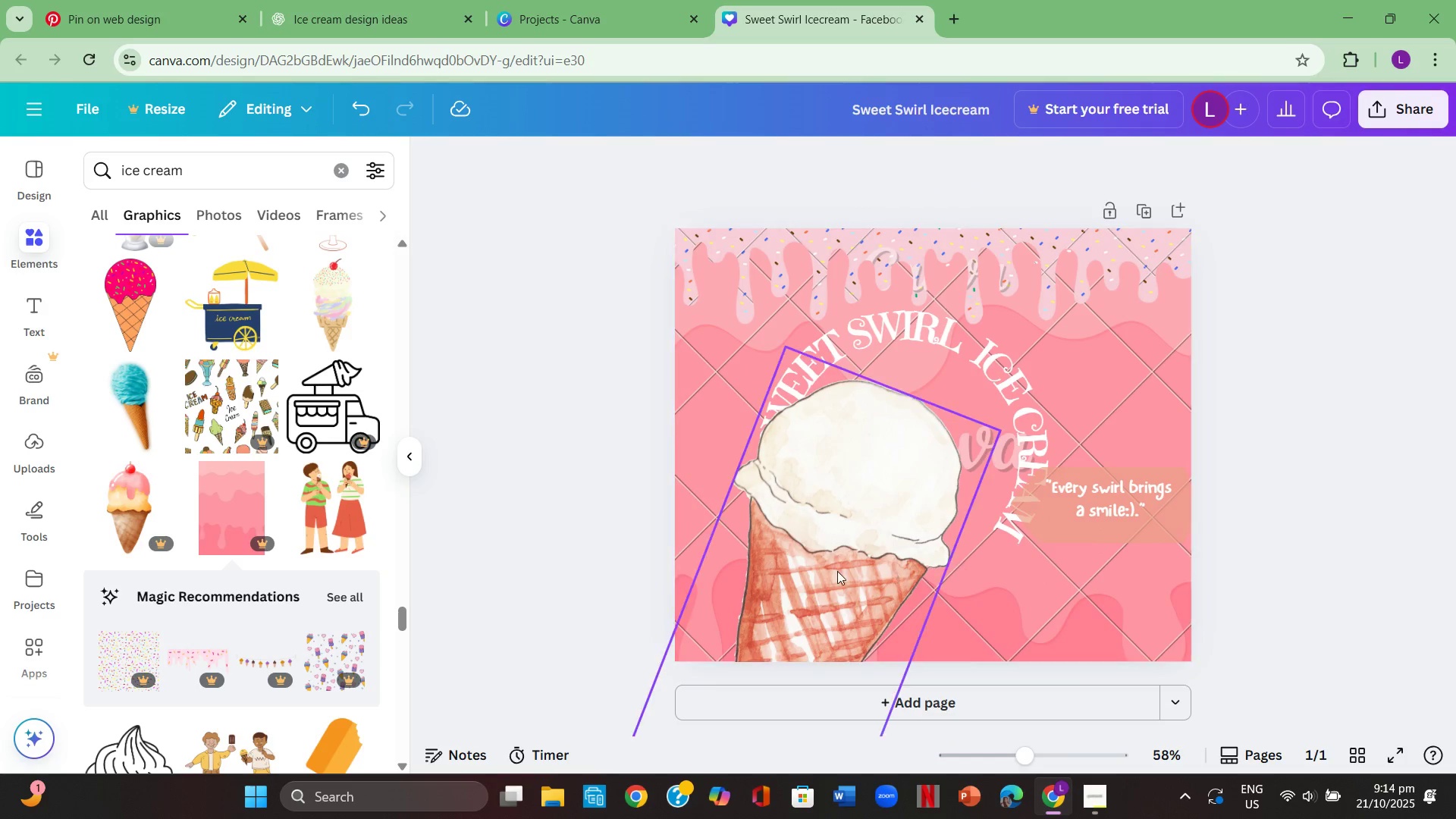 
left_click_drag(start_coordinate=[835, 571], to_coordinate=[884, 538])
 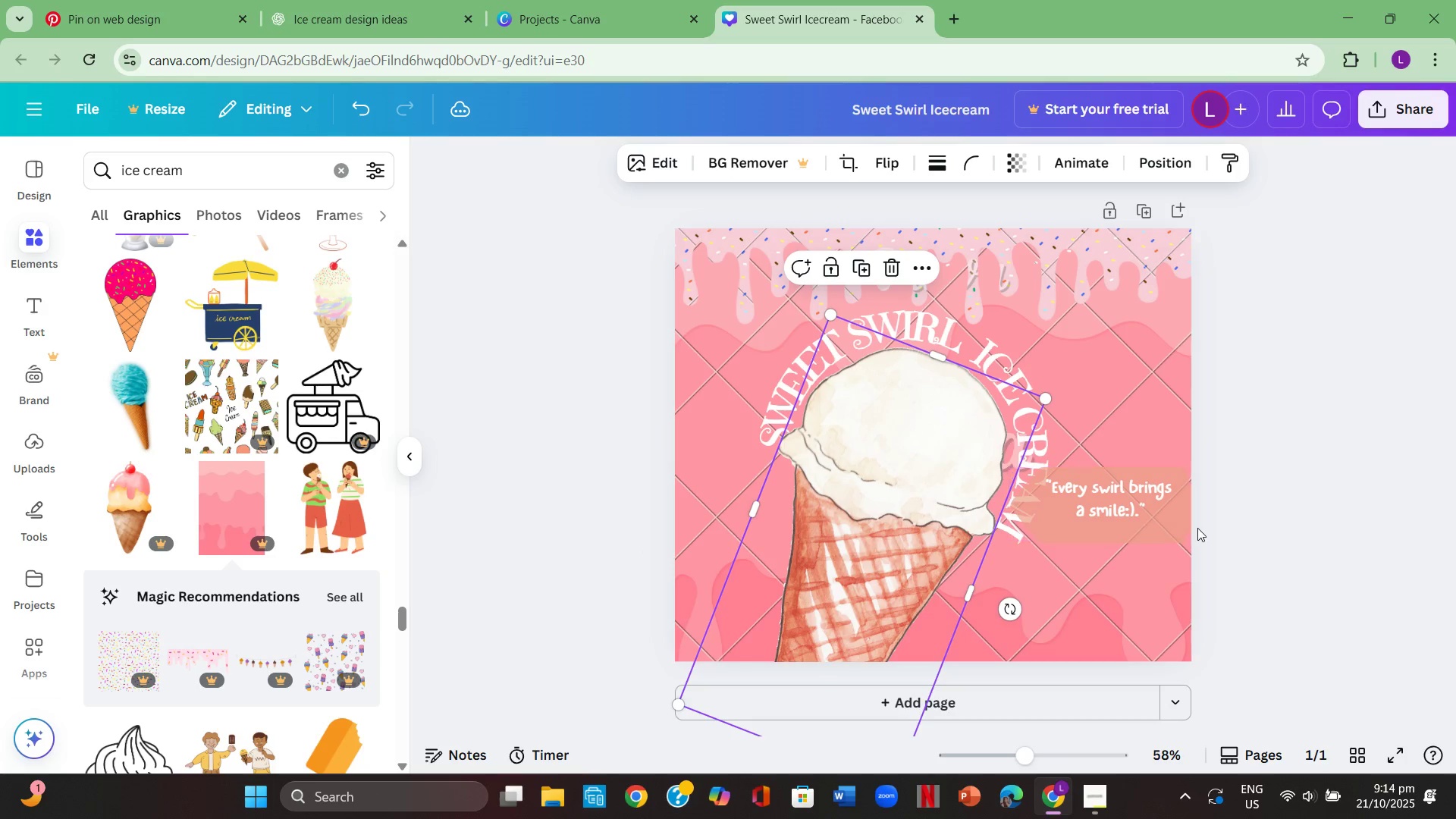 
left_click([1197, 528])
 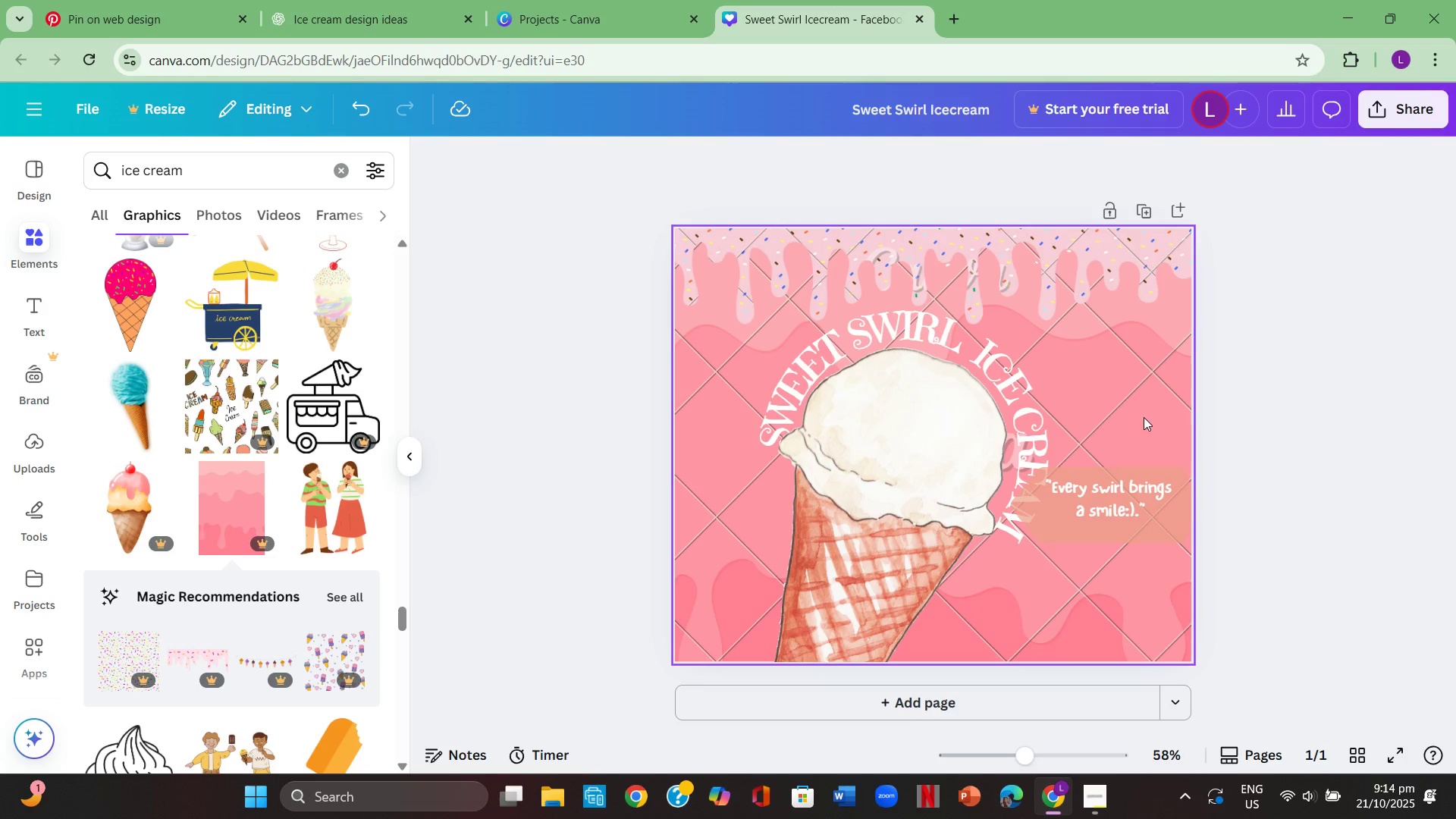 
left_click([1287, 482])
 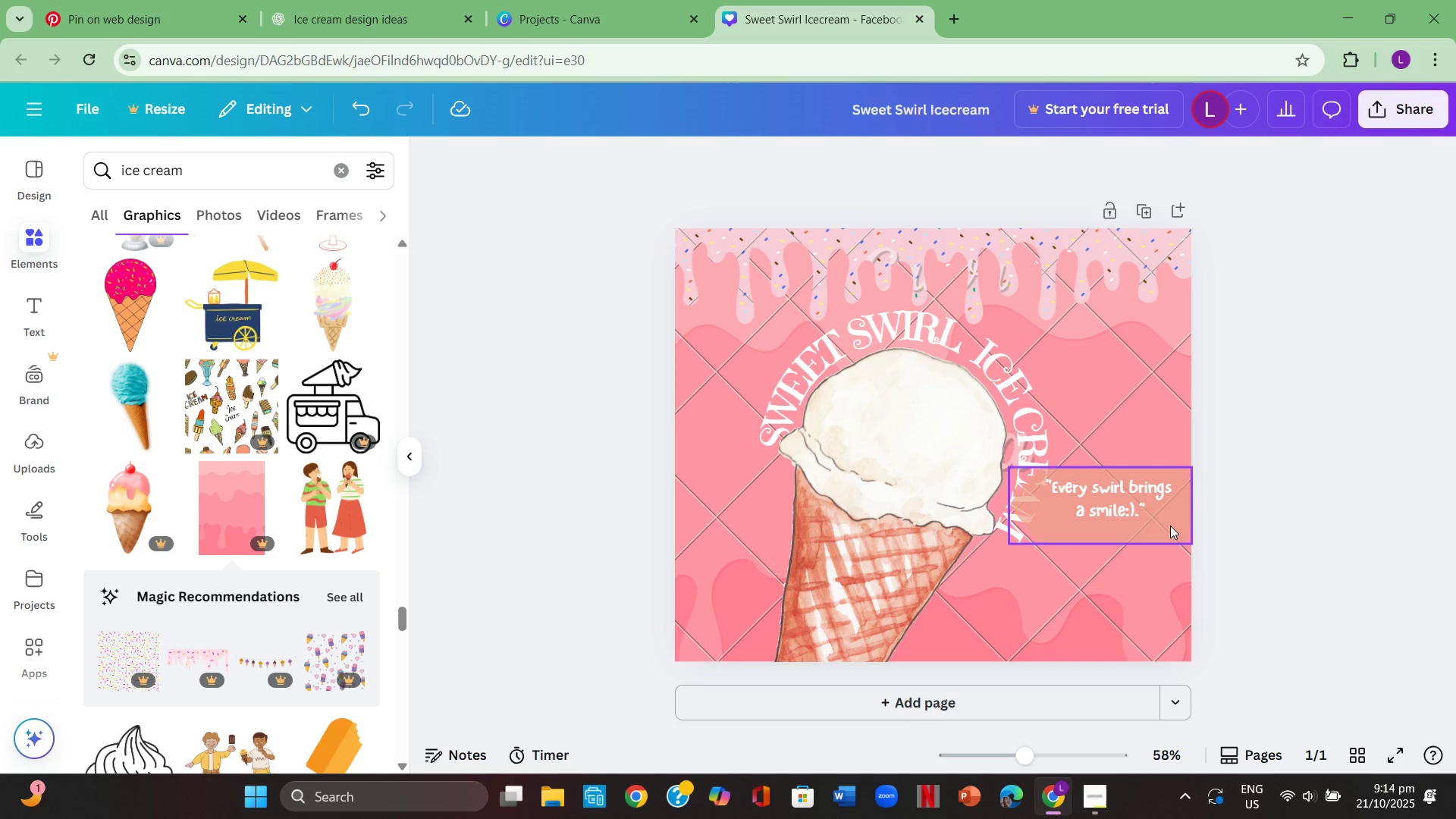 
left_click_drag(start_coordinate=[924, 504], to_coordinate=[942, 509])
 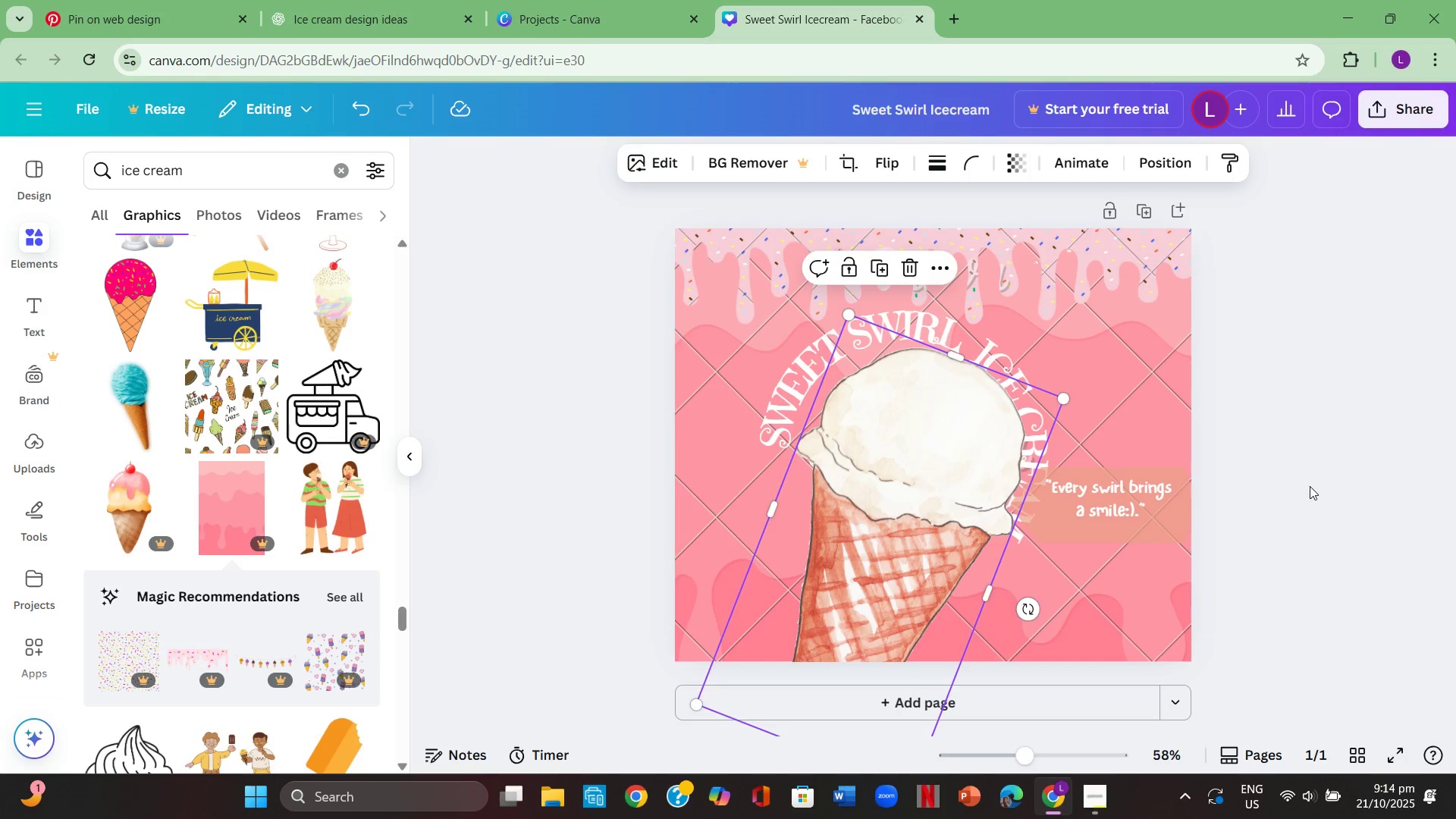 
left_click([1310, 486])
 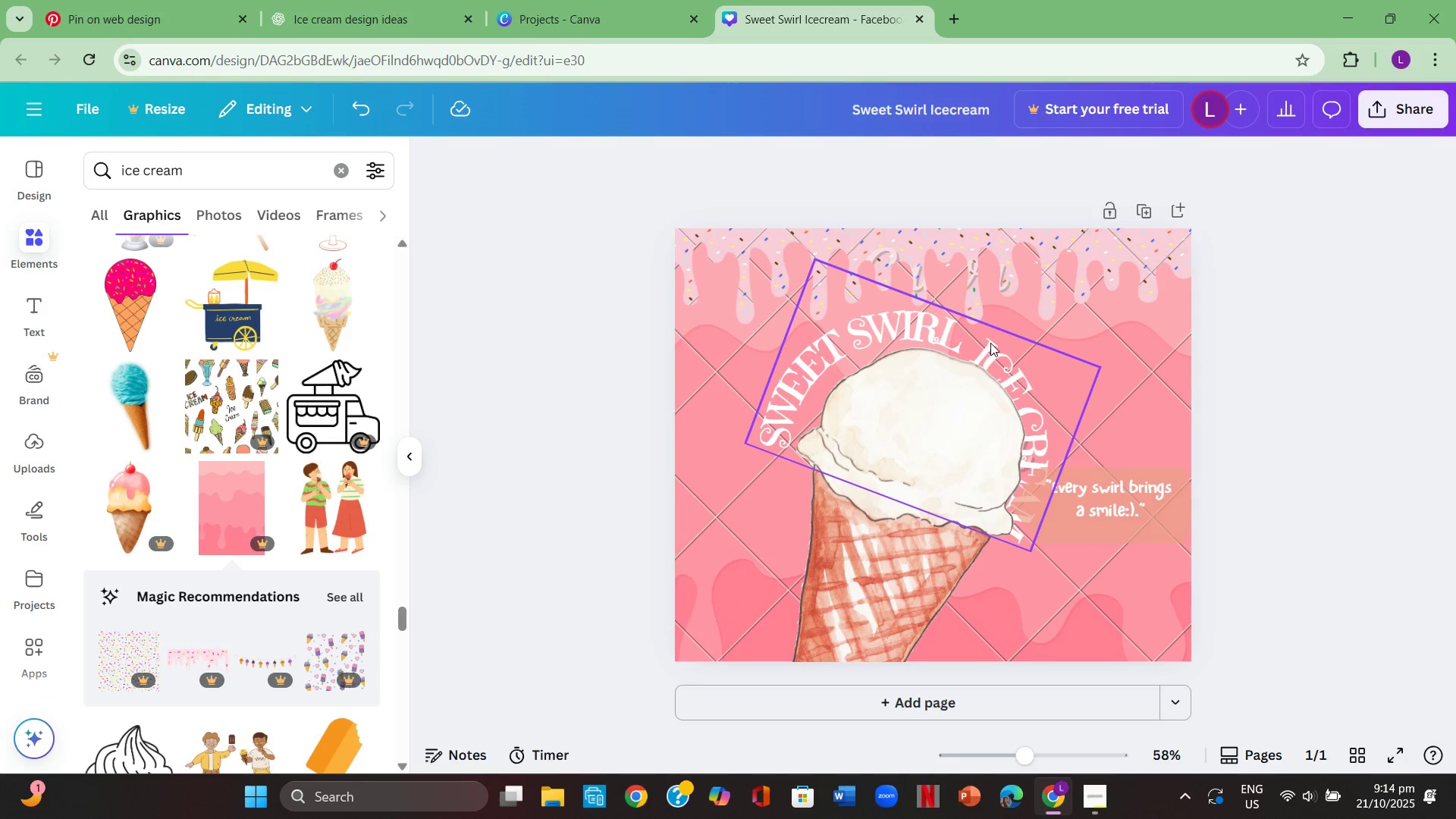 
left_click_drag(start_coordinate=[994, 347], to_coordinate=[1009, 344])
 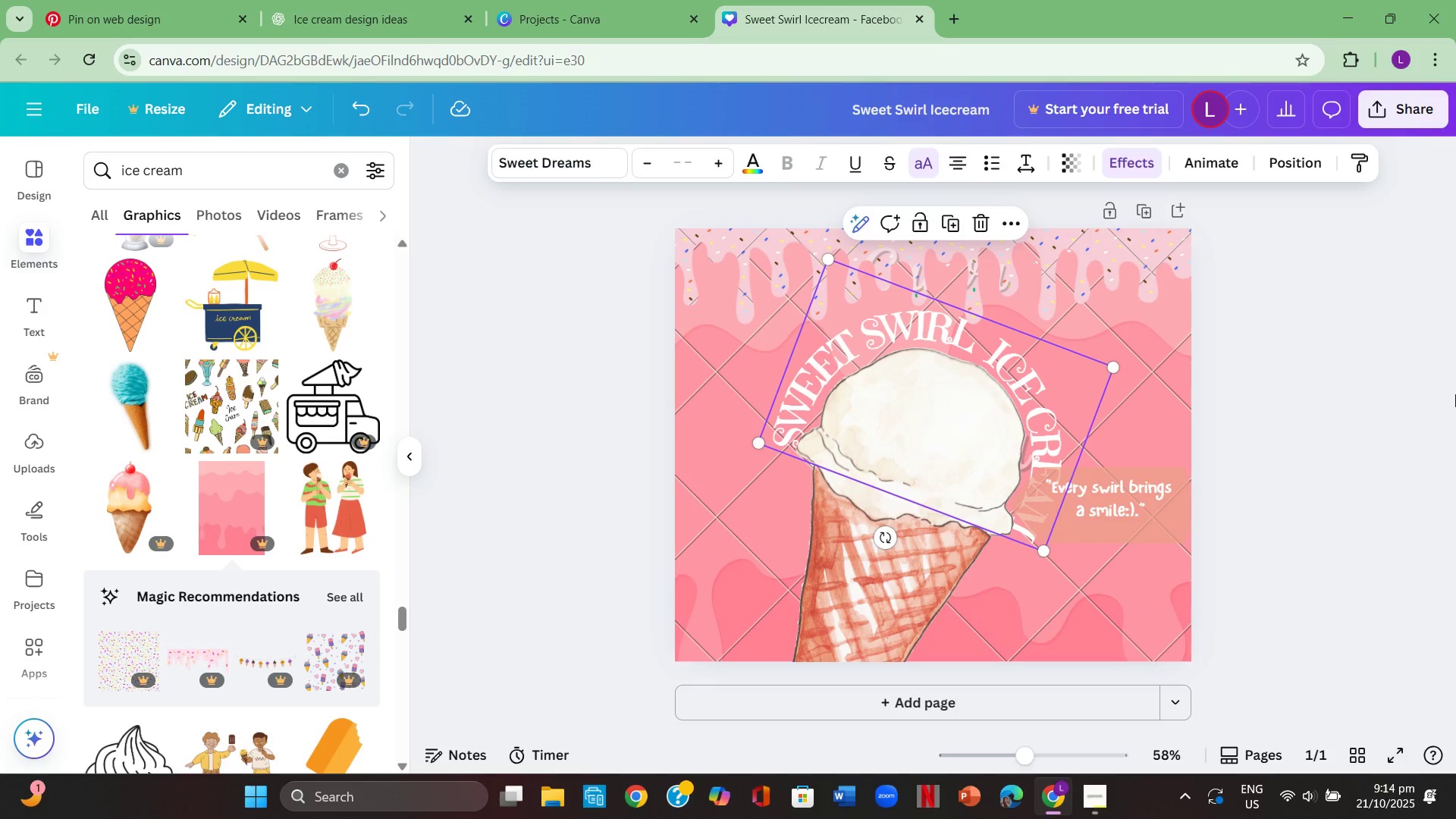 
left_click([1455, 394])
 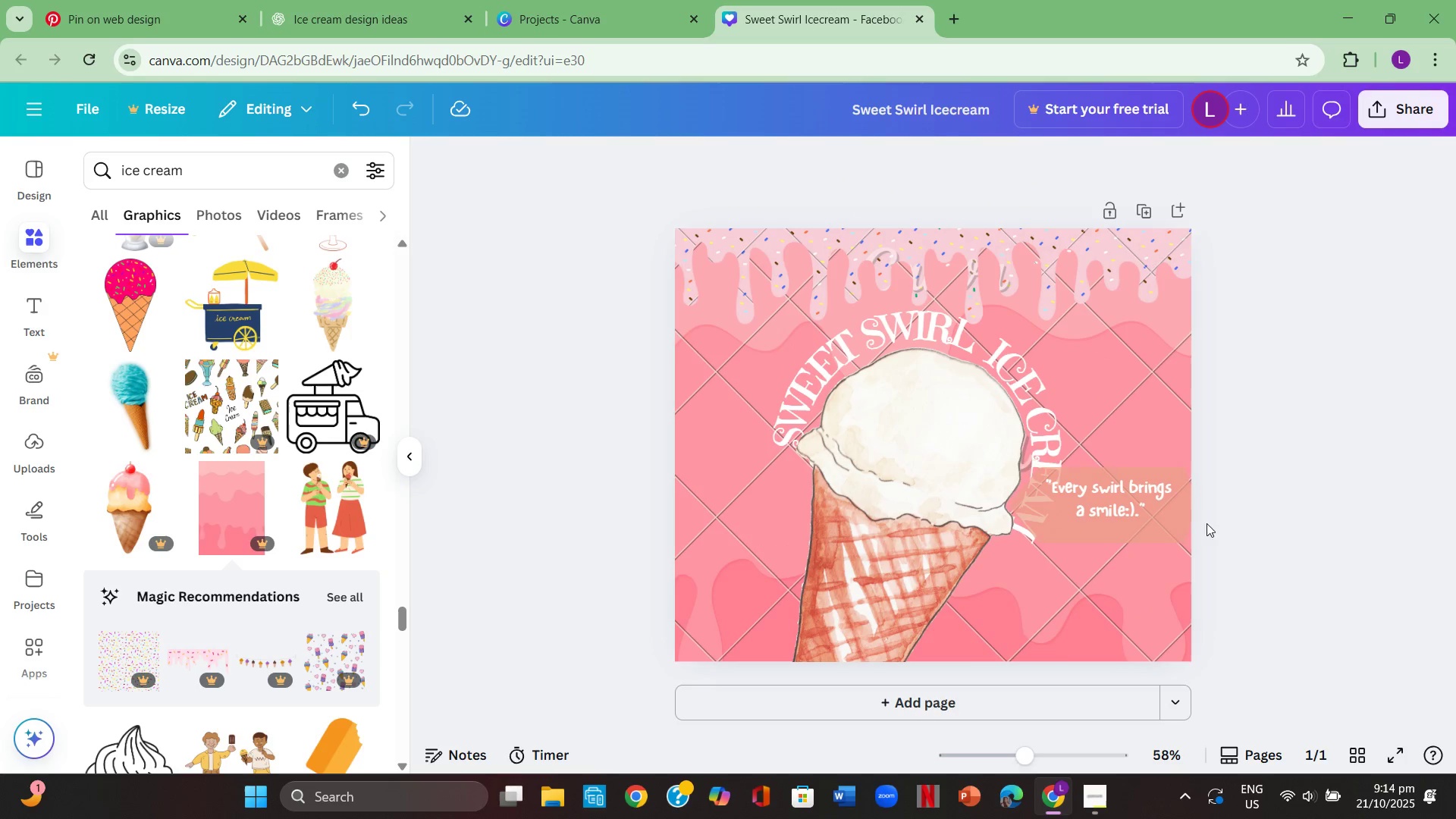 
left_click_drag(start_coordinate=[1174, 519], to_coordinate=[1170, 565])
 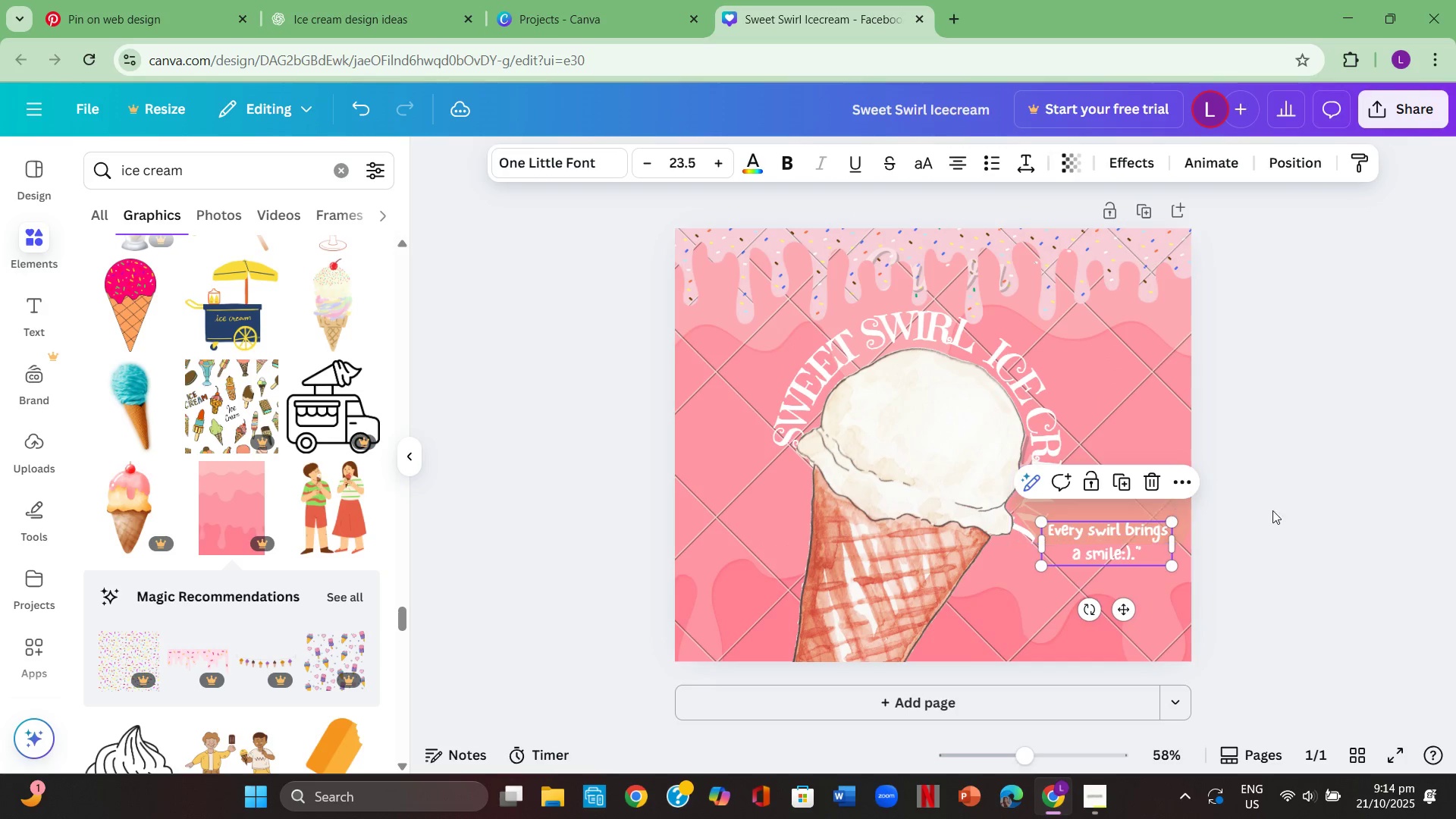 
left_click([1389, 507])
 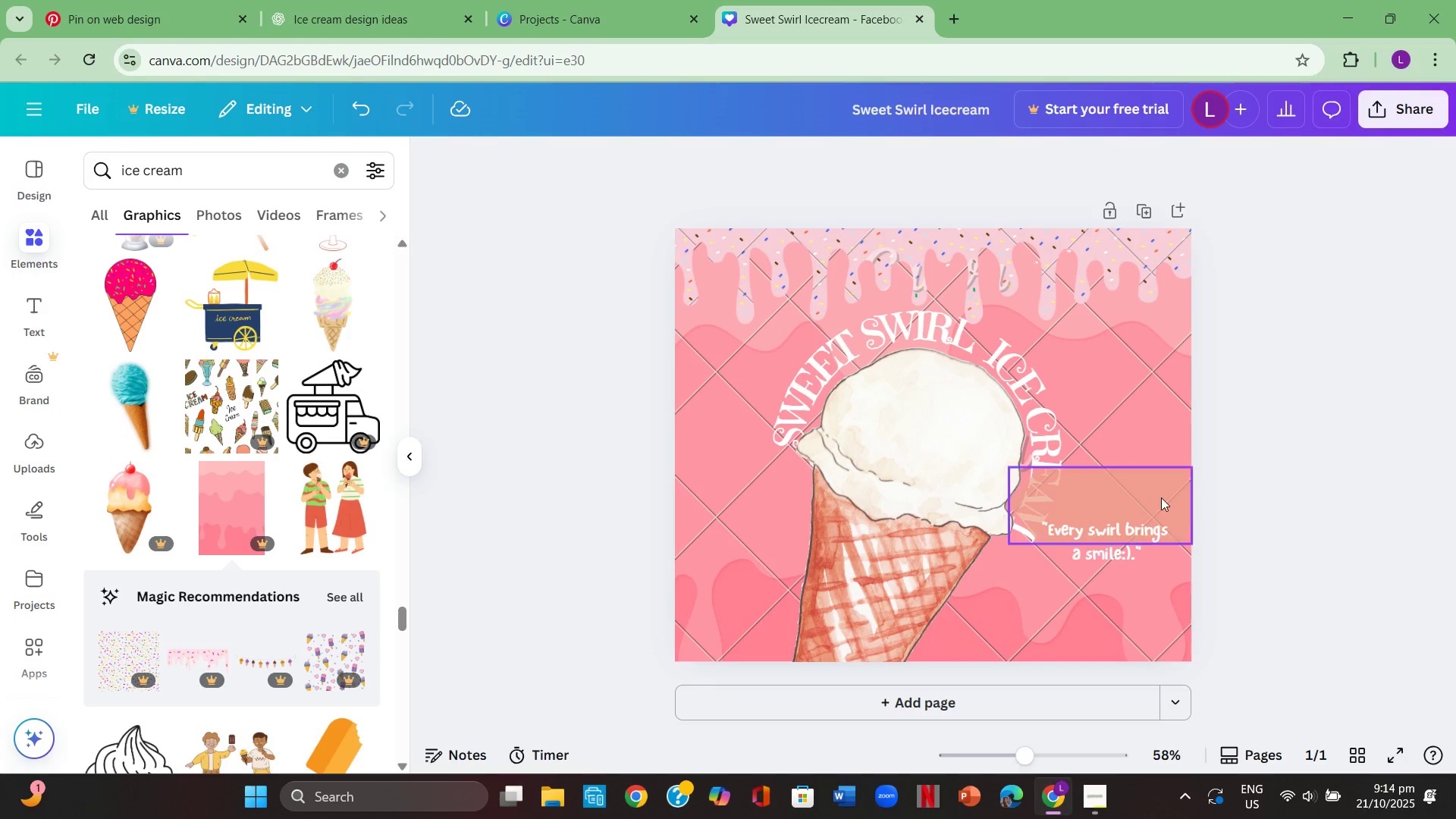 
left_click_drag(start_coordinate=[1156, 496], to_coordinate=[1152, 530])
 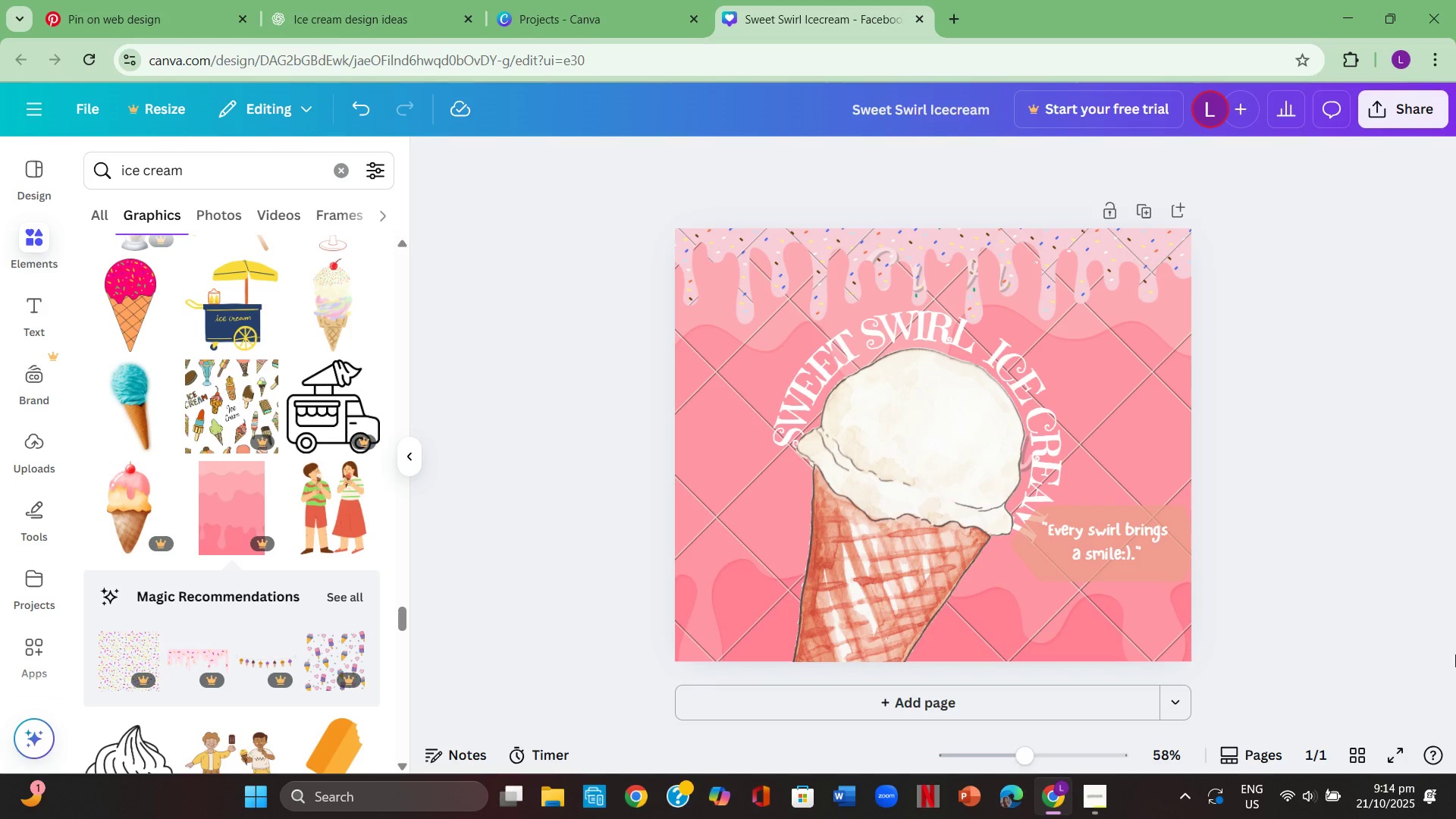 
wait(5.64)
 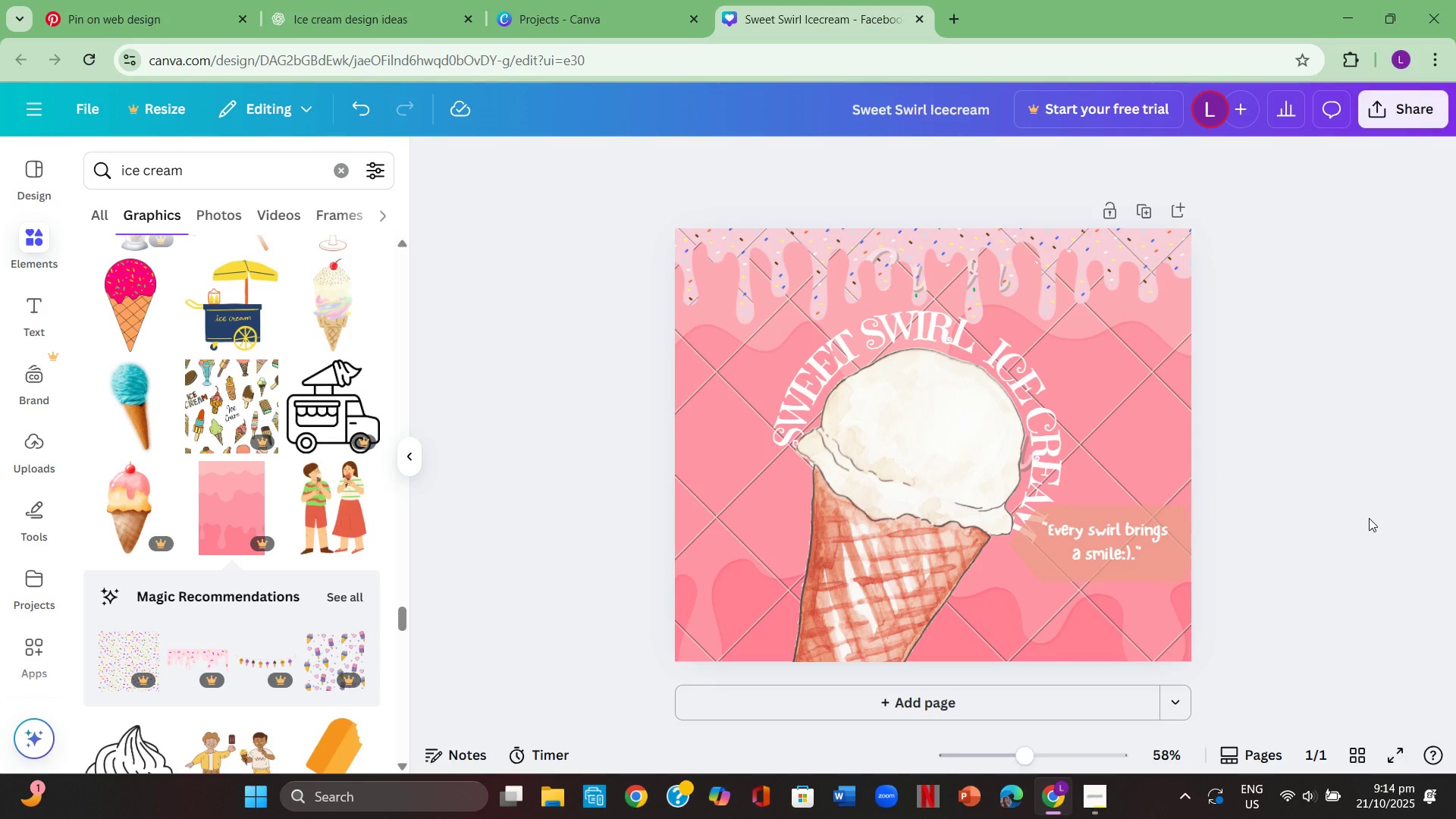 
scroll: coordinate [243, 597], scroll_direction: up, amount: 14.0
 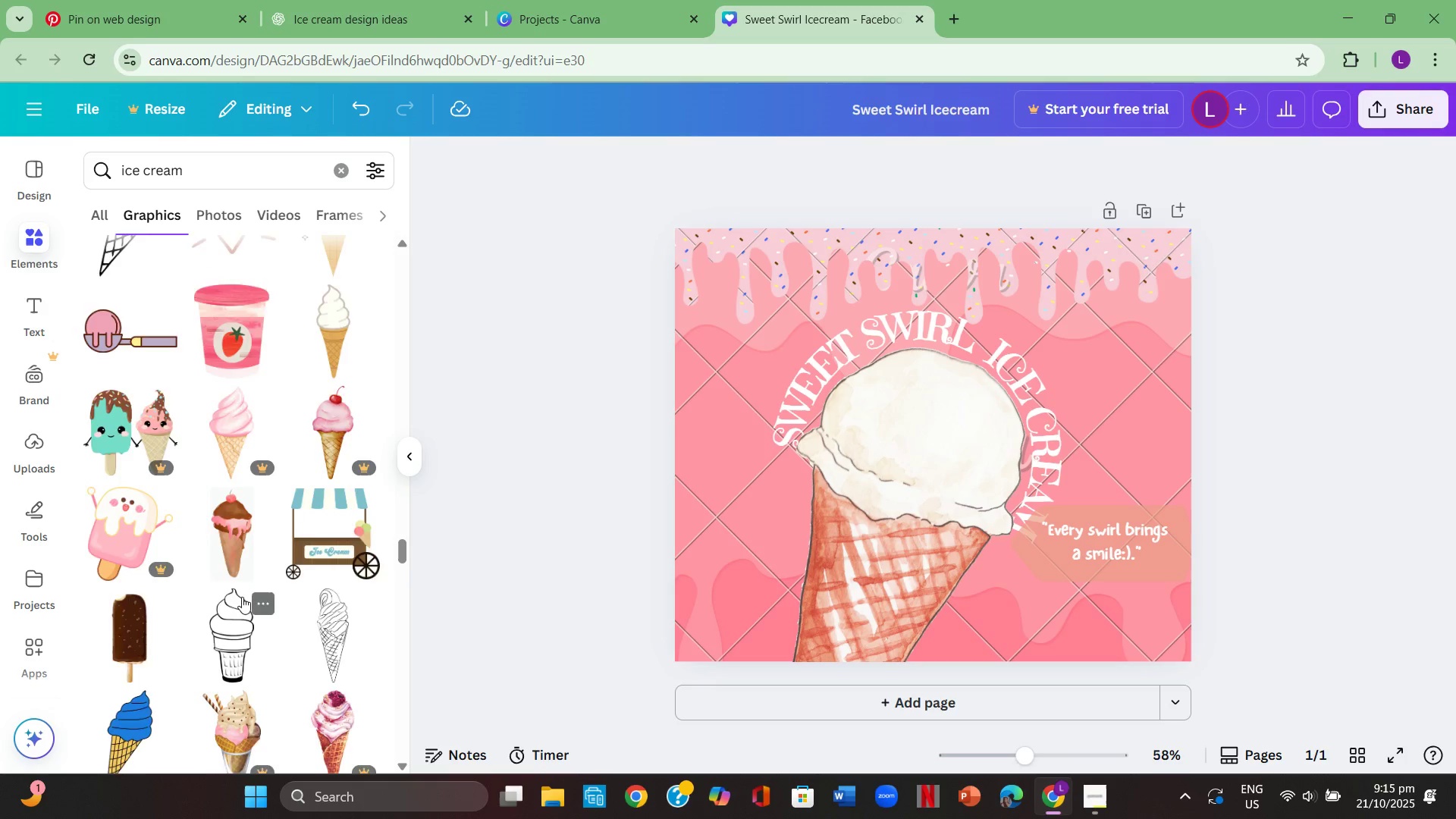 
scroll: coordinate [240, 598], scroll_direction: up, amount: 12.0
 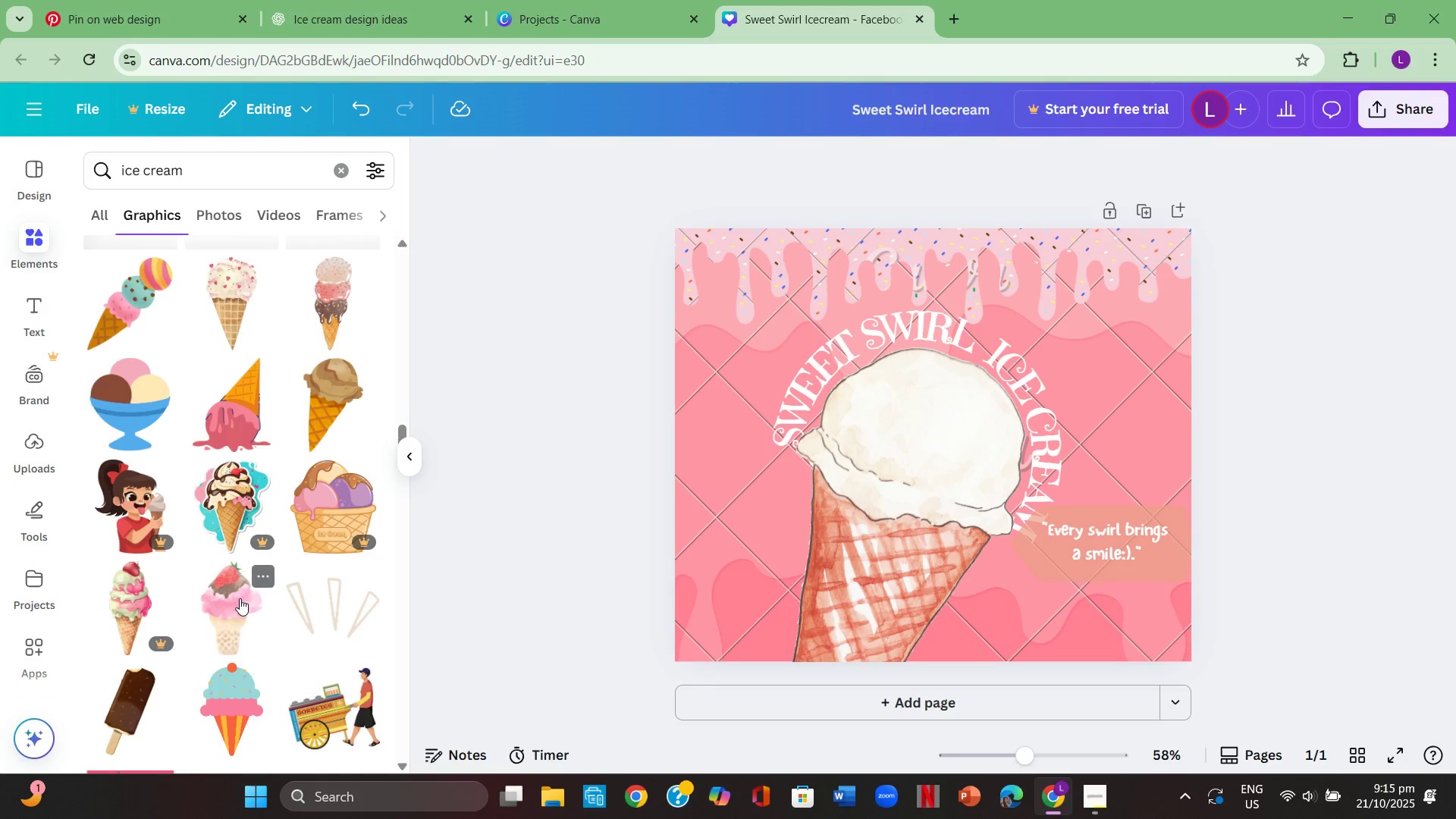 
scroll: coordinate [240, 598], scroll_direction: down, amount: 1.0
 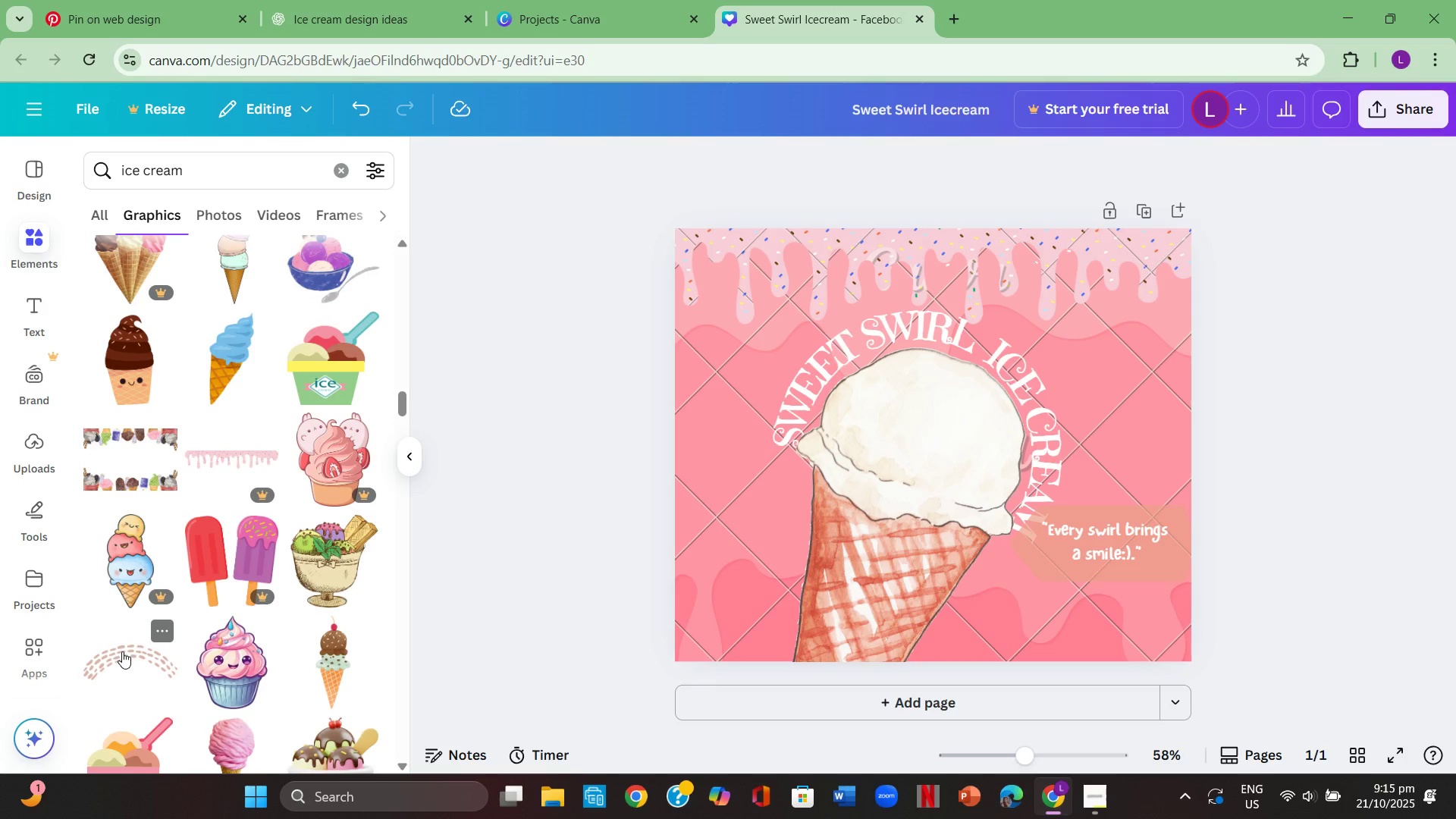 
left_click([122, 651])
 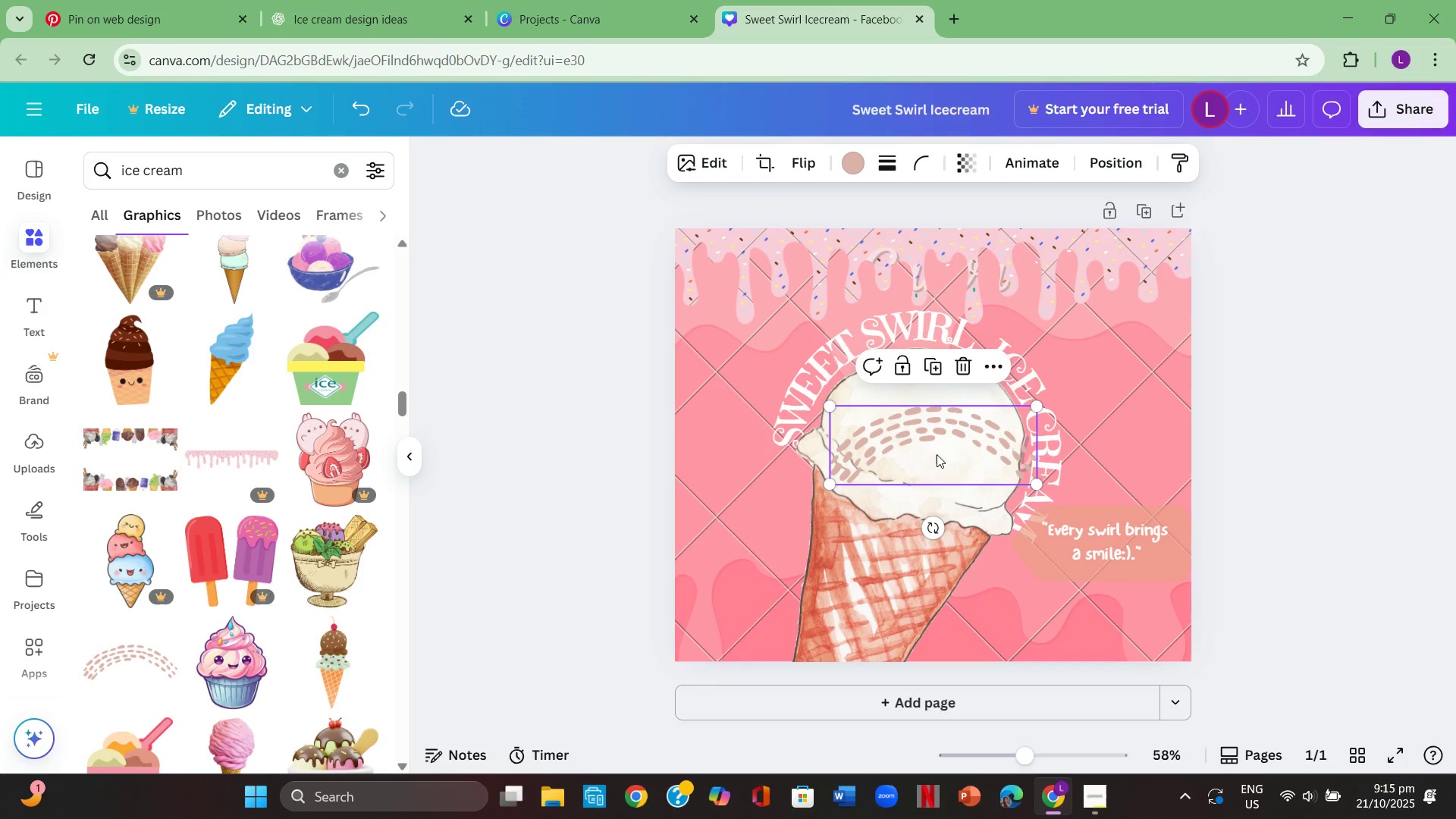 
left_click_drag(start_coordinate=[940, 444], to_coordinate=[1134, 619])
 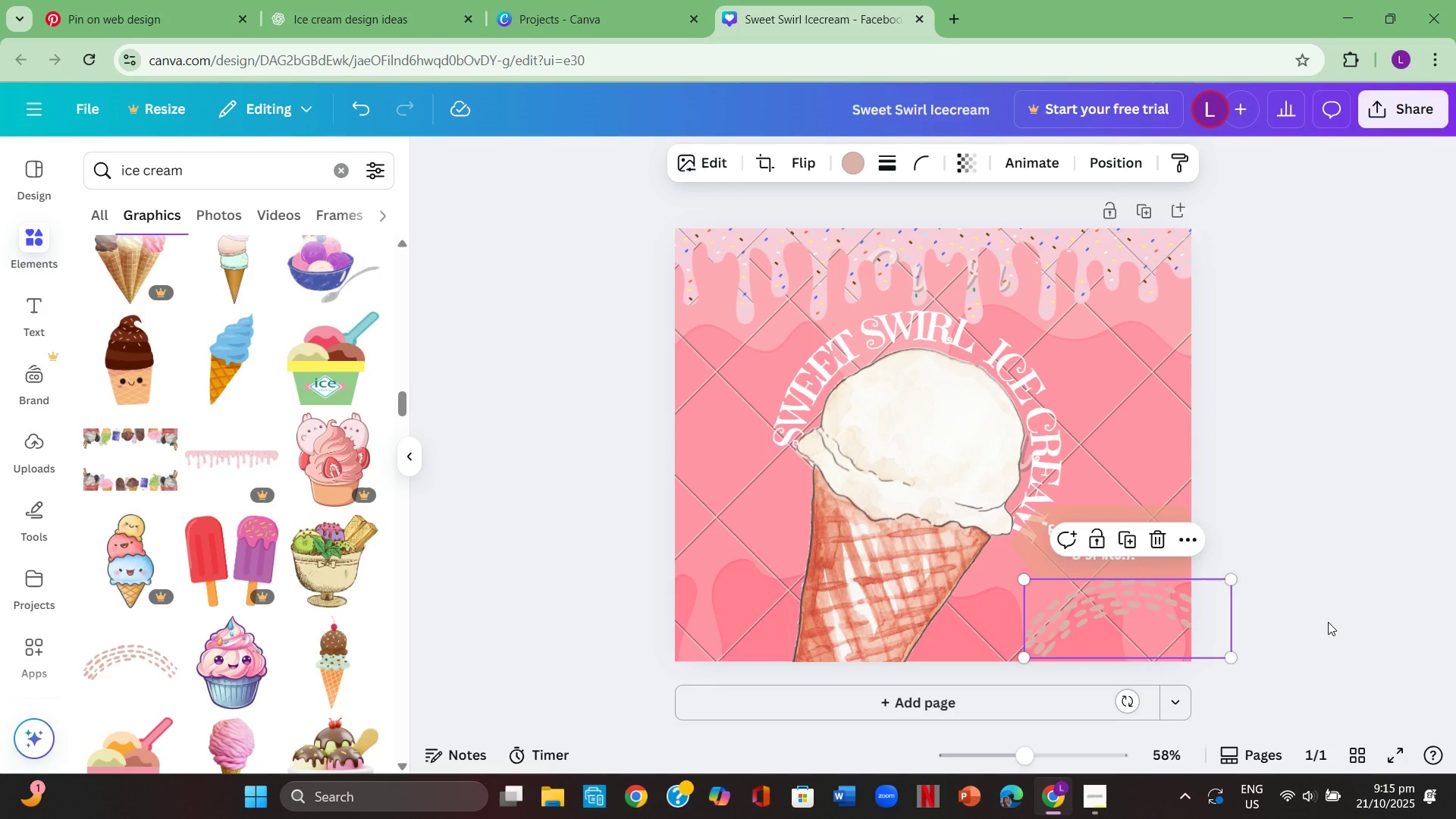 
left_click([1327, 621])
 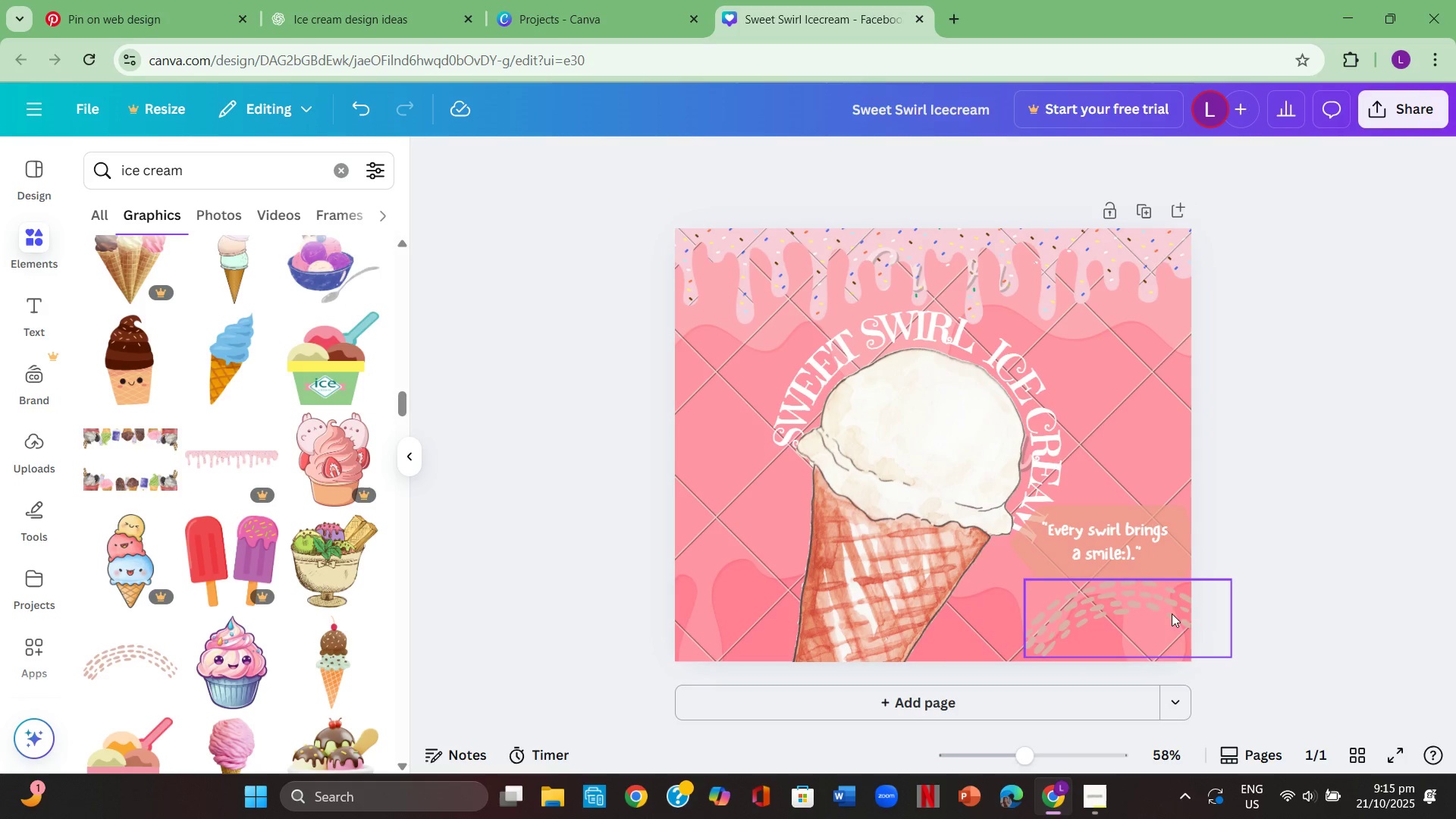 
left_click([1159, 607])
 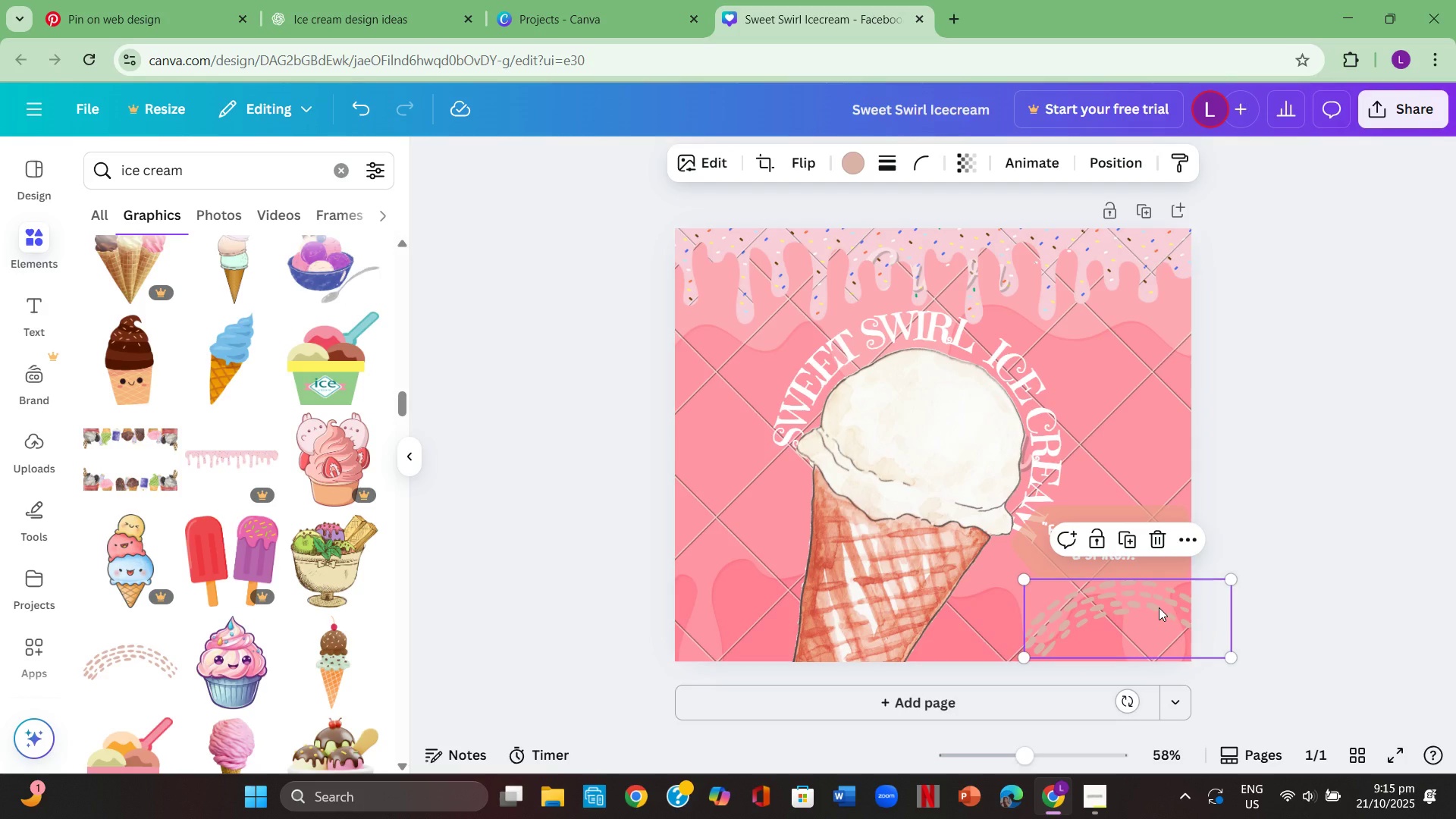 
key(Backspace)
 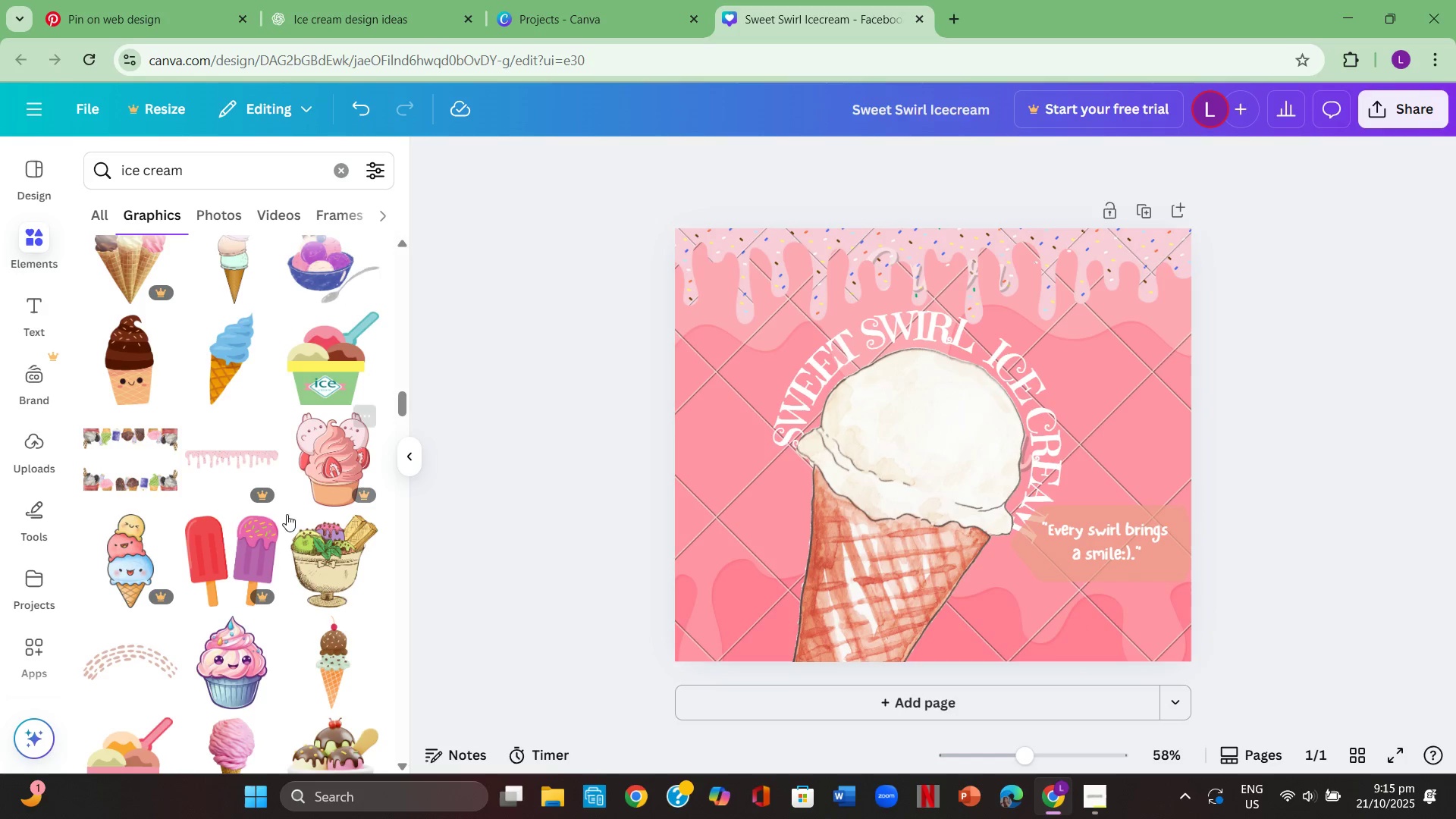 
scroll: coordinate [305, 534], scroll_direction: up, amount: 5.0
 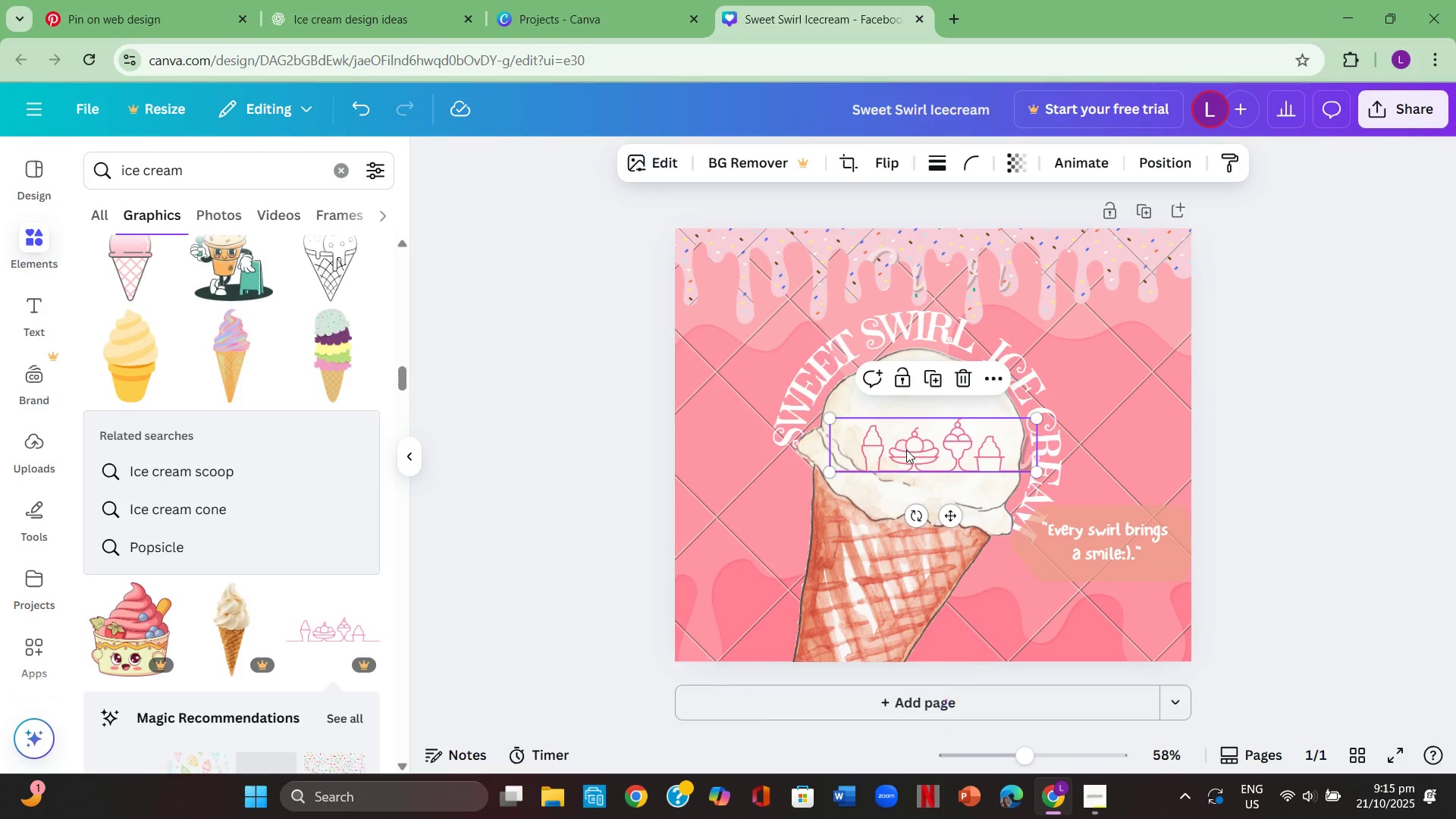 
left_click_drag(start_coordinate=[945, 457], to_coordinate=[1021, 648])
 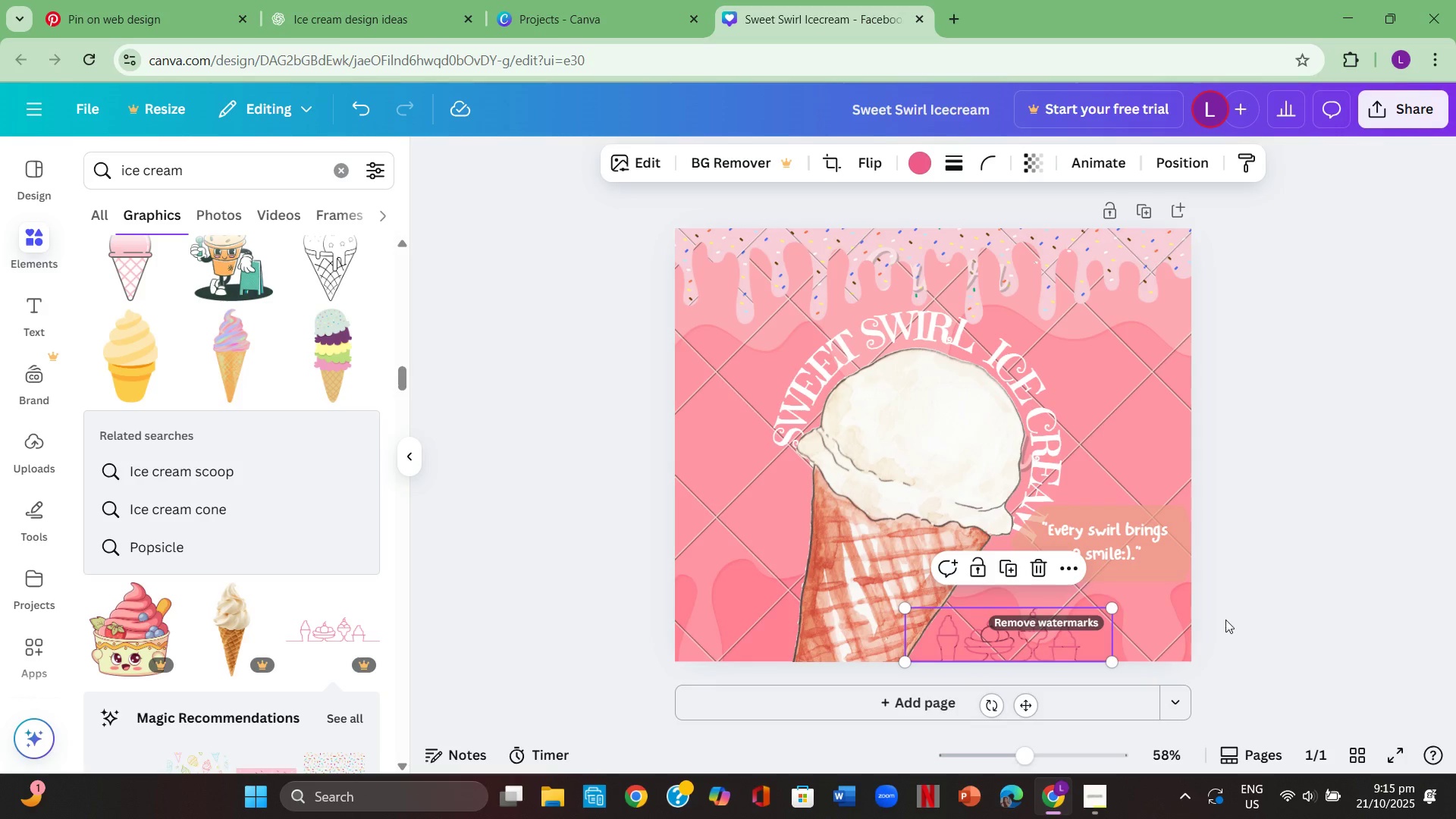 
left_click([1225, 620])
 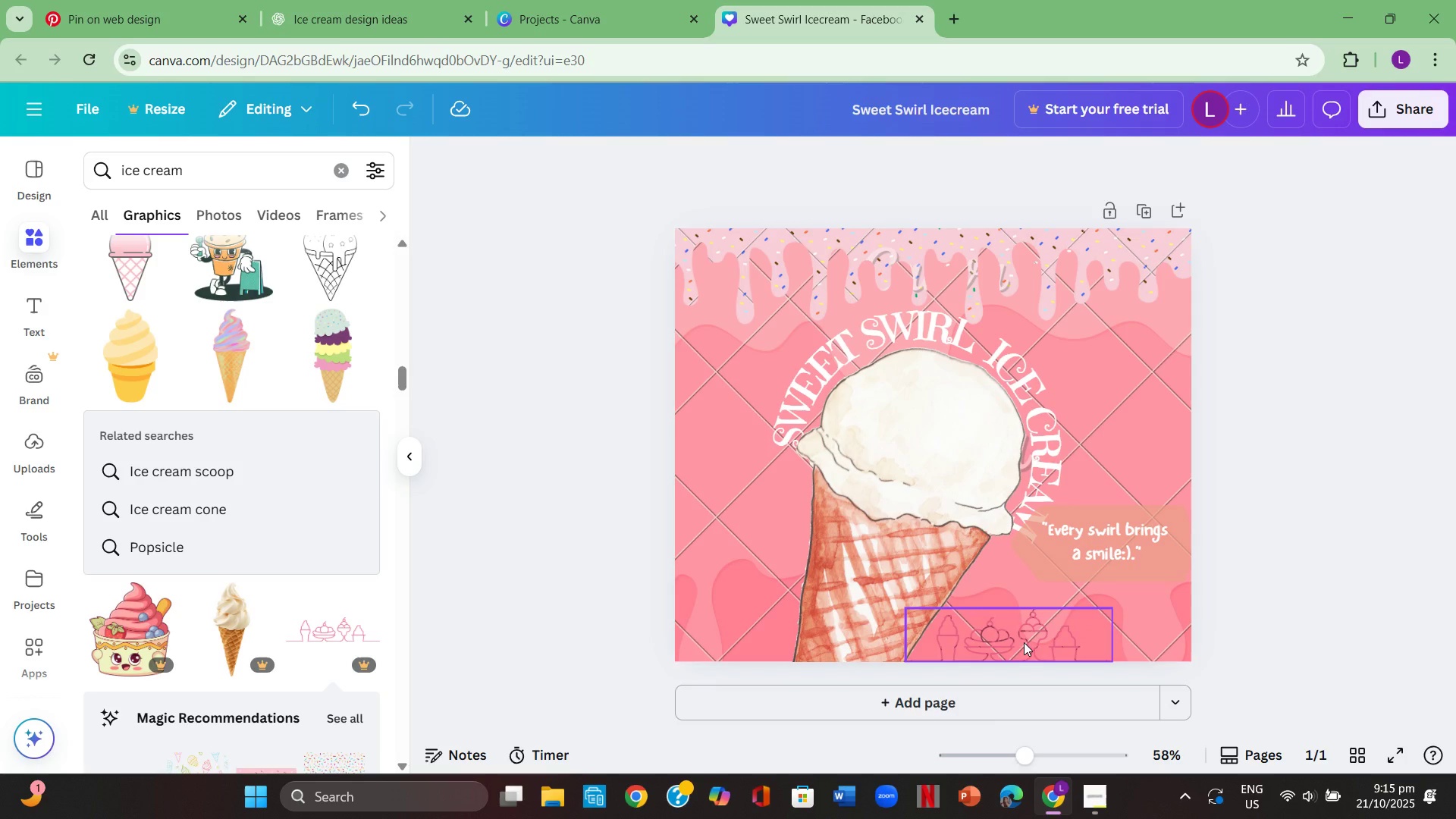 
left_click_drag(start_coordinate=[1024, 642], to_coordinate=[1083, 643])
 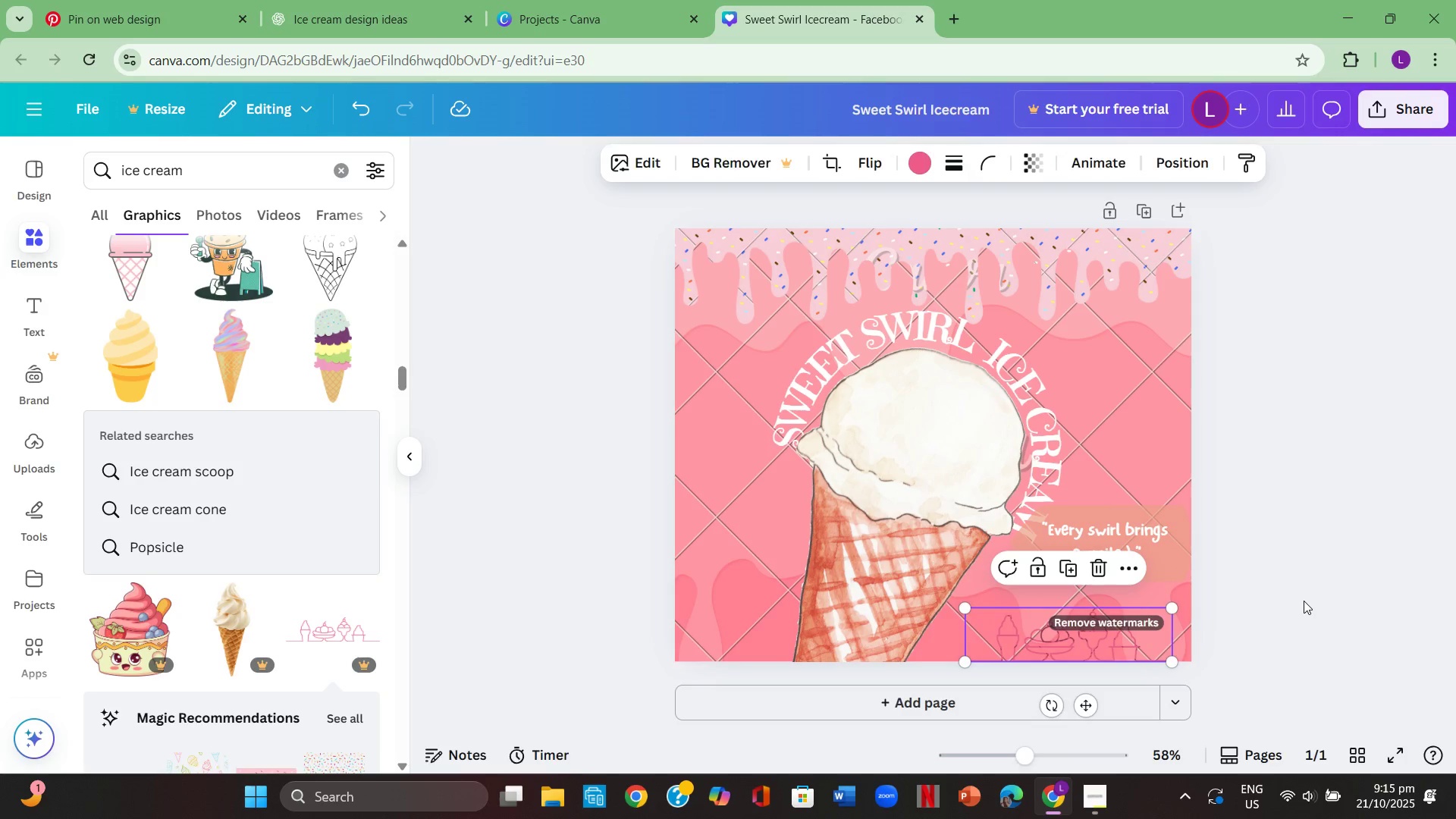 
left_click([1304, 601])
 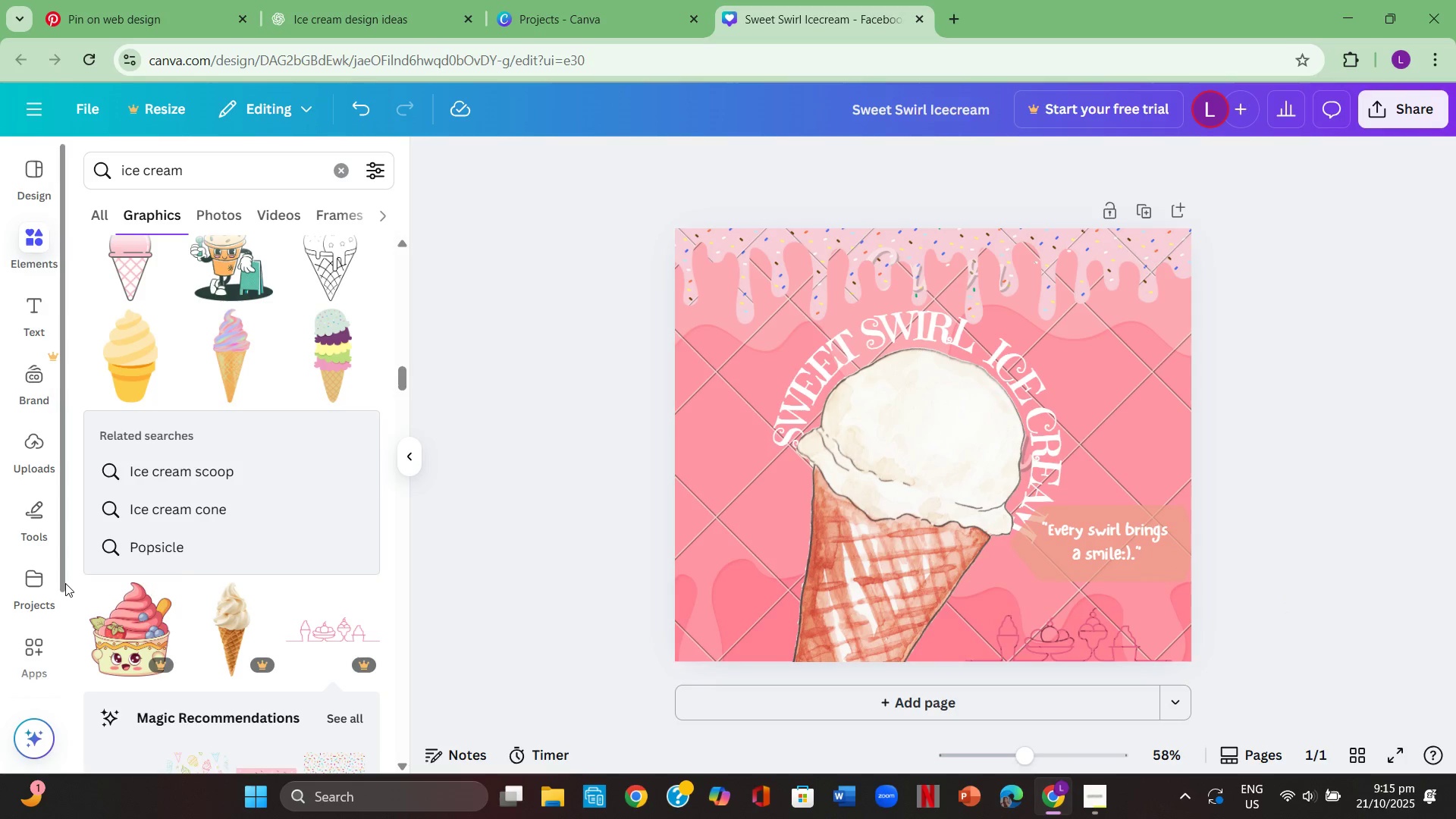 
wait(5.61)
 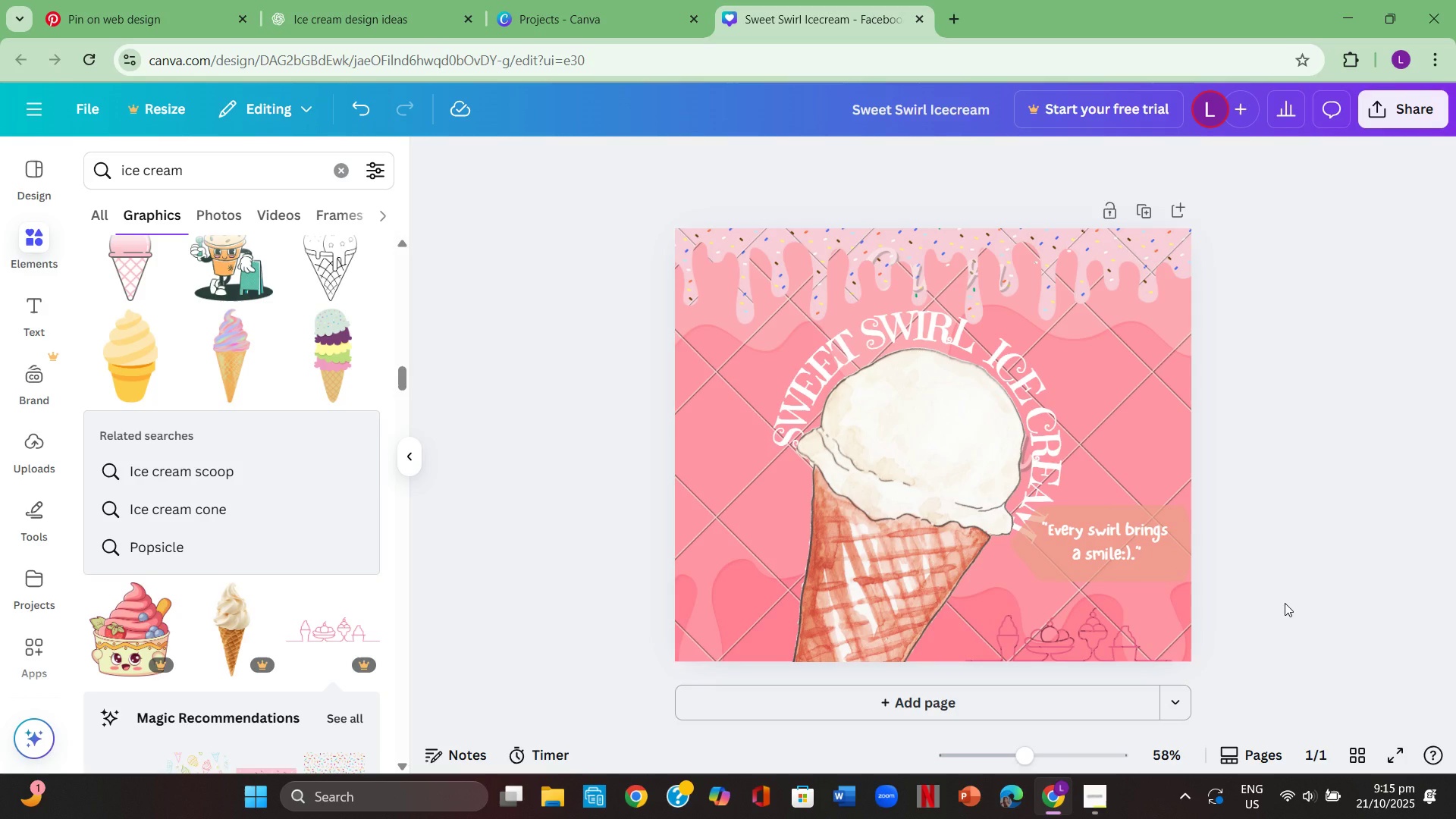 
scroll: coordinate [212, 530], scroll_direction: up, amount: 1.0
 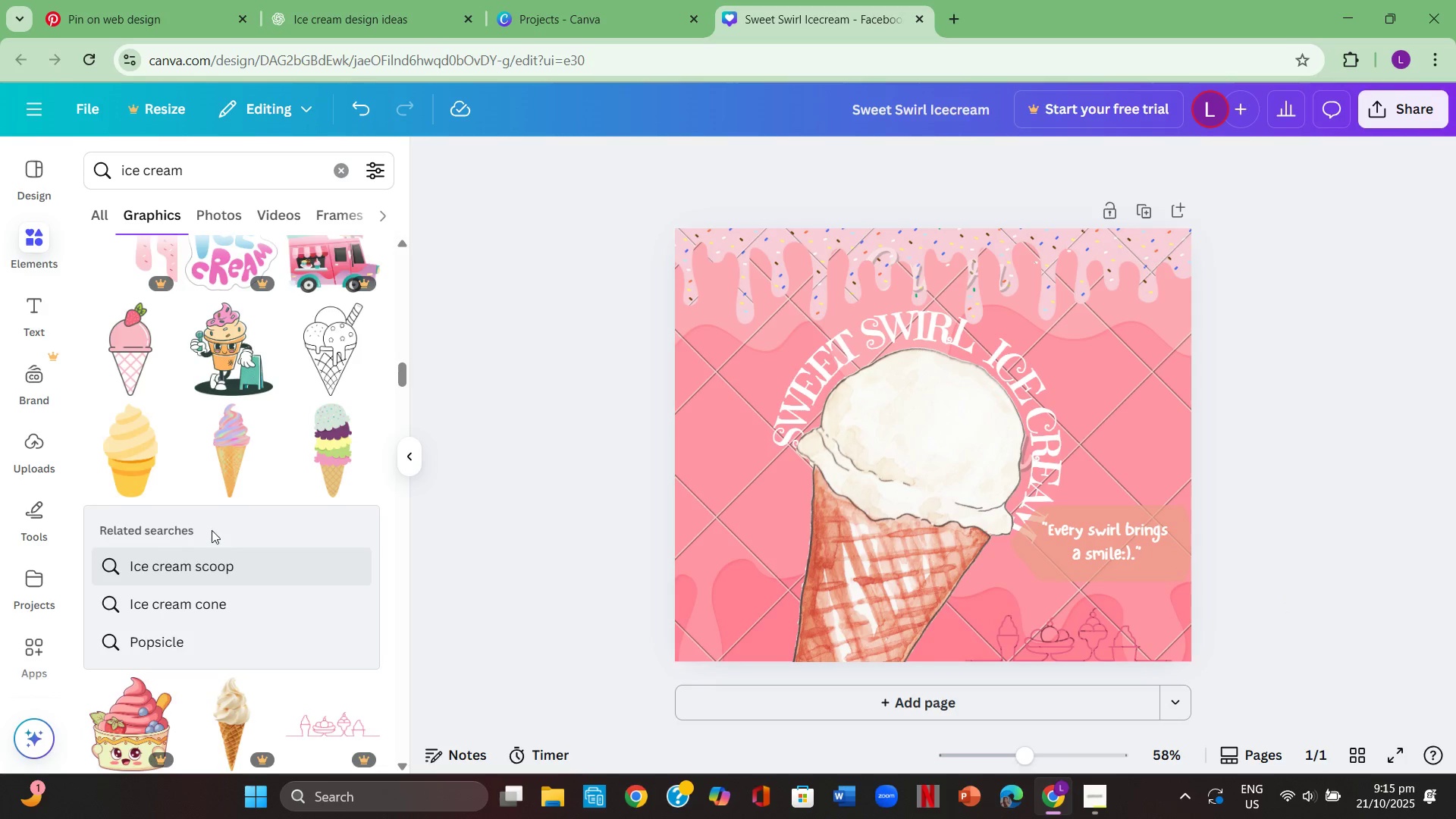 
scroll: coordinate [151, 610], scroll_direction: down, amount: 2.0
 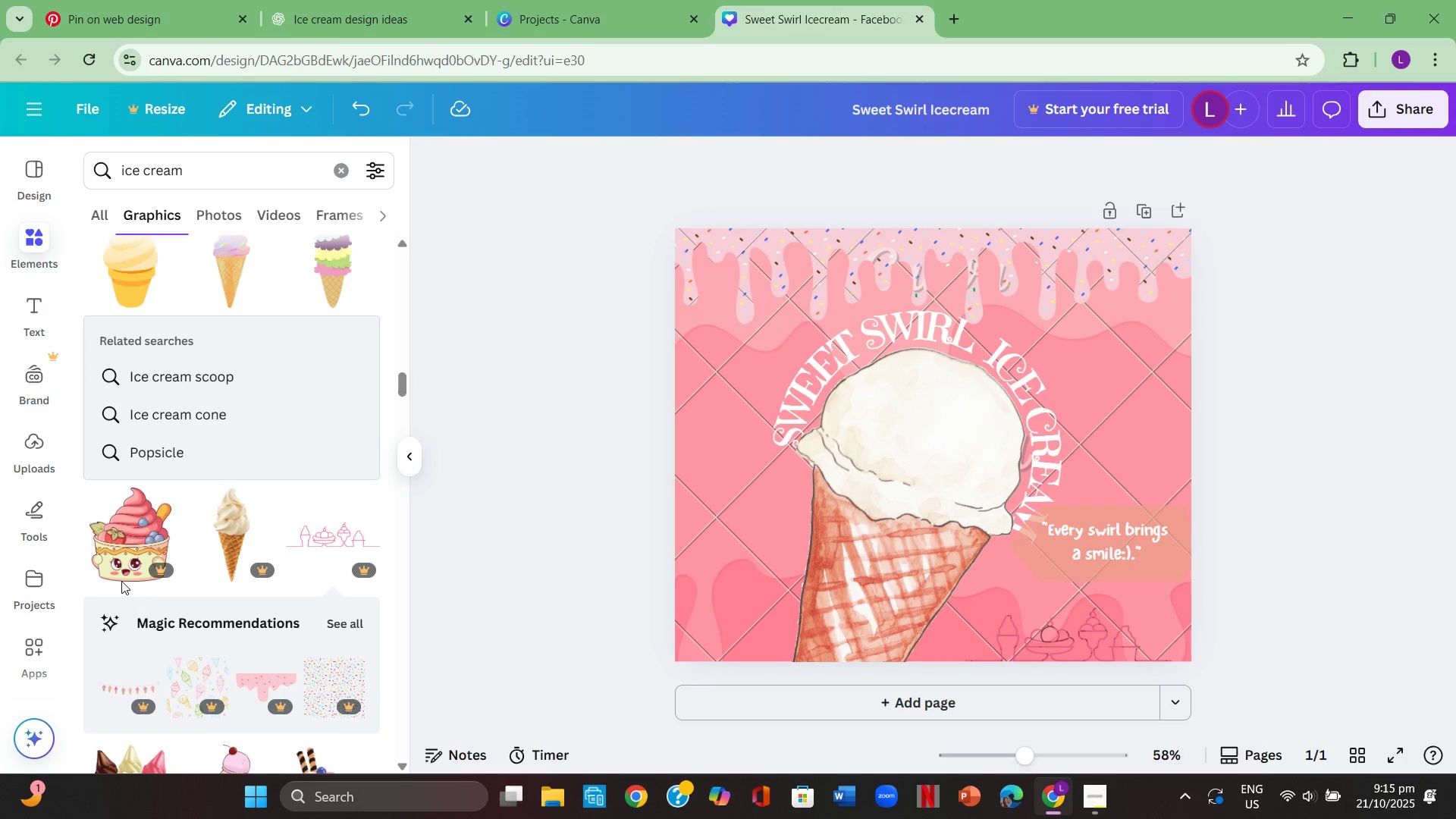 
left_click([117, 559])
 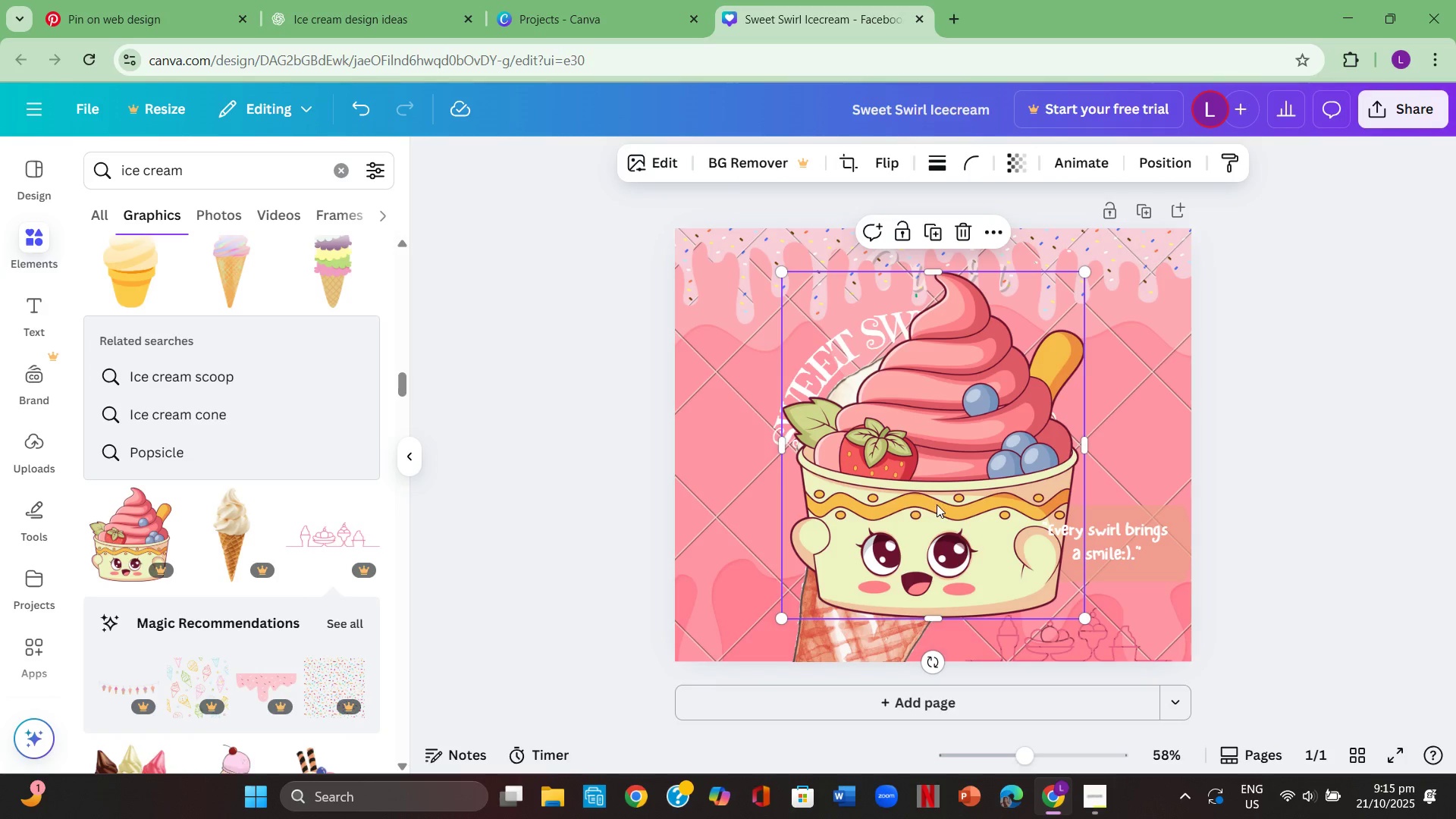 
left_click([937, 504])
 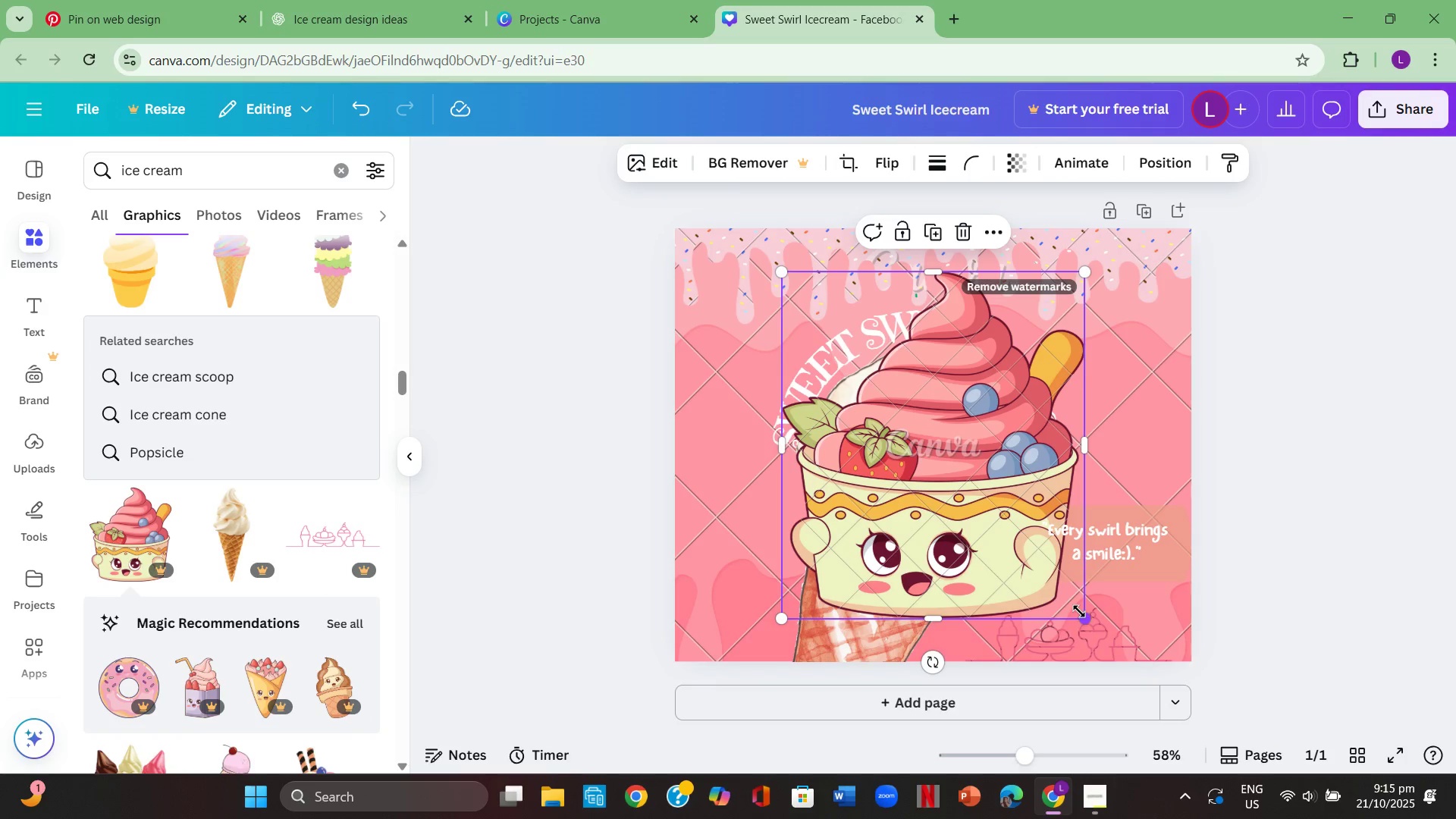 
left_click_drag(start_coordinate=[1079, 611], to_coordinate=[954, 405])
 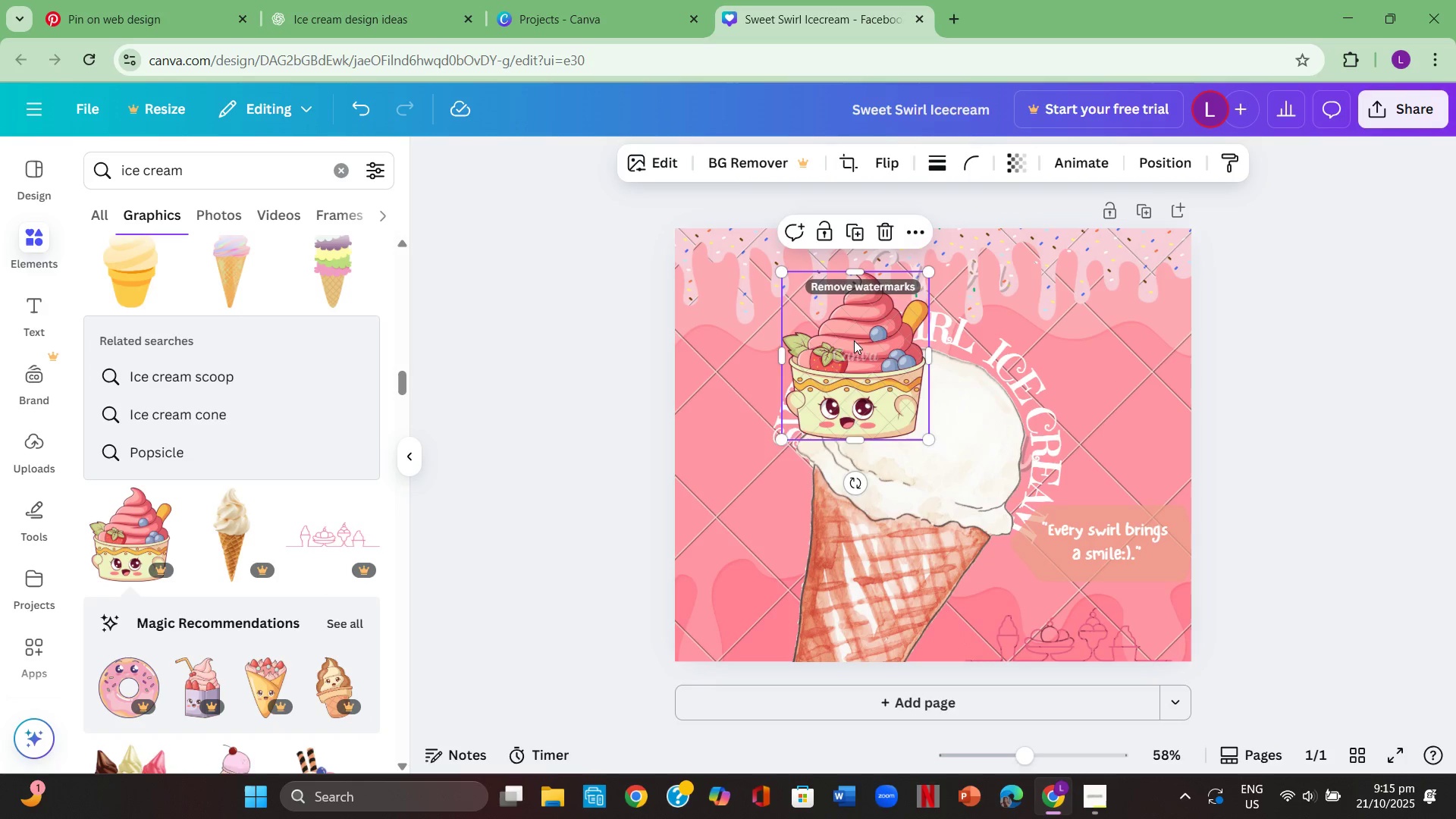 
left_click_drag(start_coordinate=[854, 340], to_coordinate=[739, 576])
 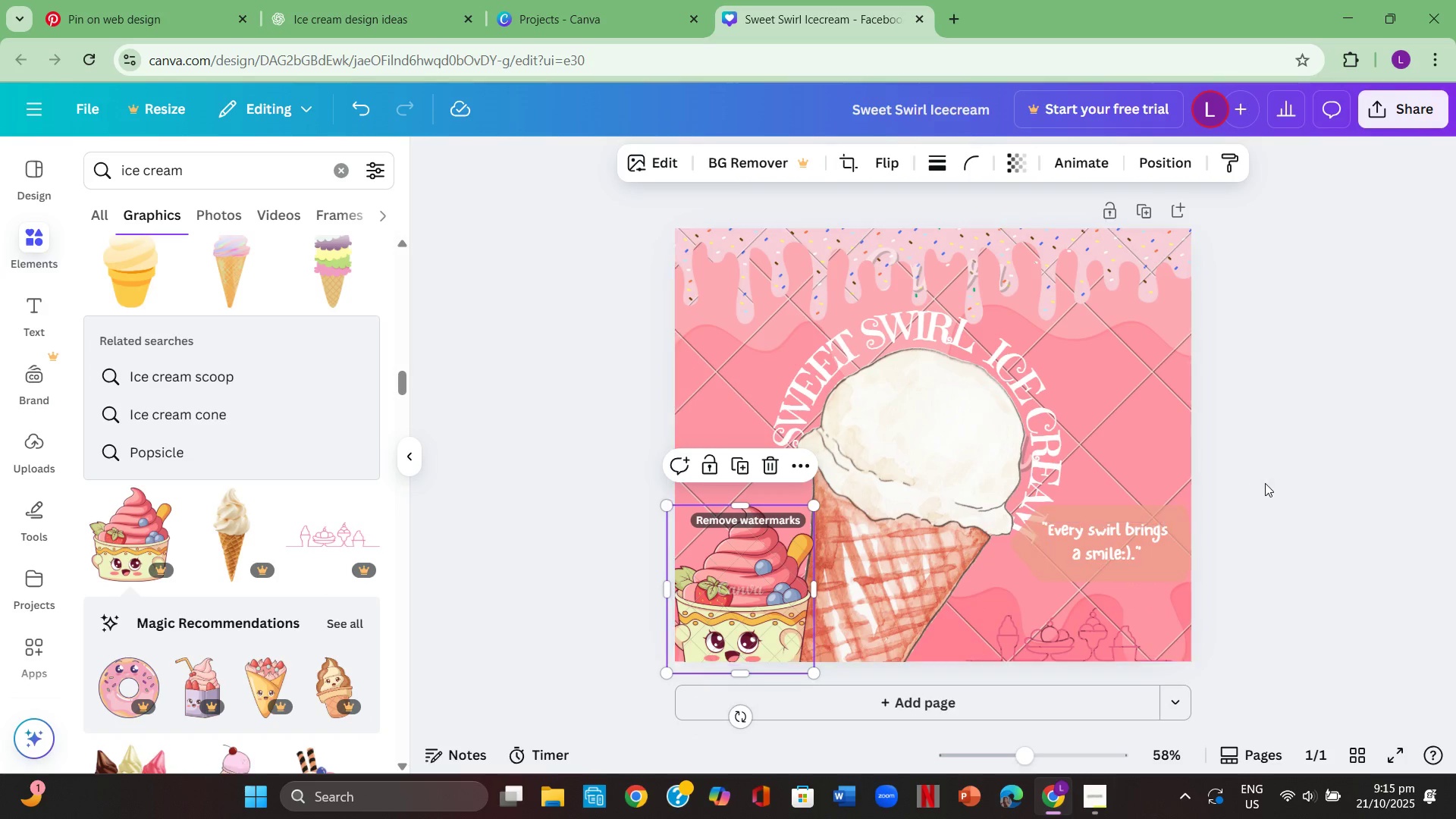 
left_click([1266, 483])
 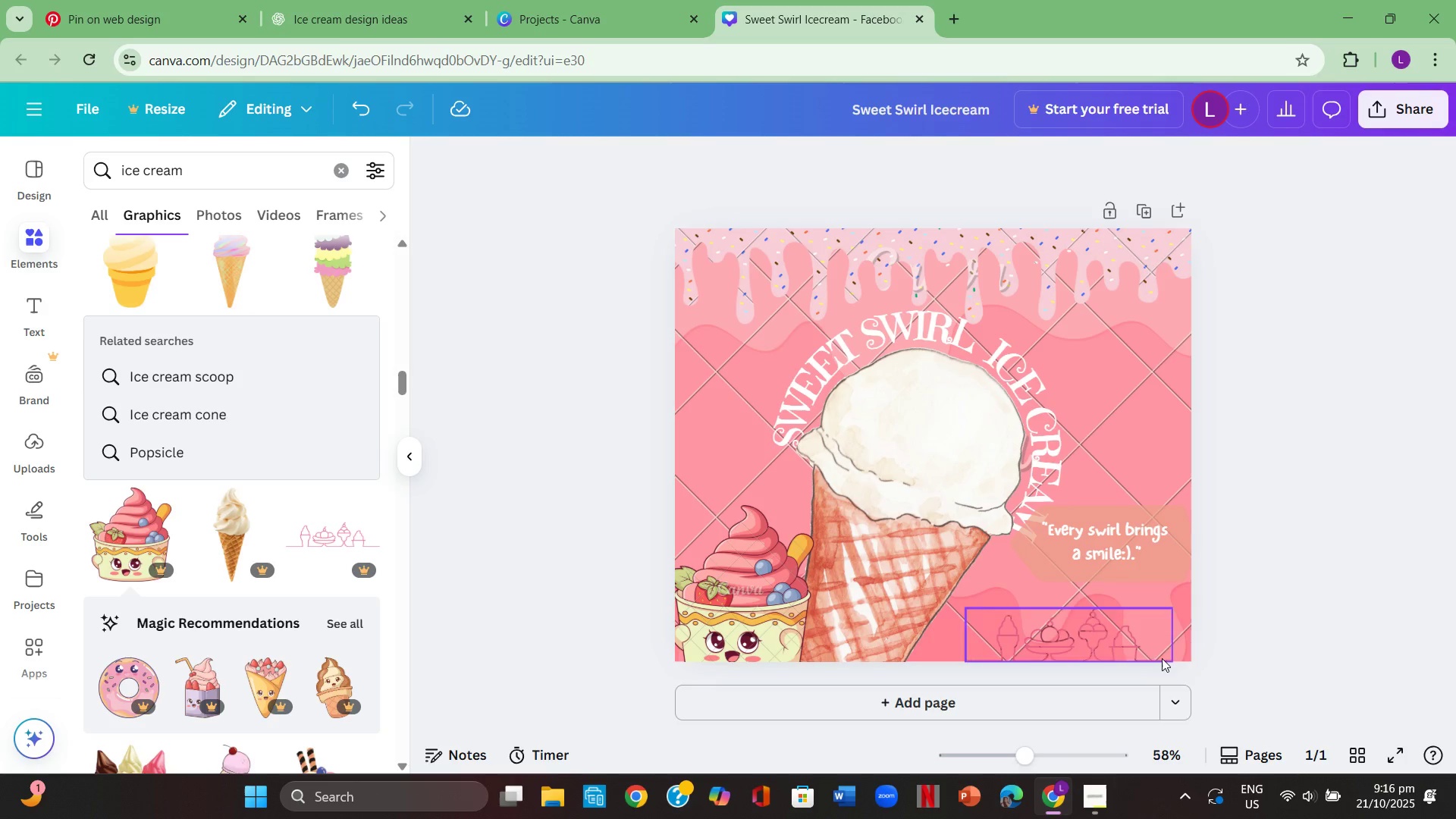 
wait(5.24)
 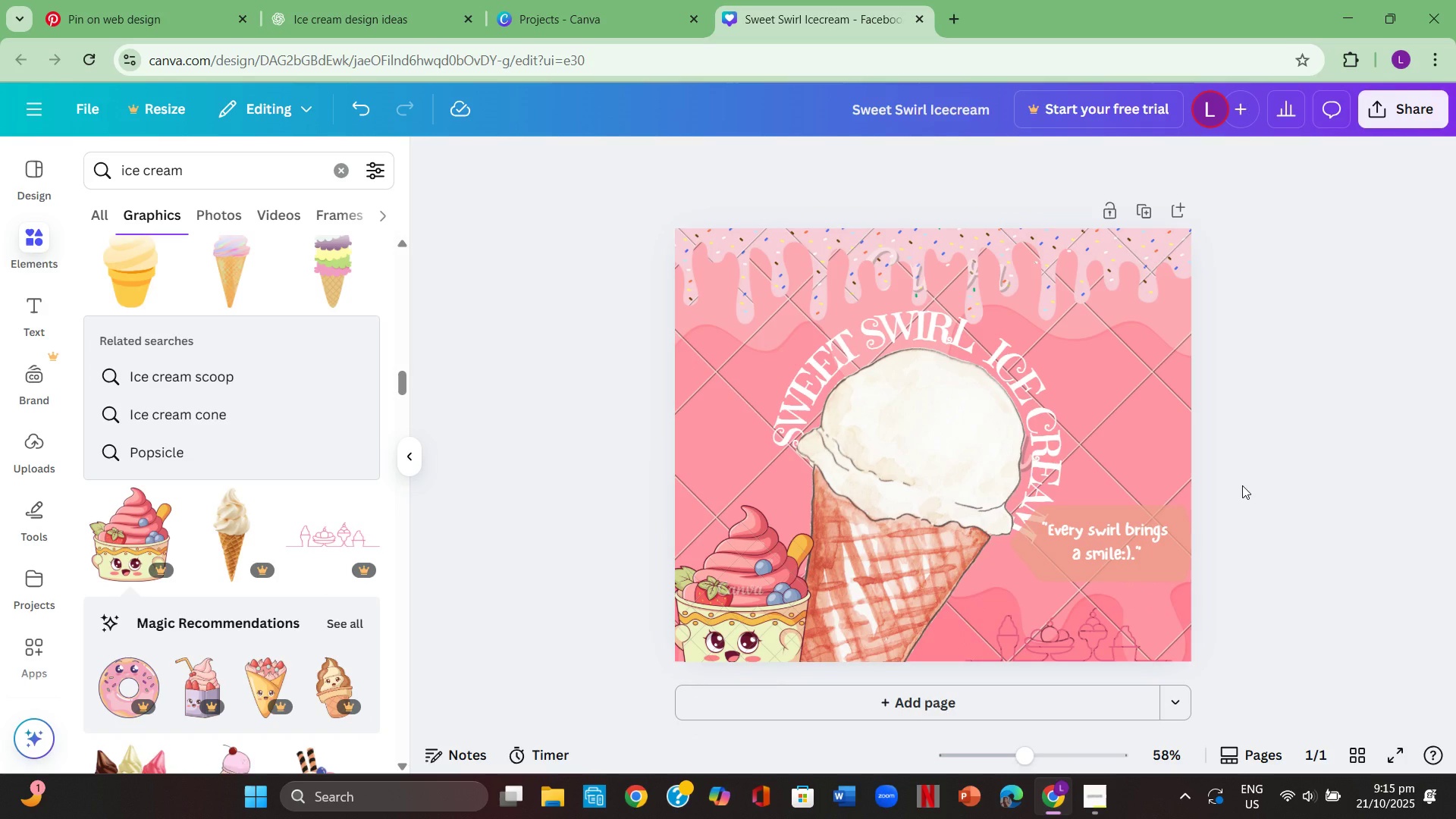 
left_click([1385, 746])
 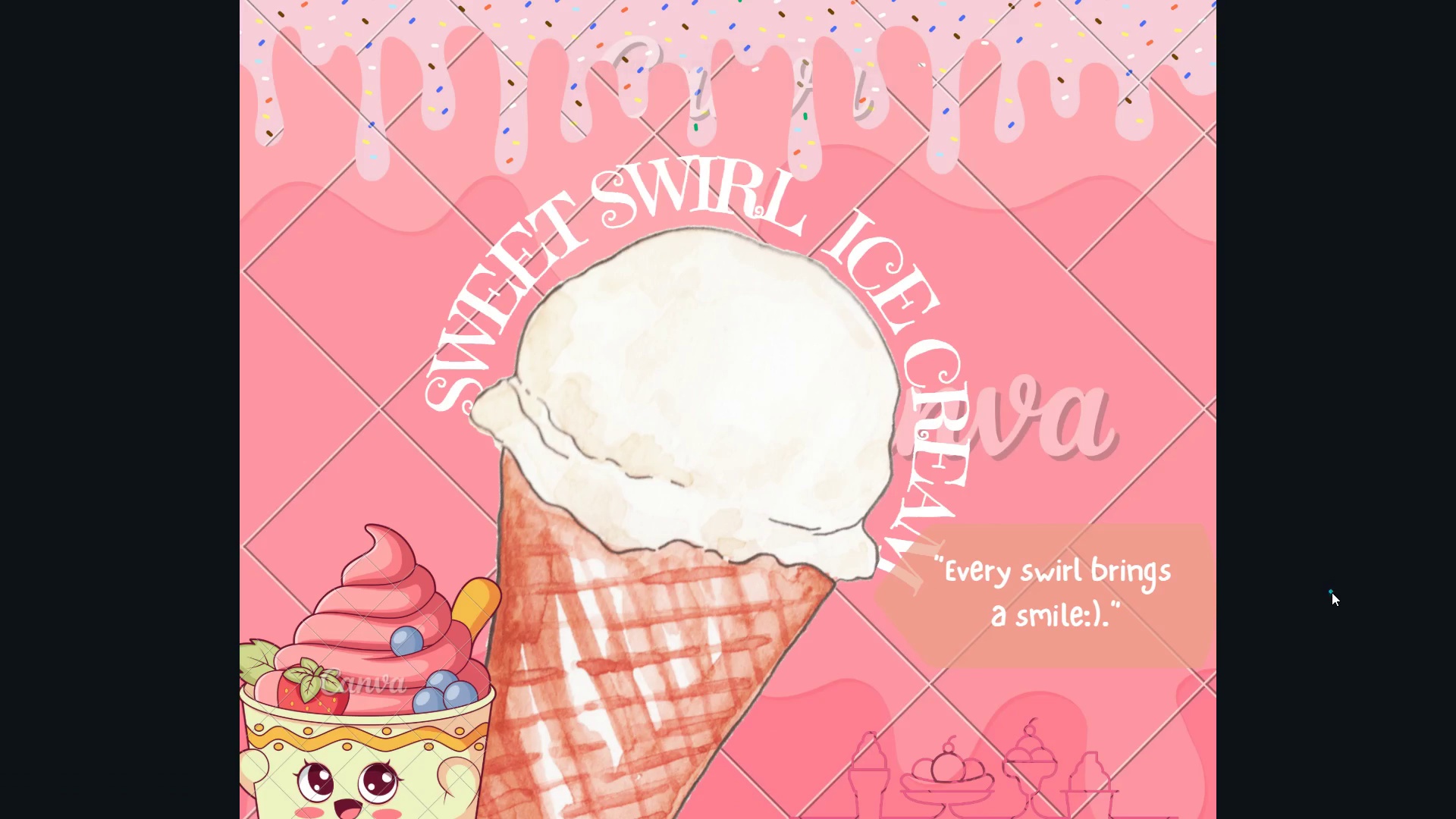 
wait(6.12)
 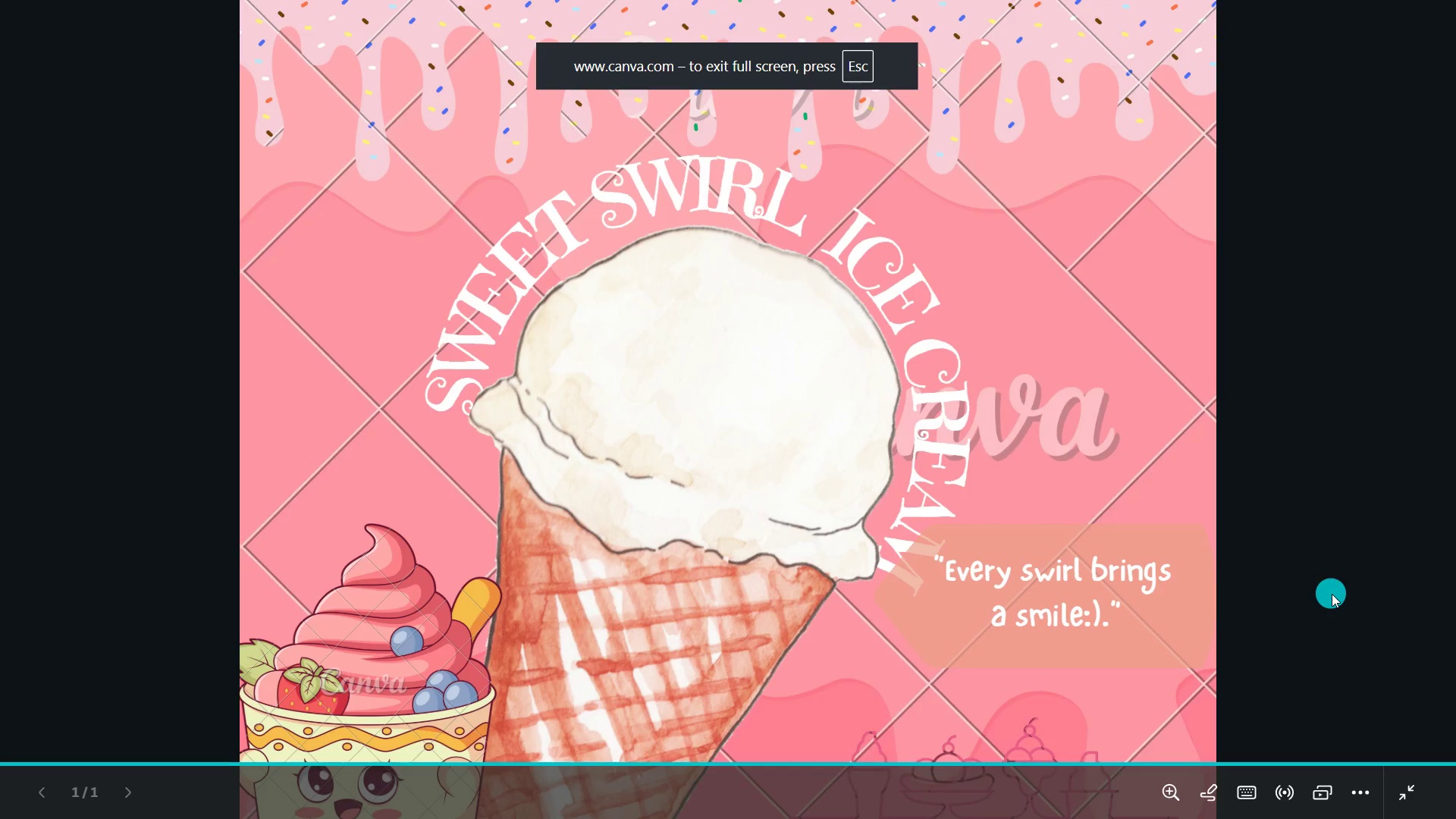 
key(Escape)
 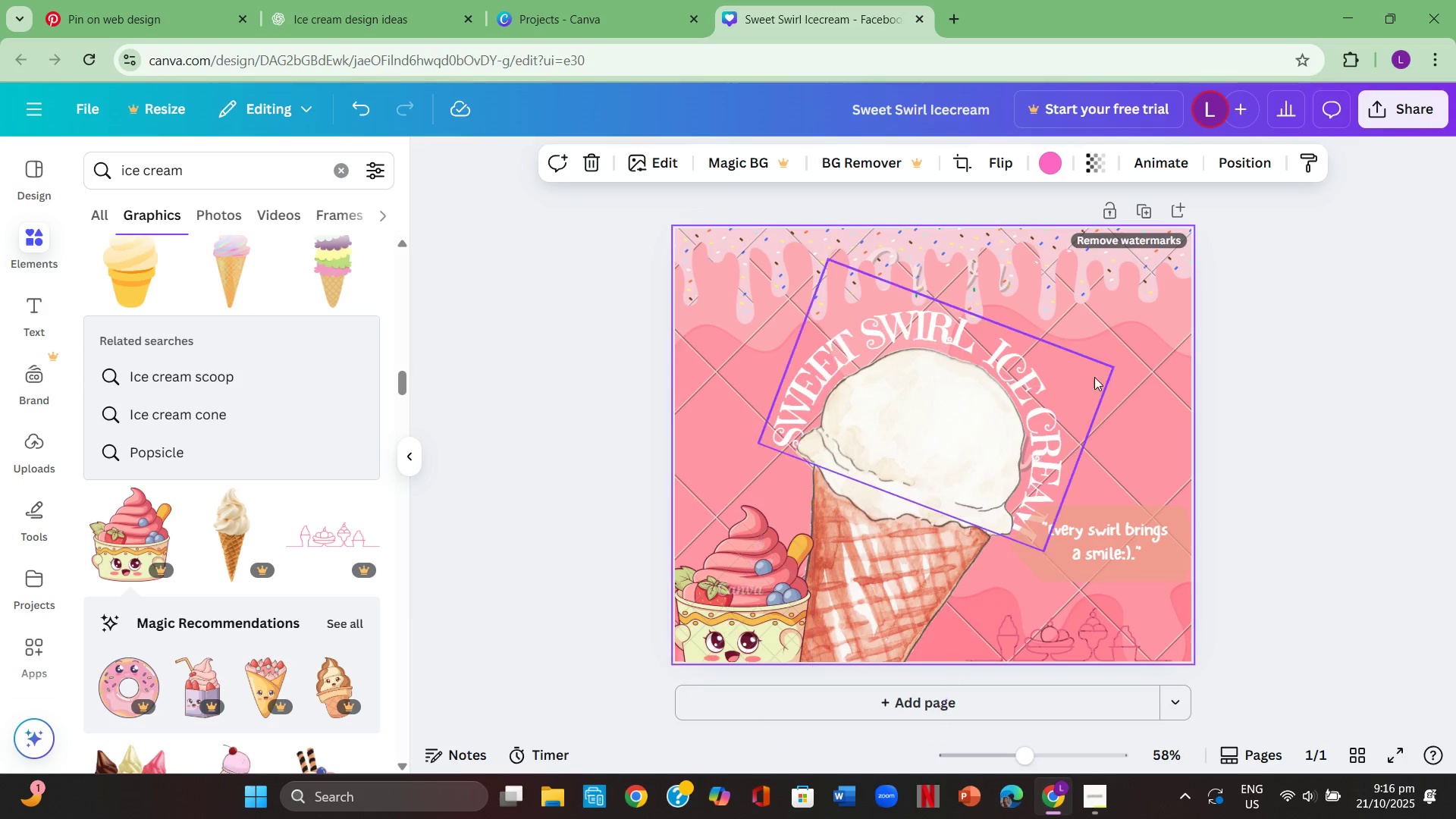 
left_click([1146, 403])
 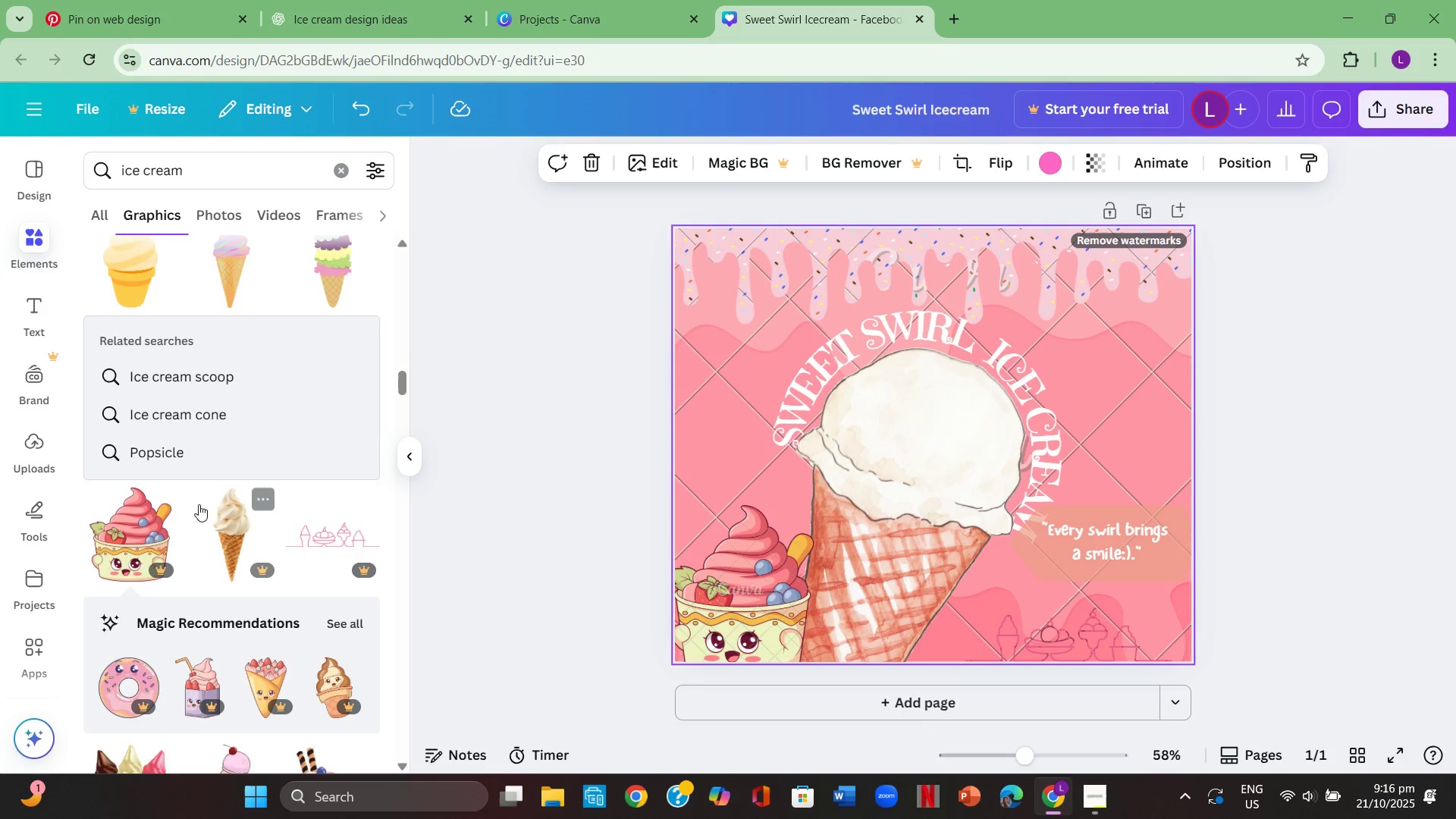 
scroll: coordinate [211, 513], scroll_direction: down, amount: 2.0
 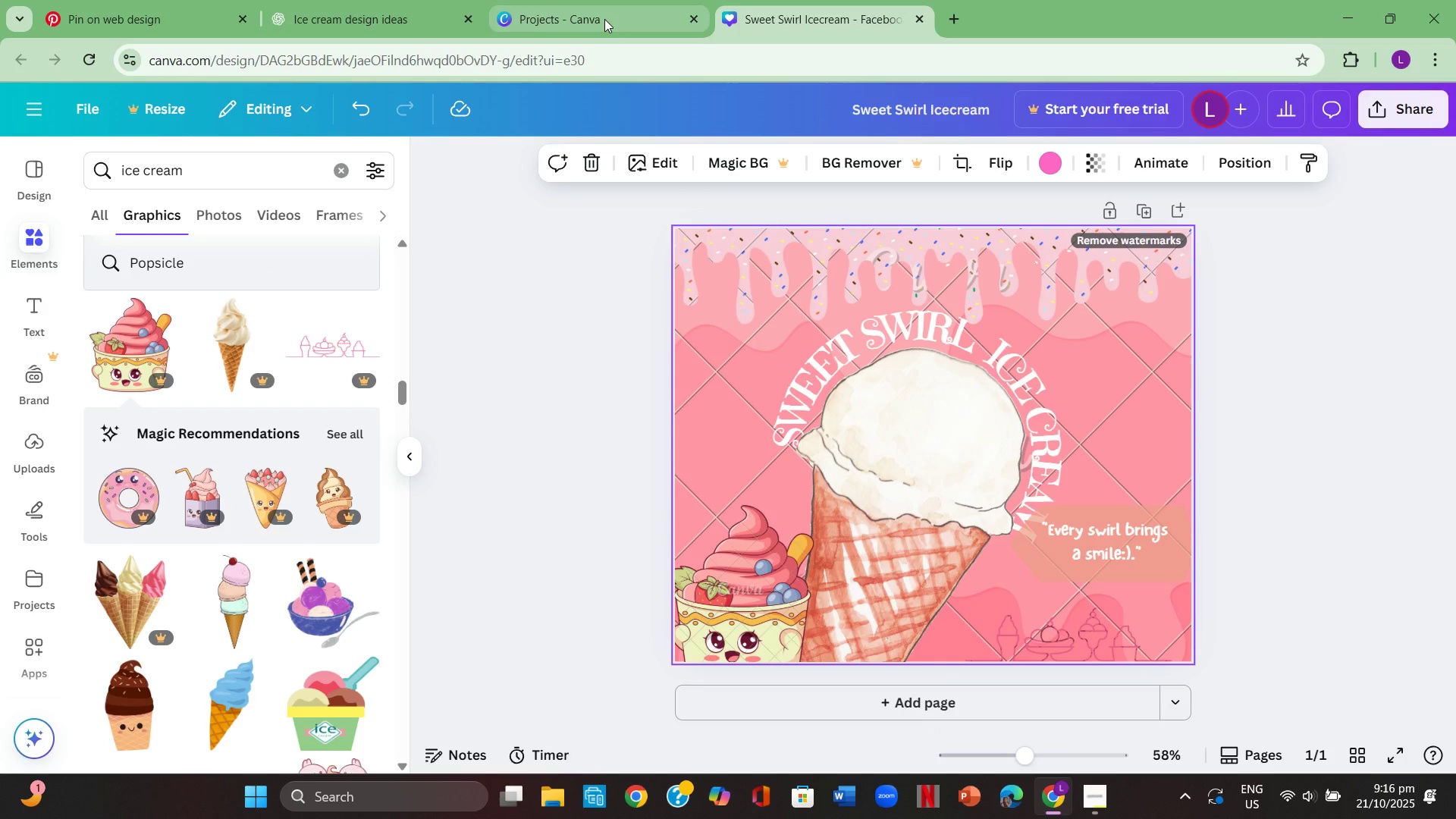 
left_click([604, 19])
 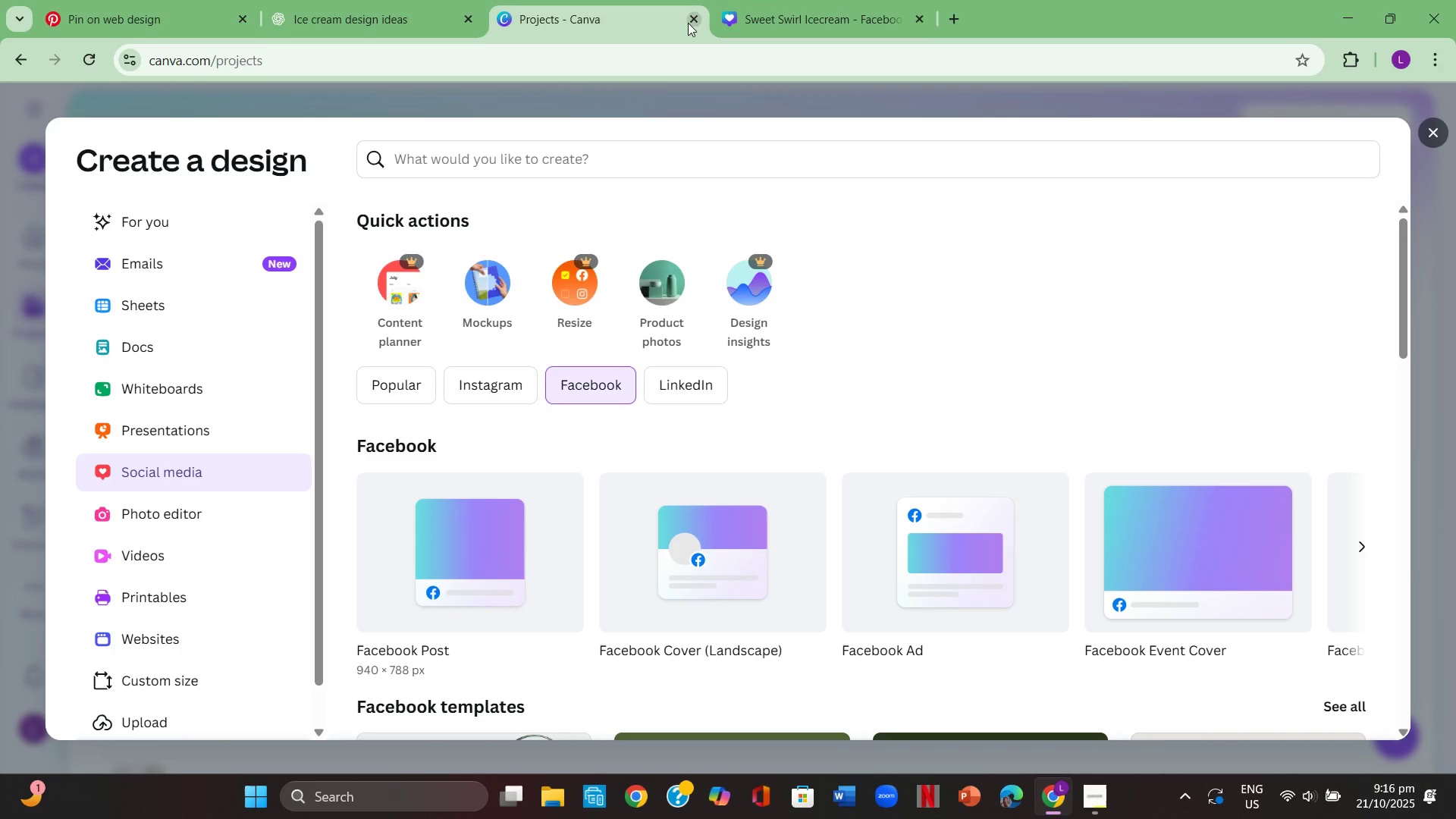 
left_click([692, 19])
 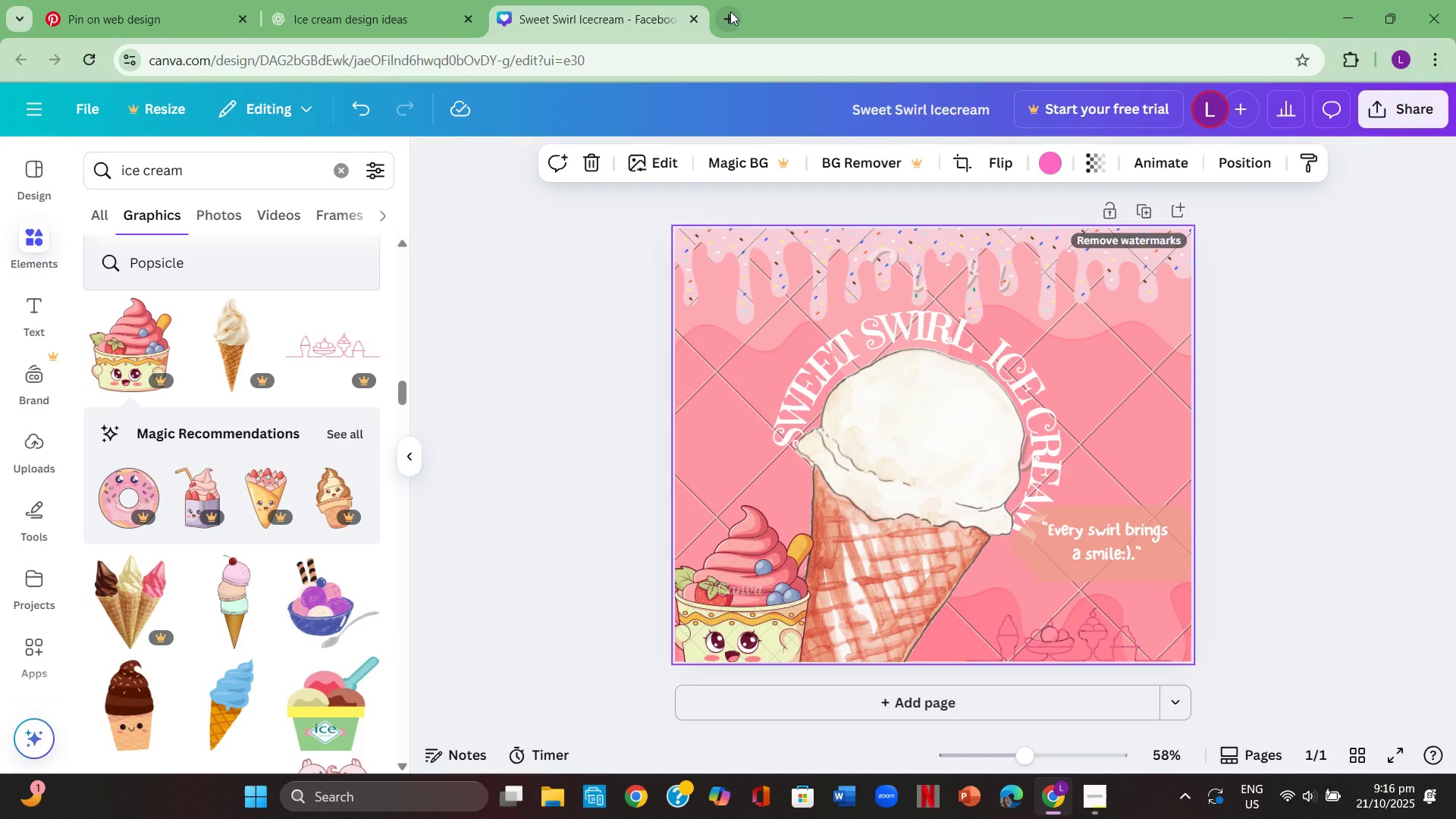 
left_click([729, 18])
 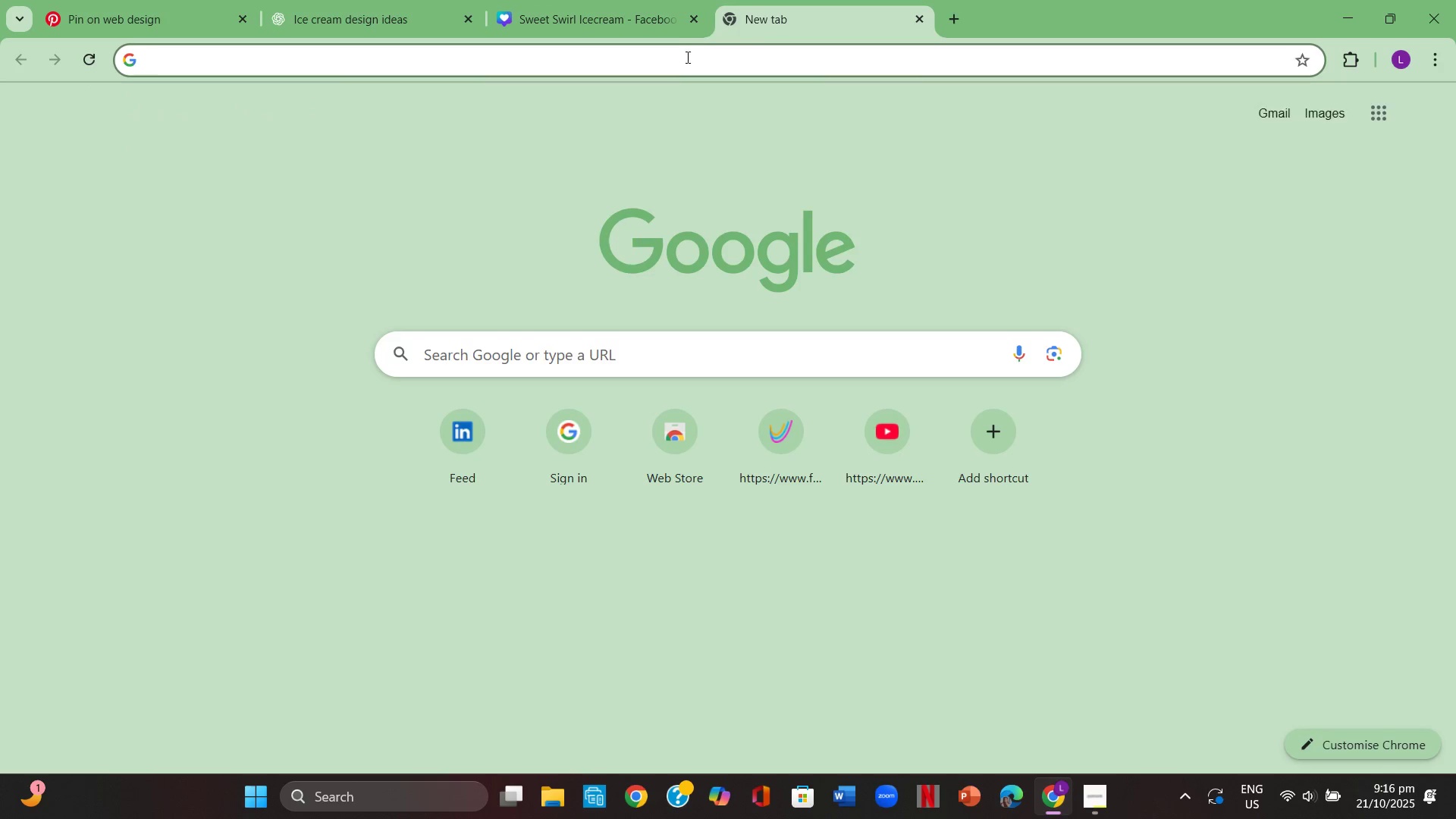 
left_click([686, 59])
 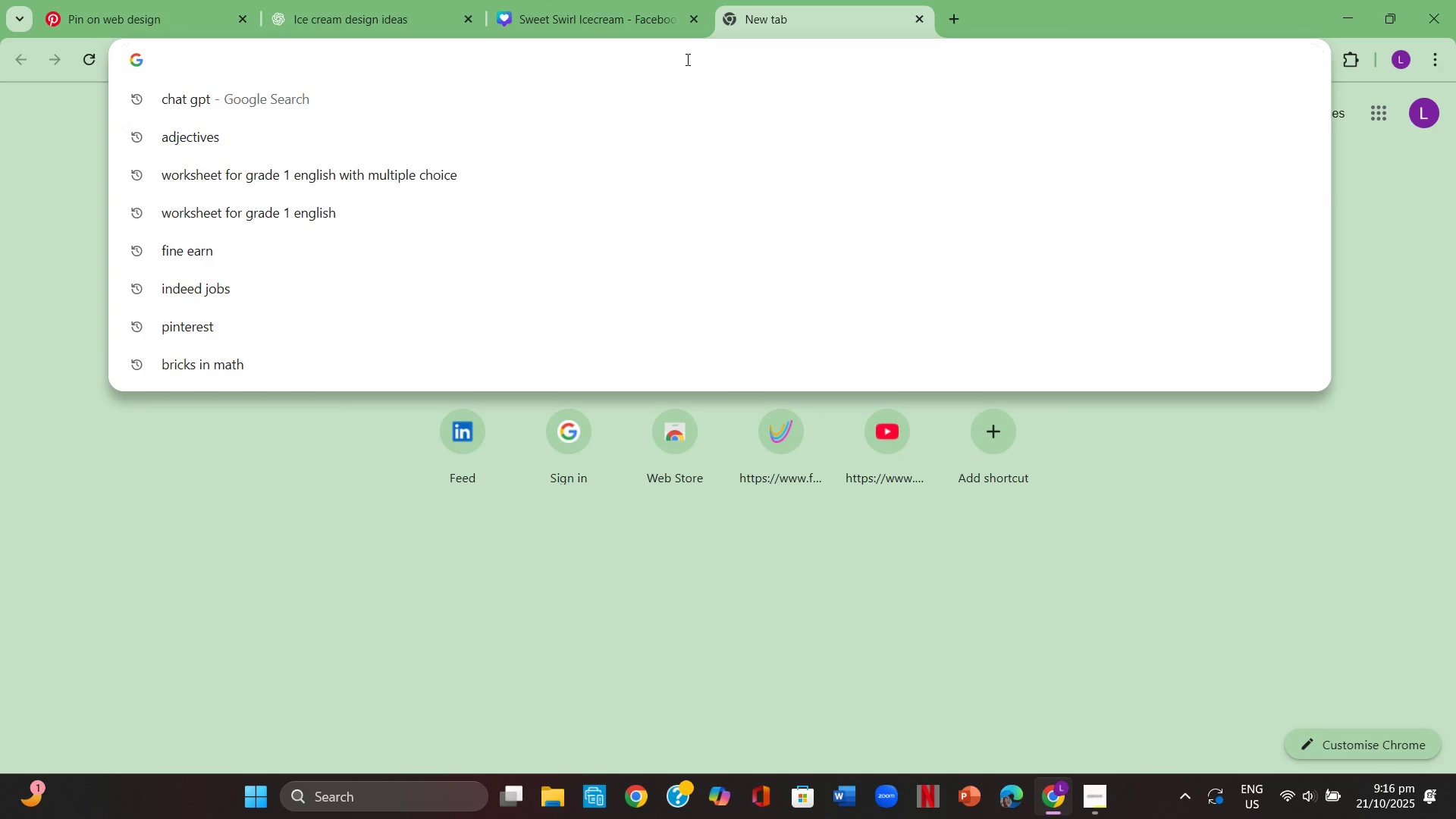 
type(ice cream )
 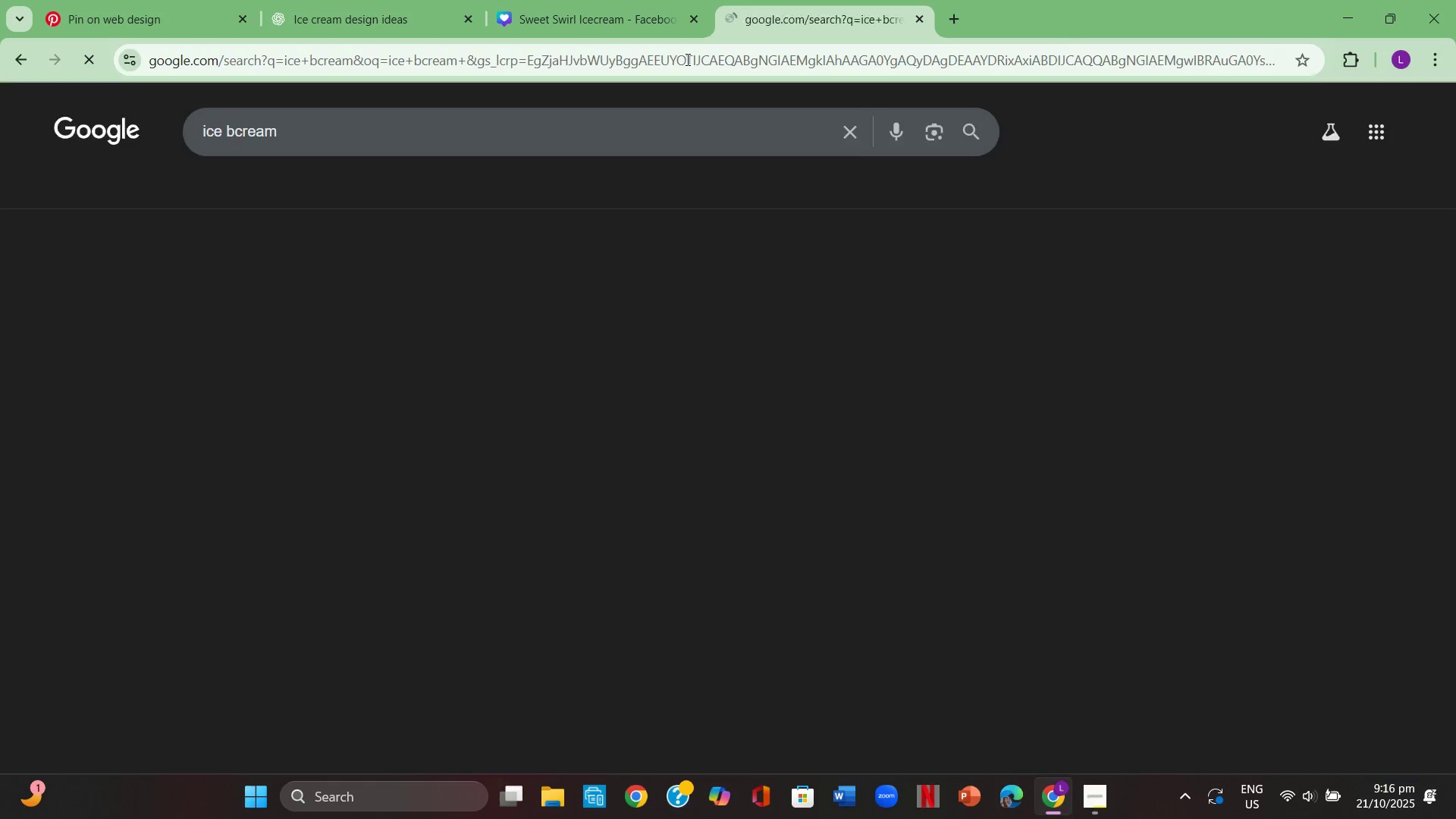 
hold_key(key=B, duration=8.78)
 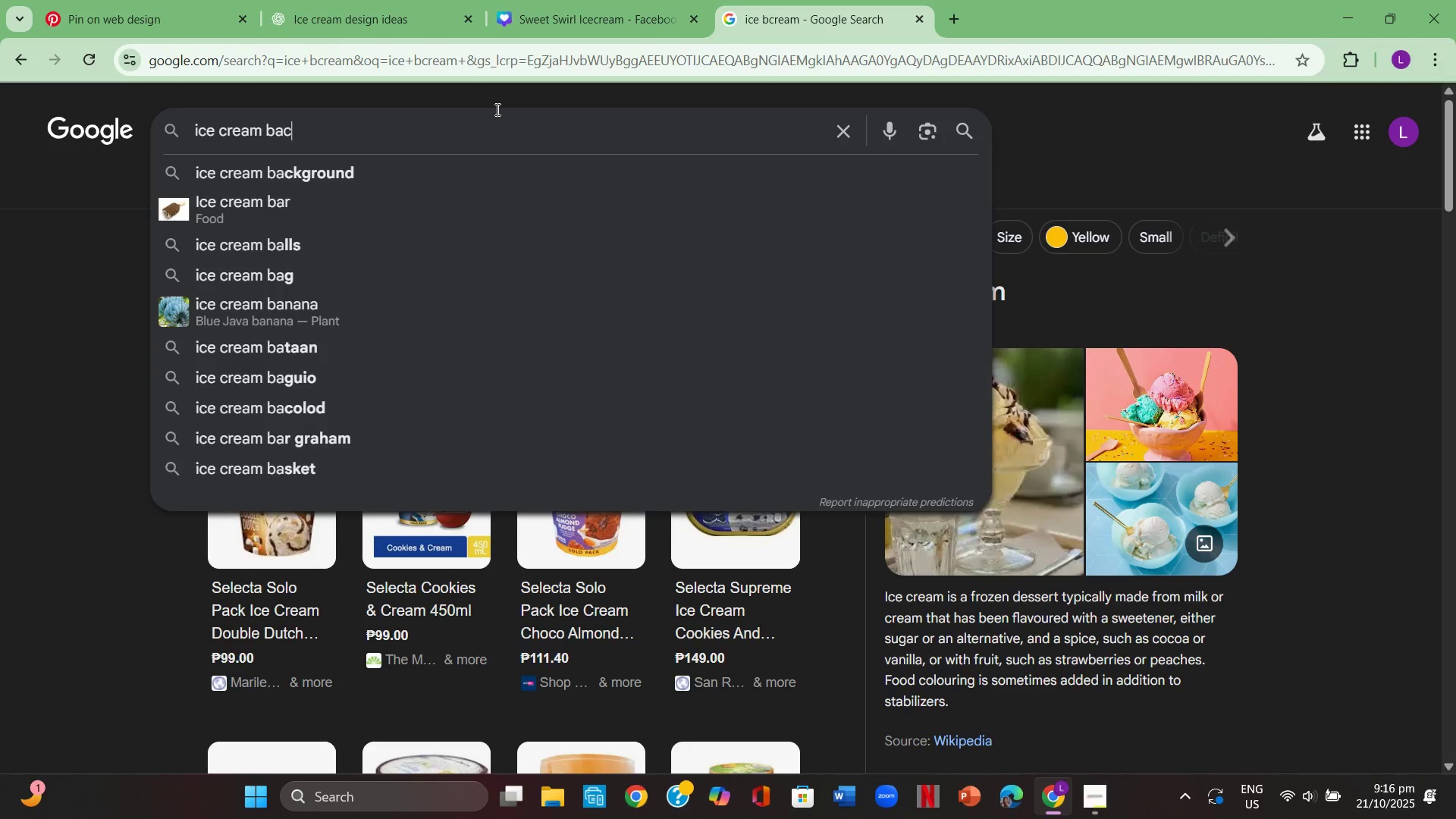 
key(Enter)
 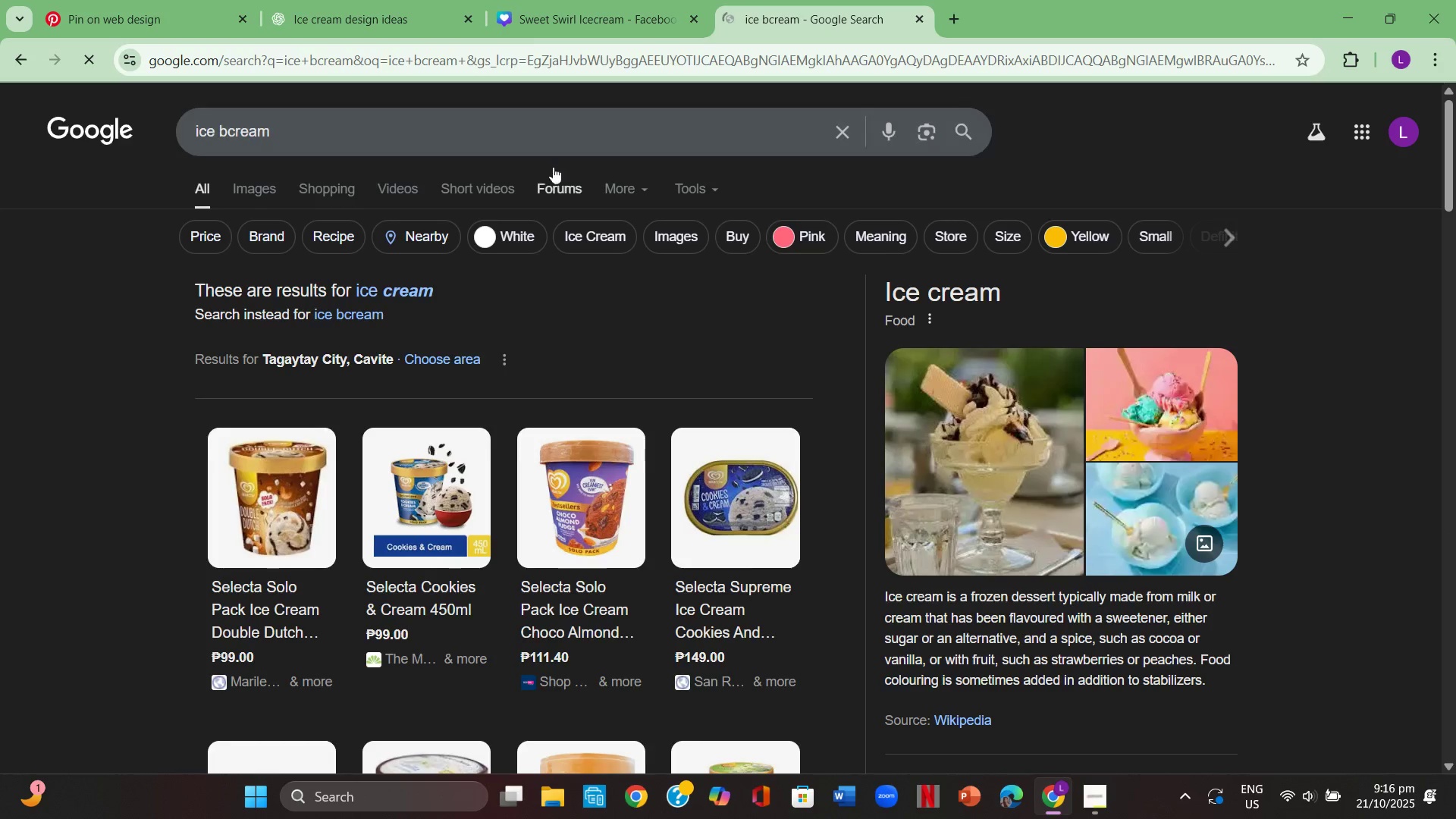 
left_click([496, 109])
 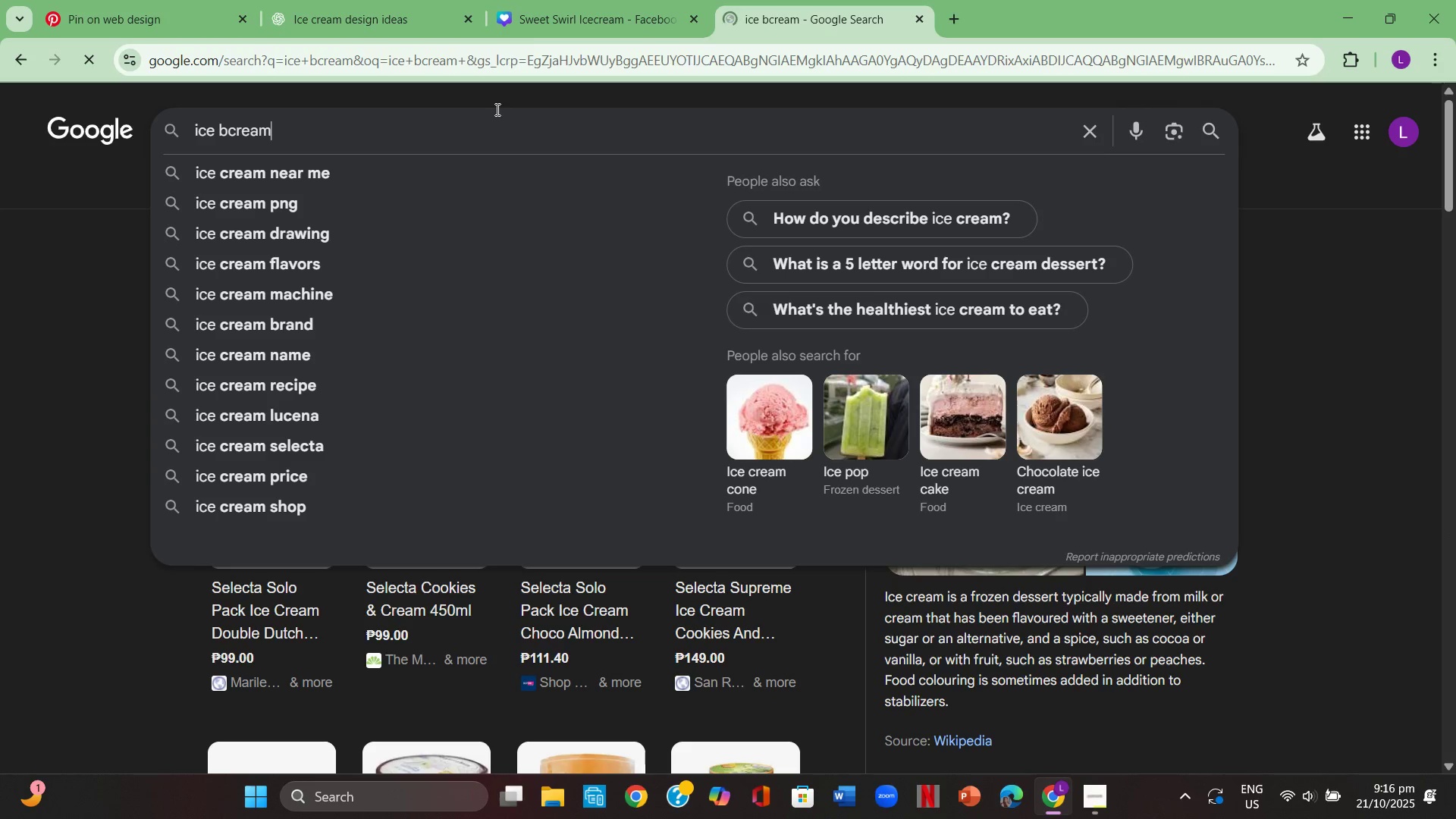 
key(Backspace)
key(Backspace)
key(Backspace)
key(Backspace)
key(Backspace)
key(Backspace)
type(cream ackground)
 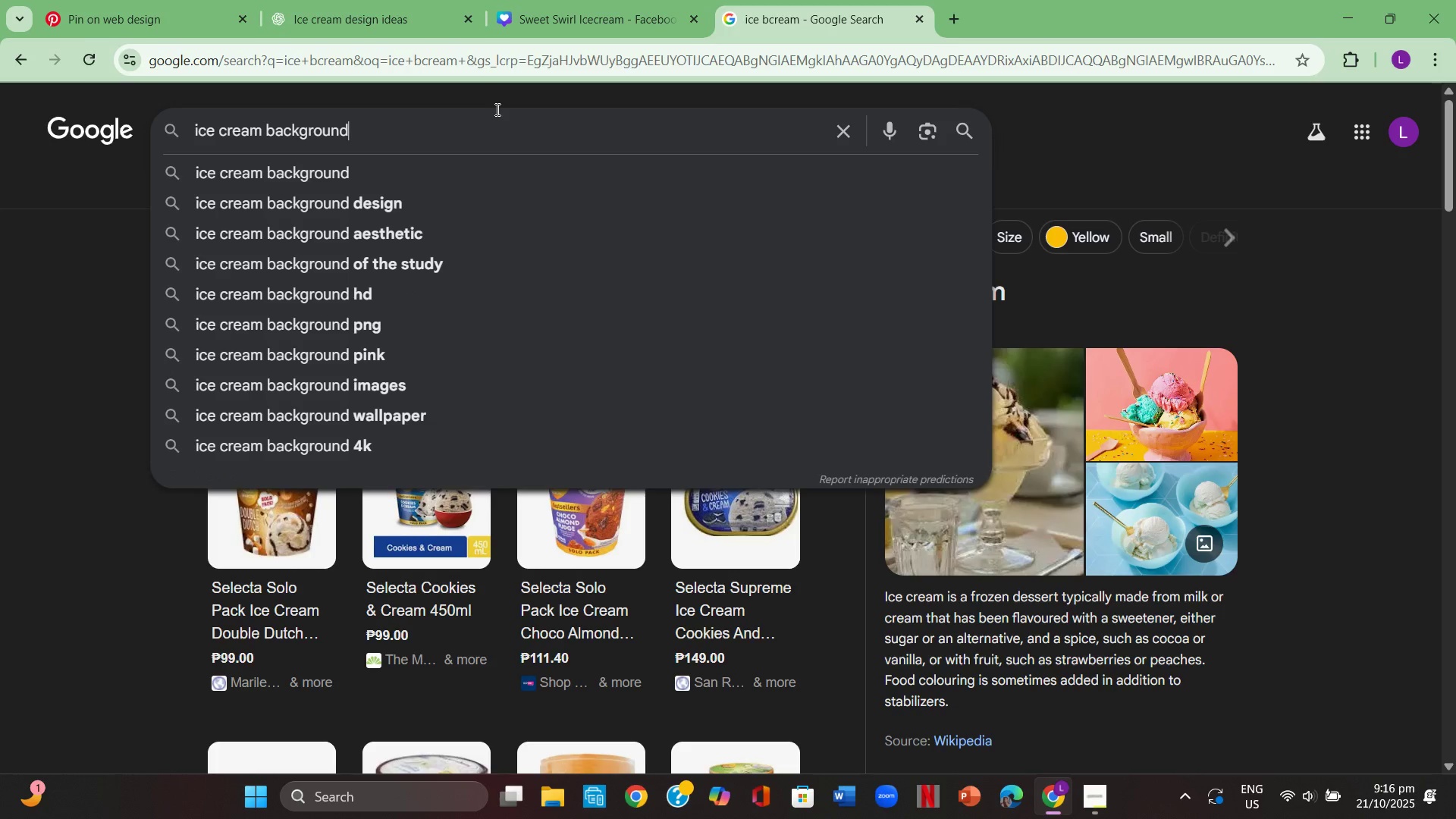 
key(Enter)
 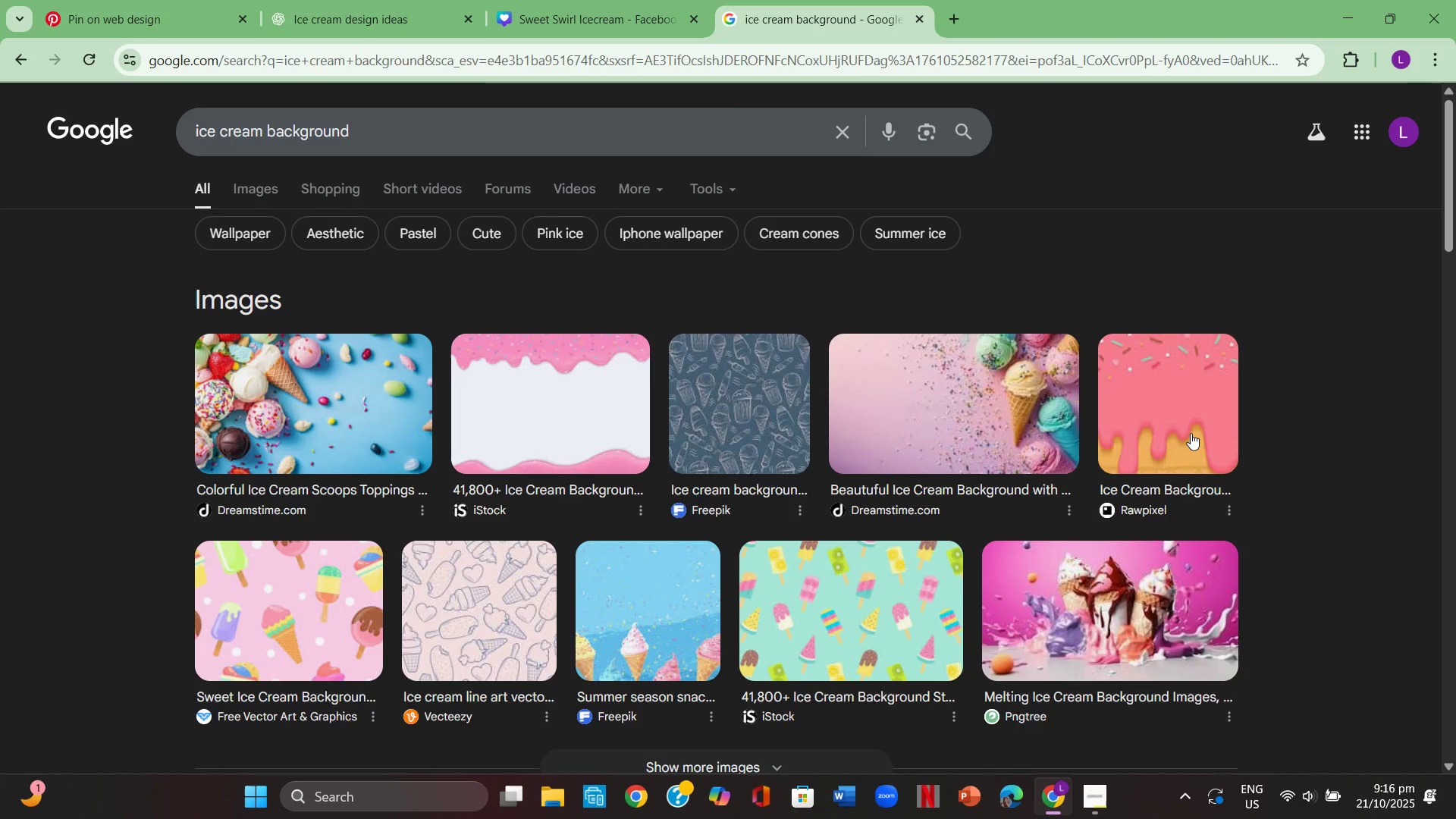 
scroll: coordinate [654, 467], scroll_direction: down, amount: 4.0
 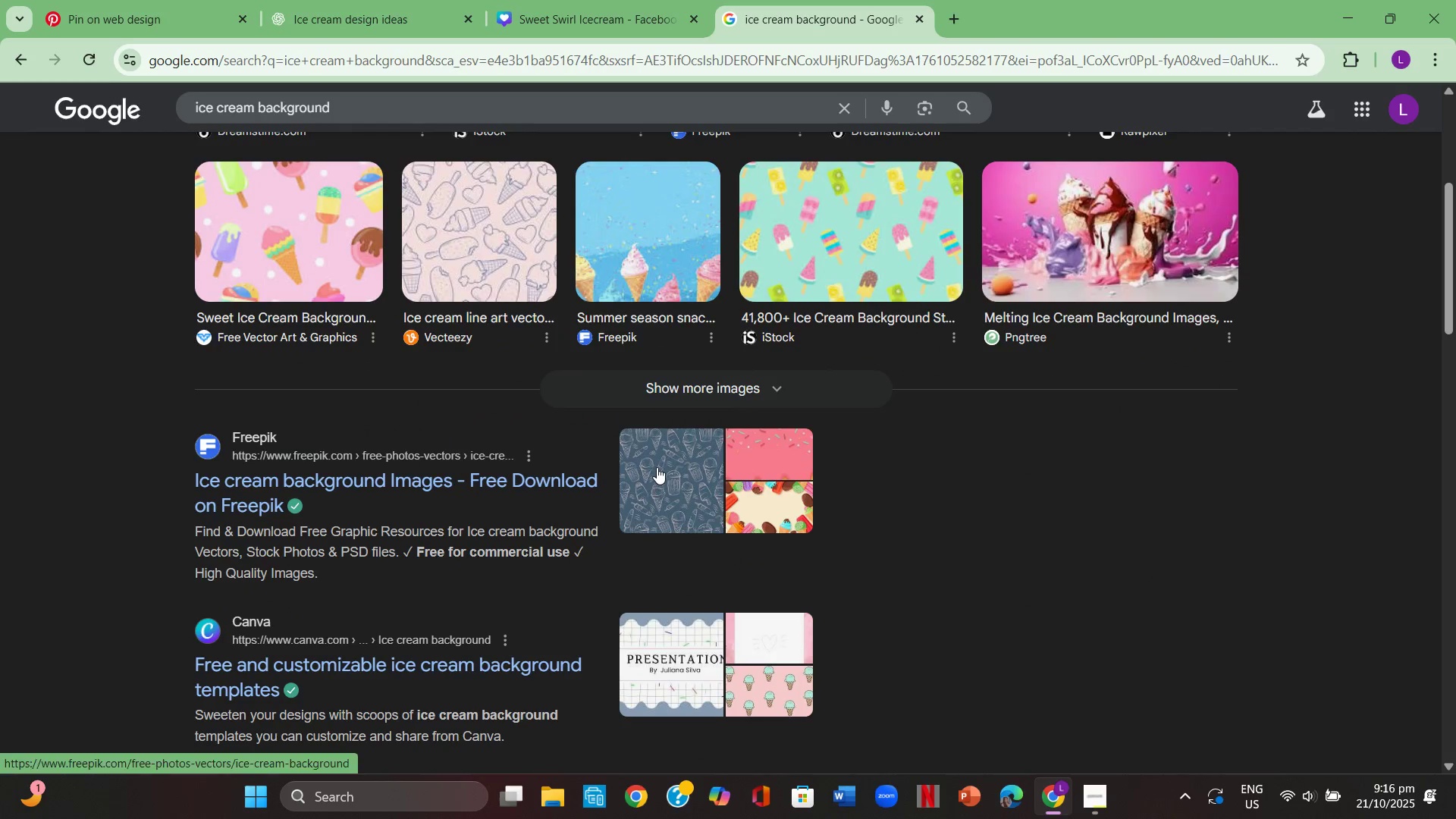 
scroll: coordinate [659, 467], scroll_direction: up, amount: 2.0
 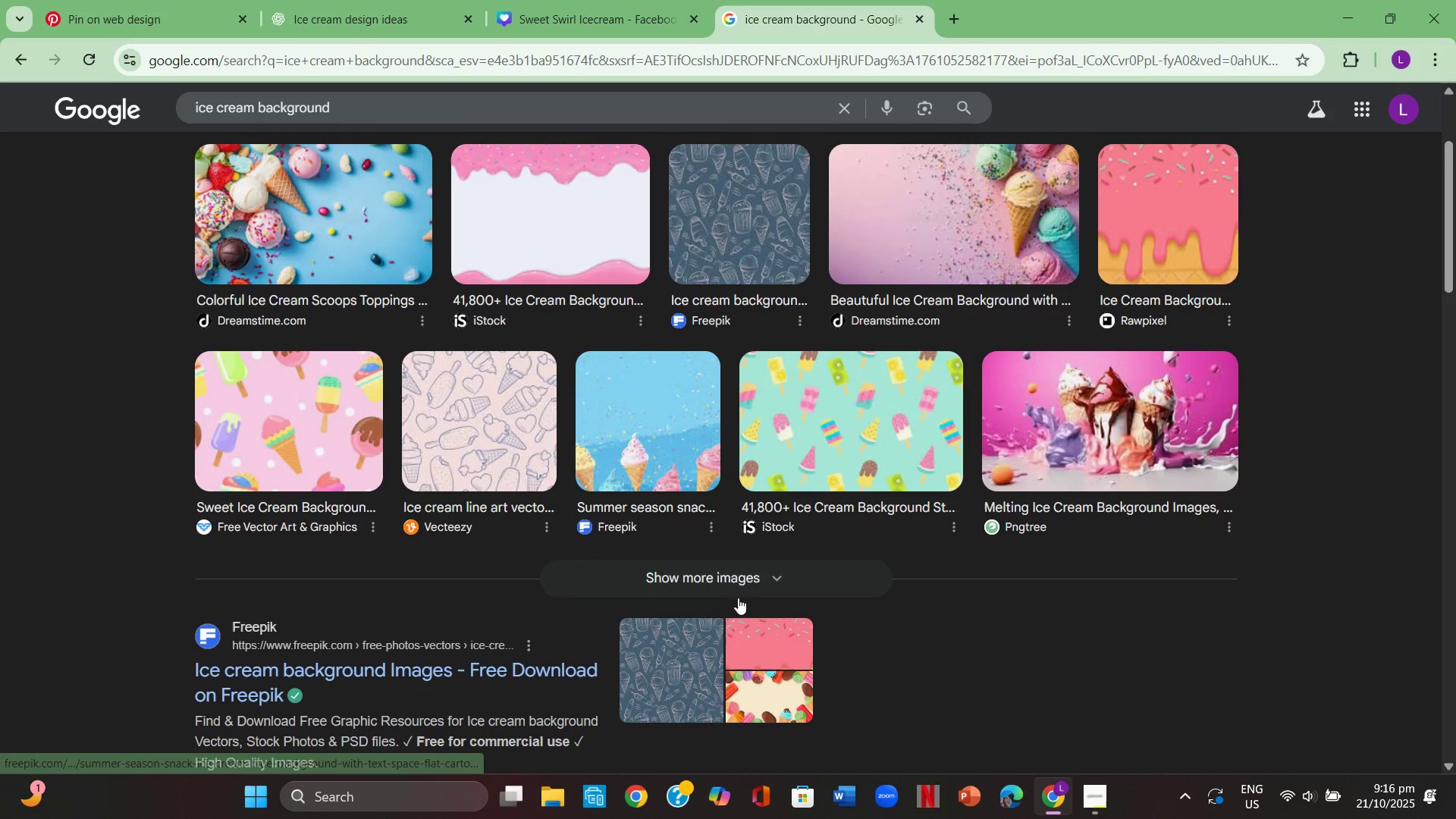 
left_click([739, 588])
 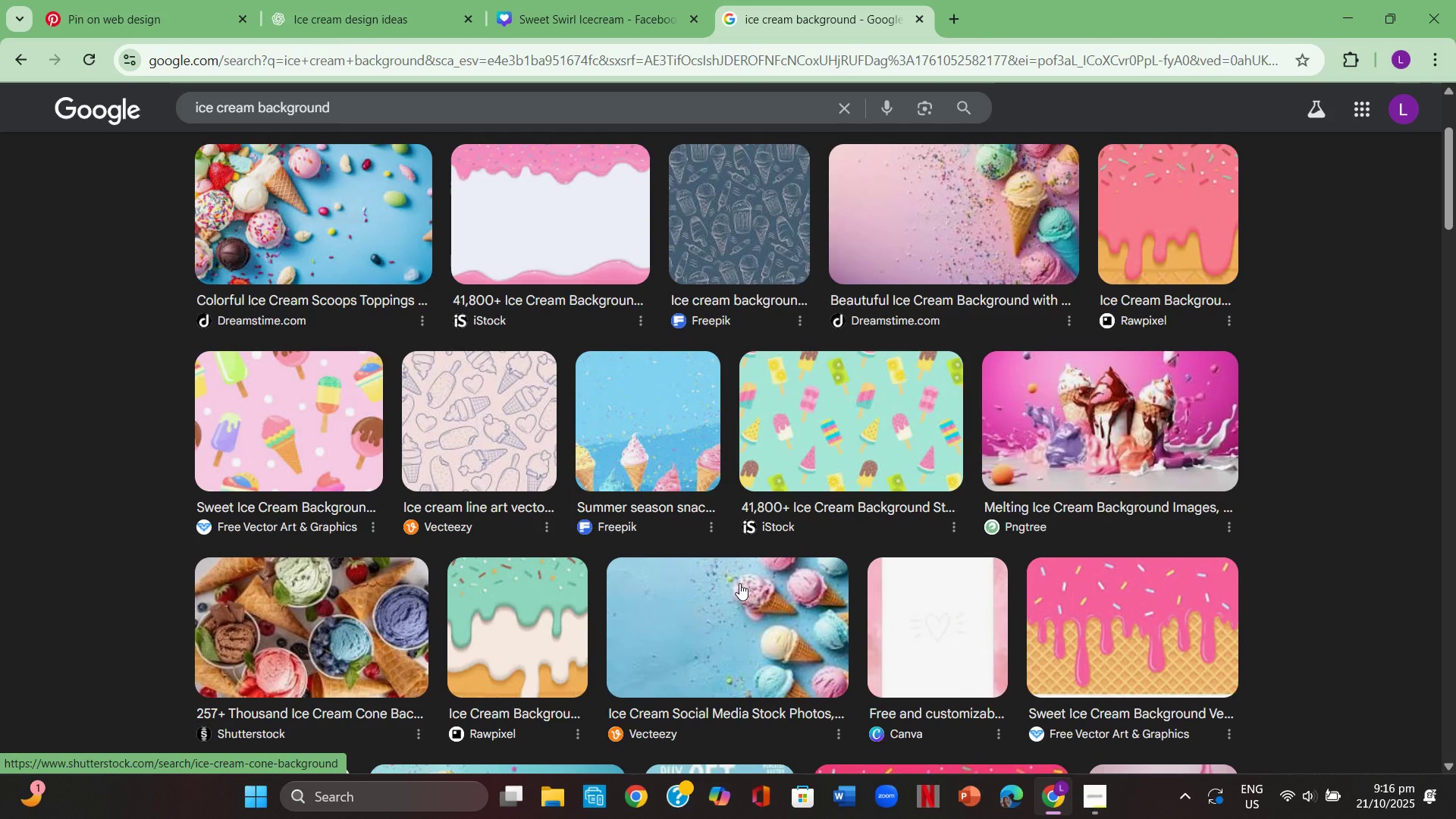 
scroll: coordinate [739, 583], scroll_direction: down, amount: 2.0
 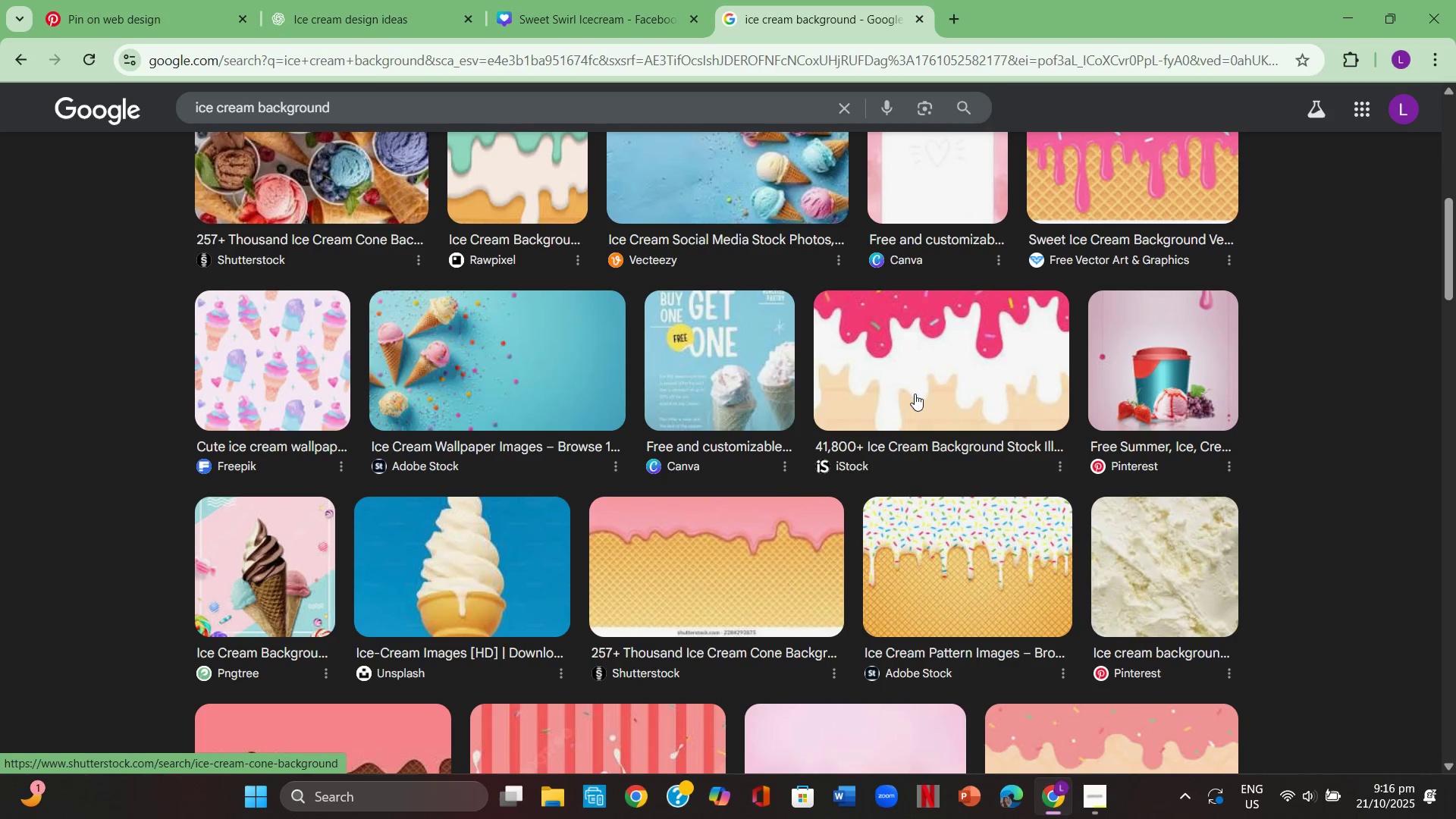 
left_click([915, 394])
 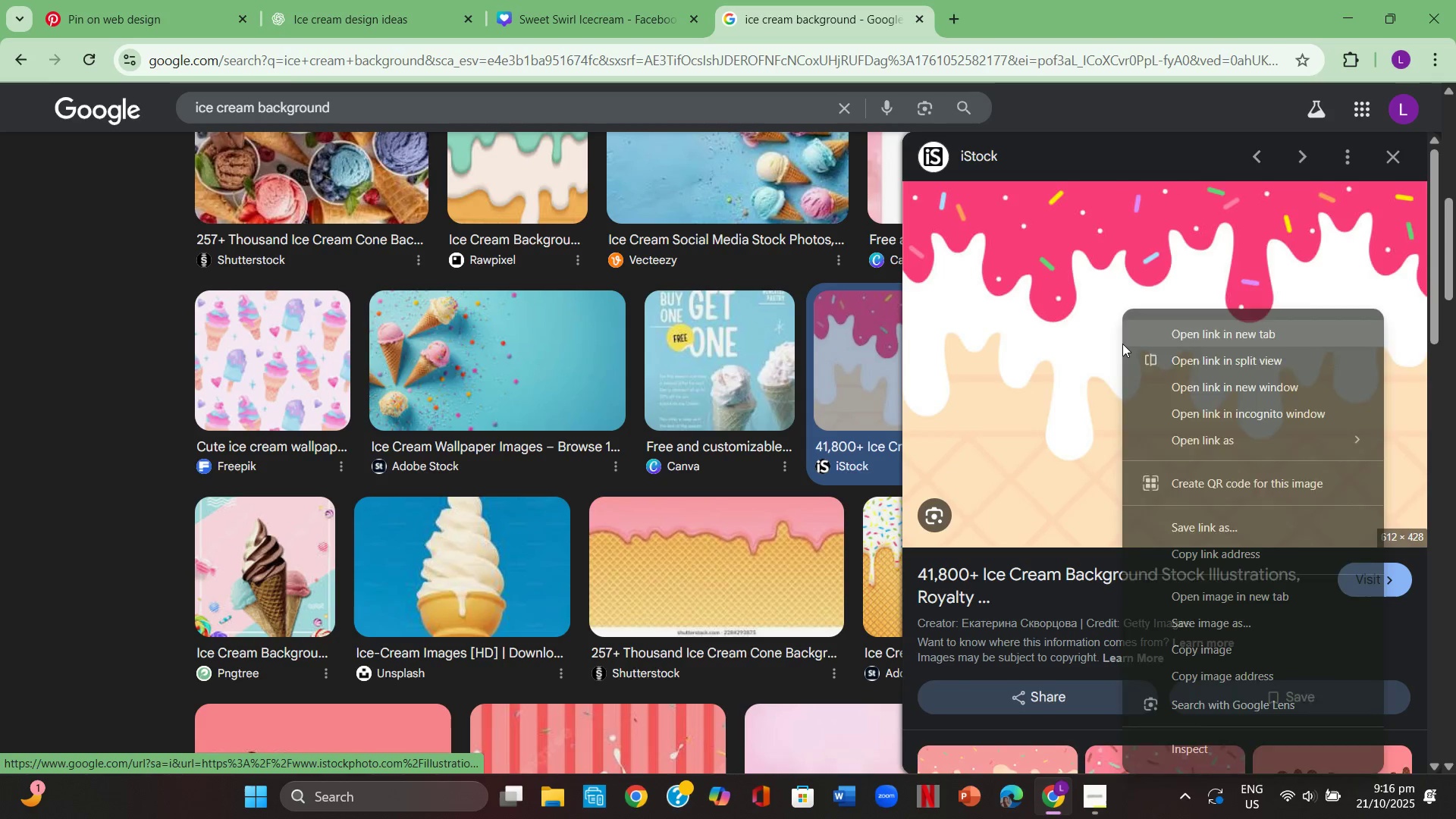 
left_click([1230, 647])
 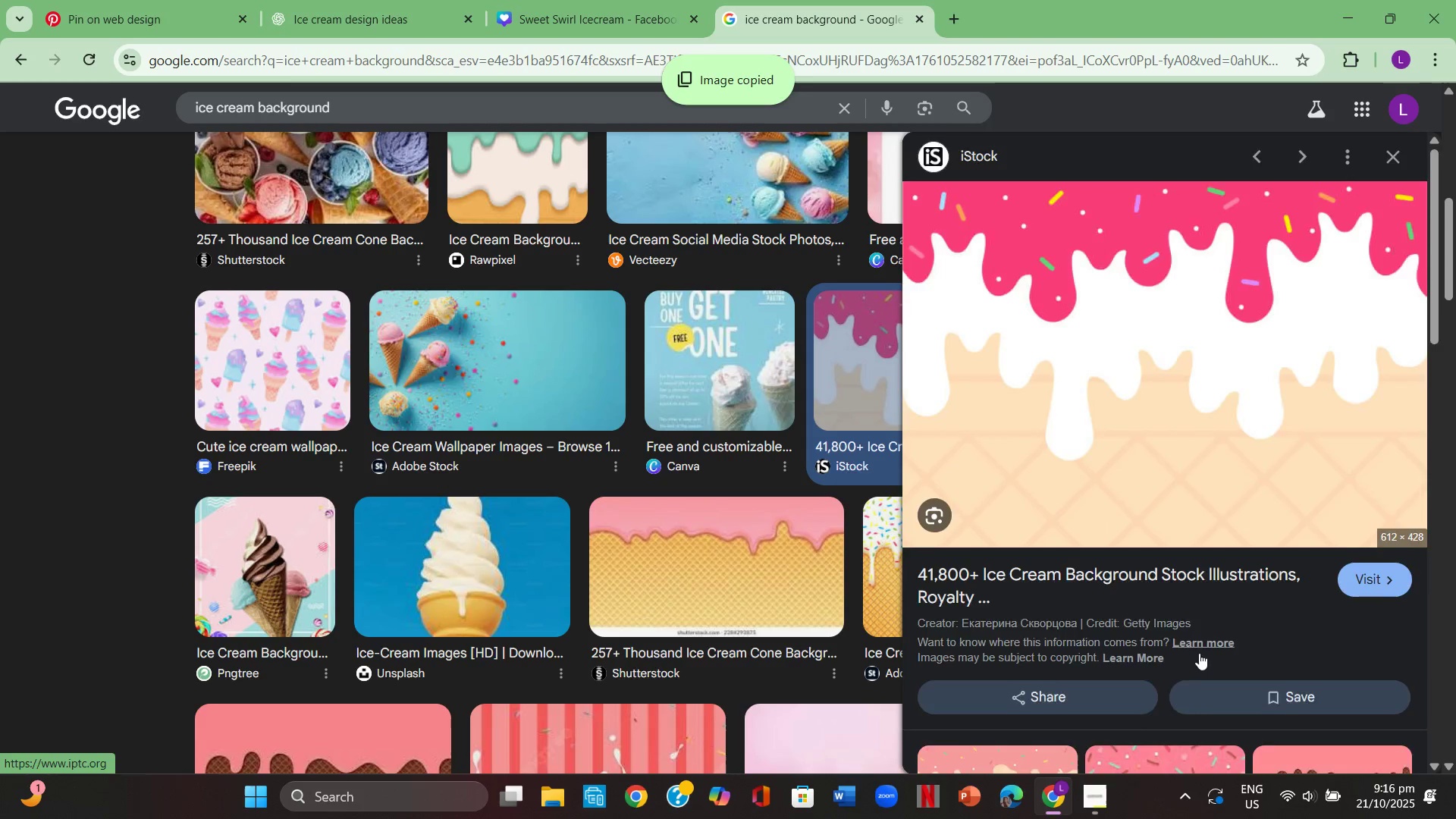 
scroll: coordinate [1199, 653], scroll_direction: down, amount: 4.0
 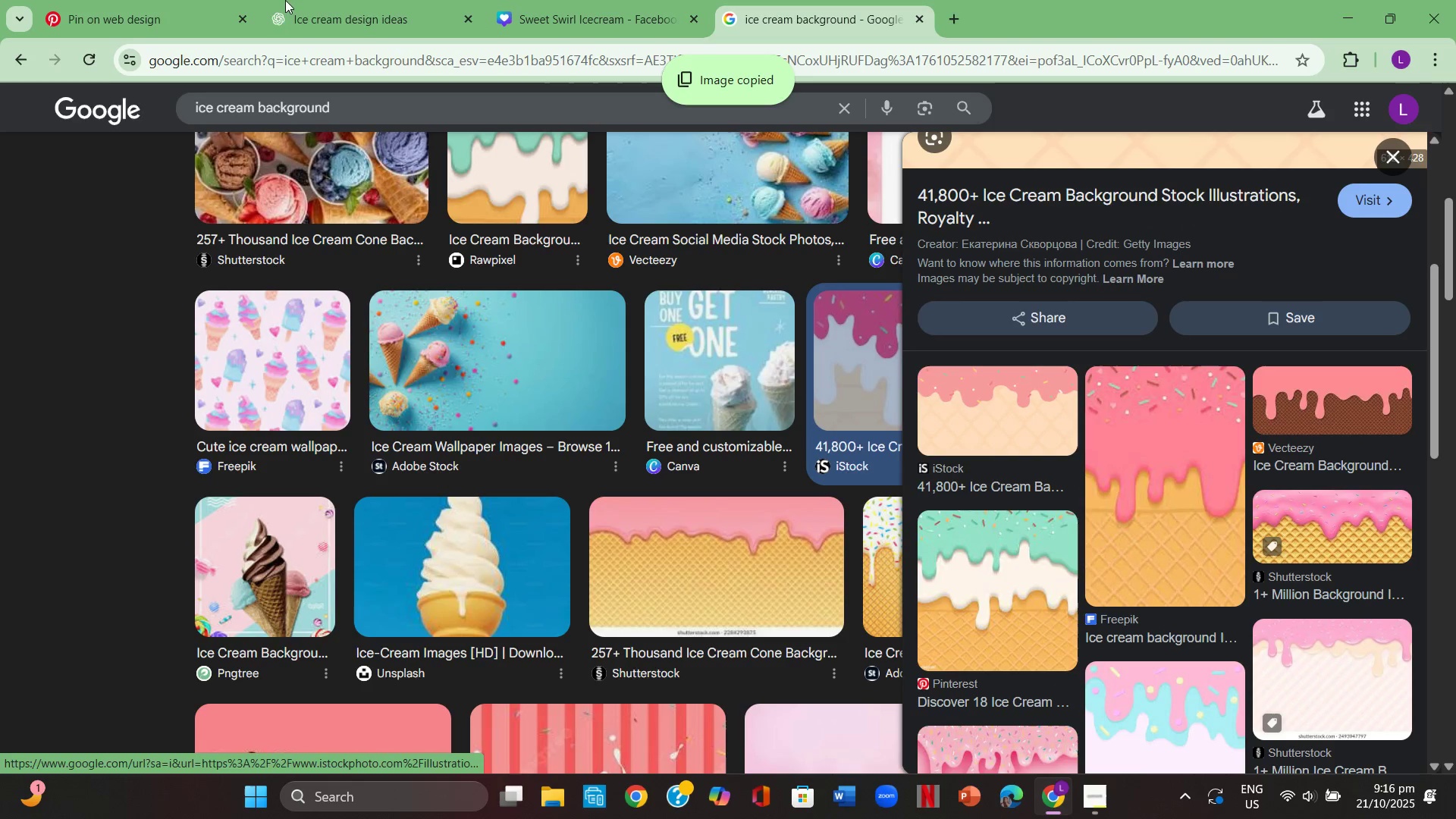 
left_click([501, 0])
 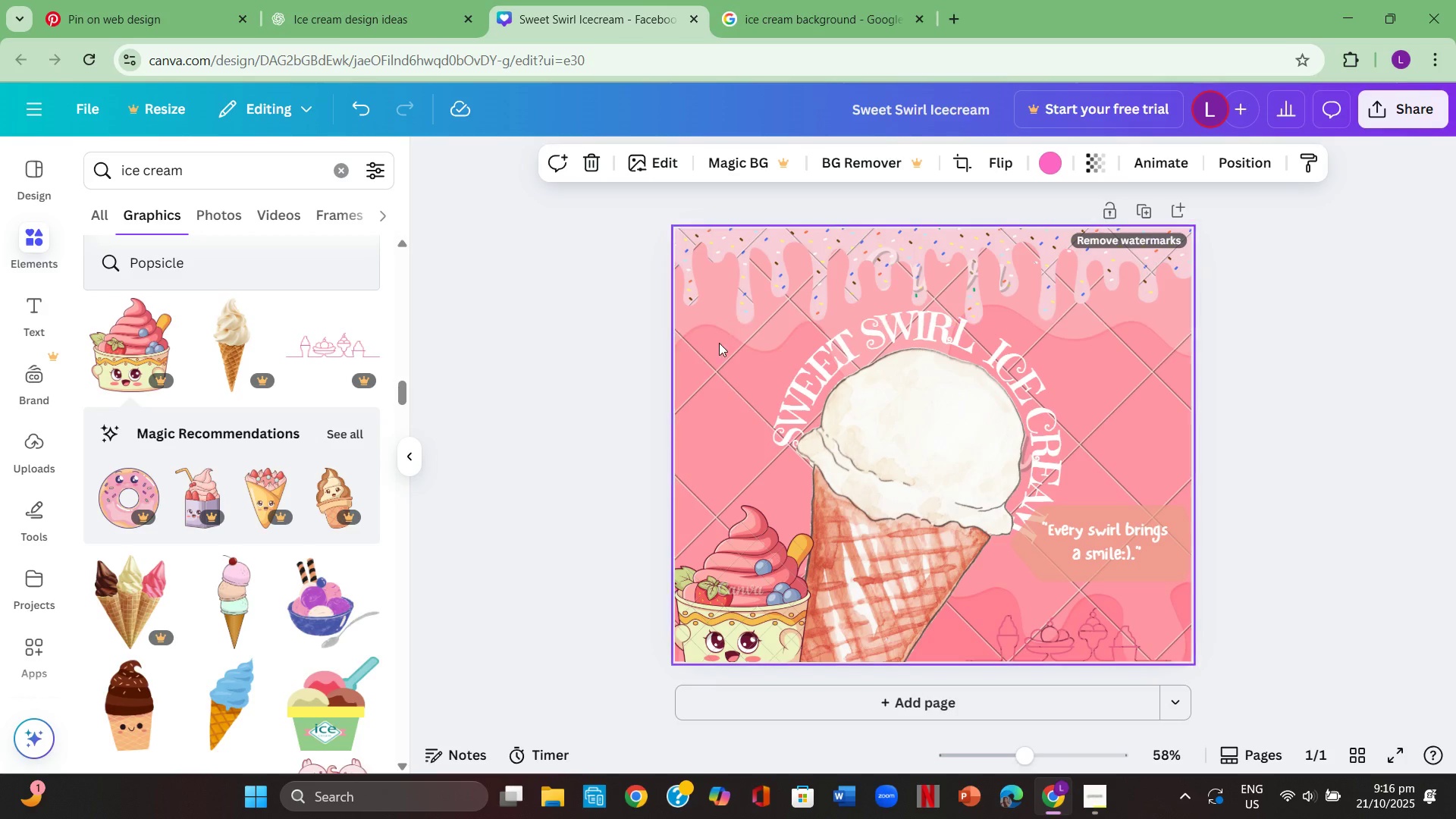 
left_click([715, 388])
 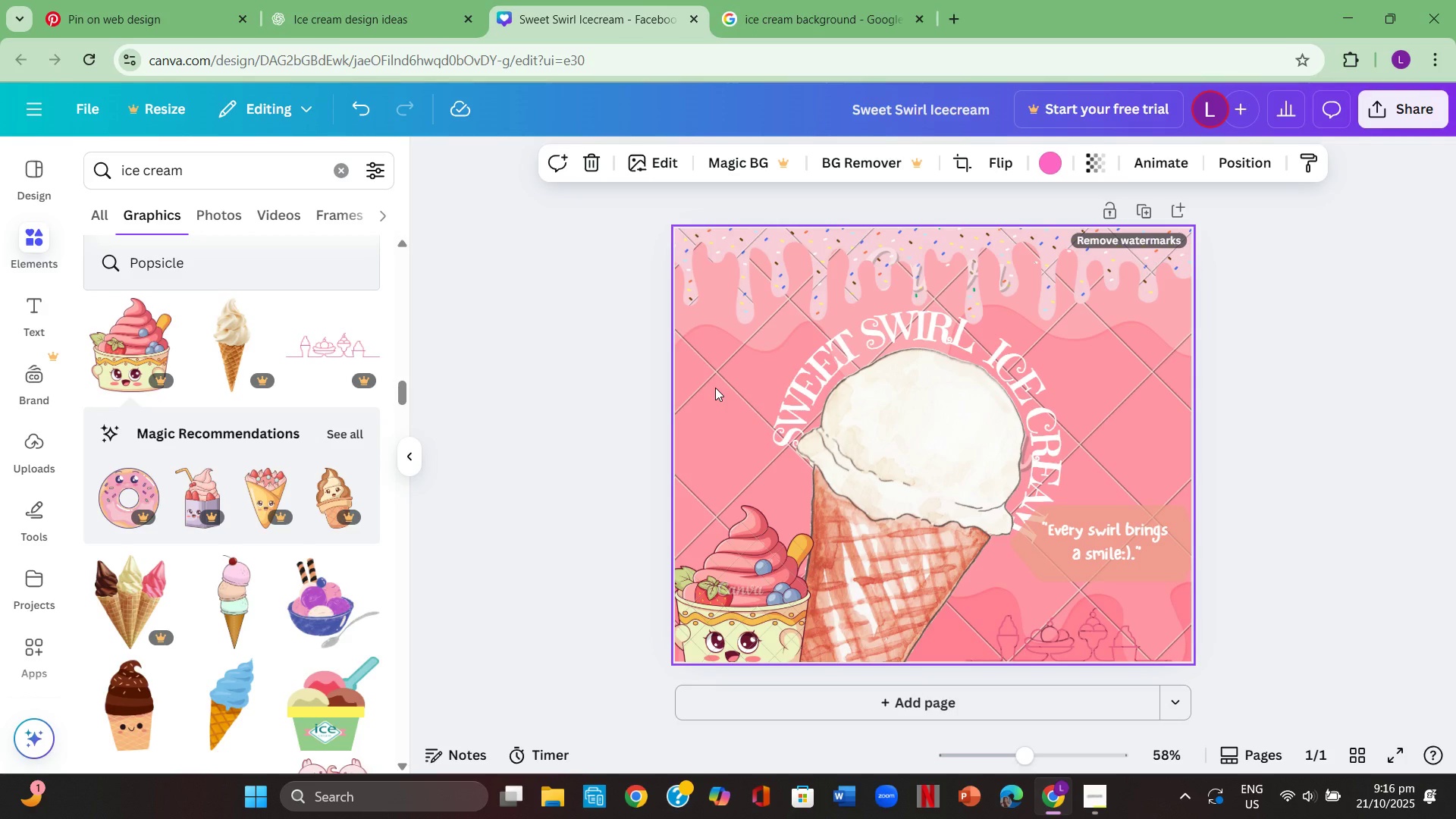 
key(Backspace)
 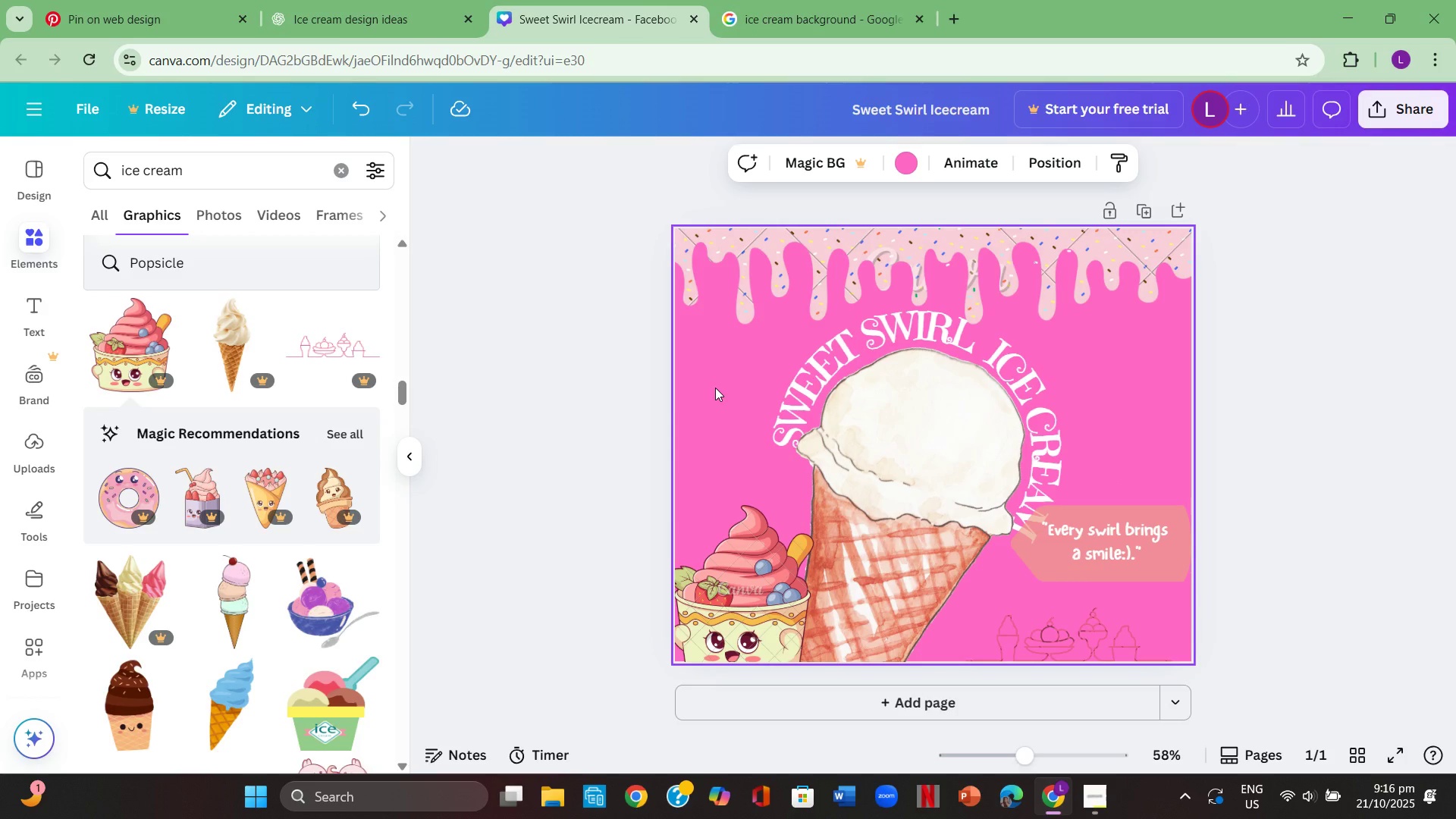 
key(Control+ControlLeft)
 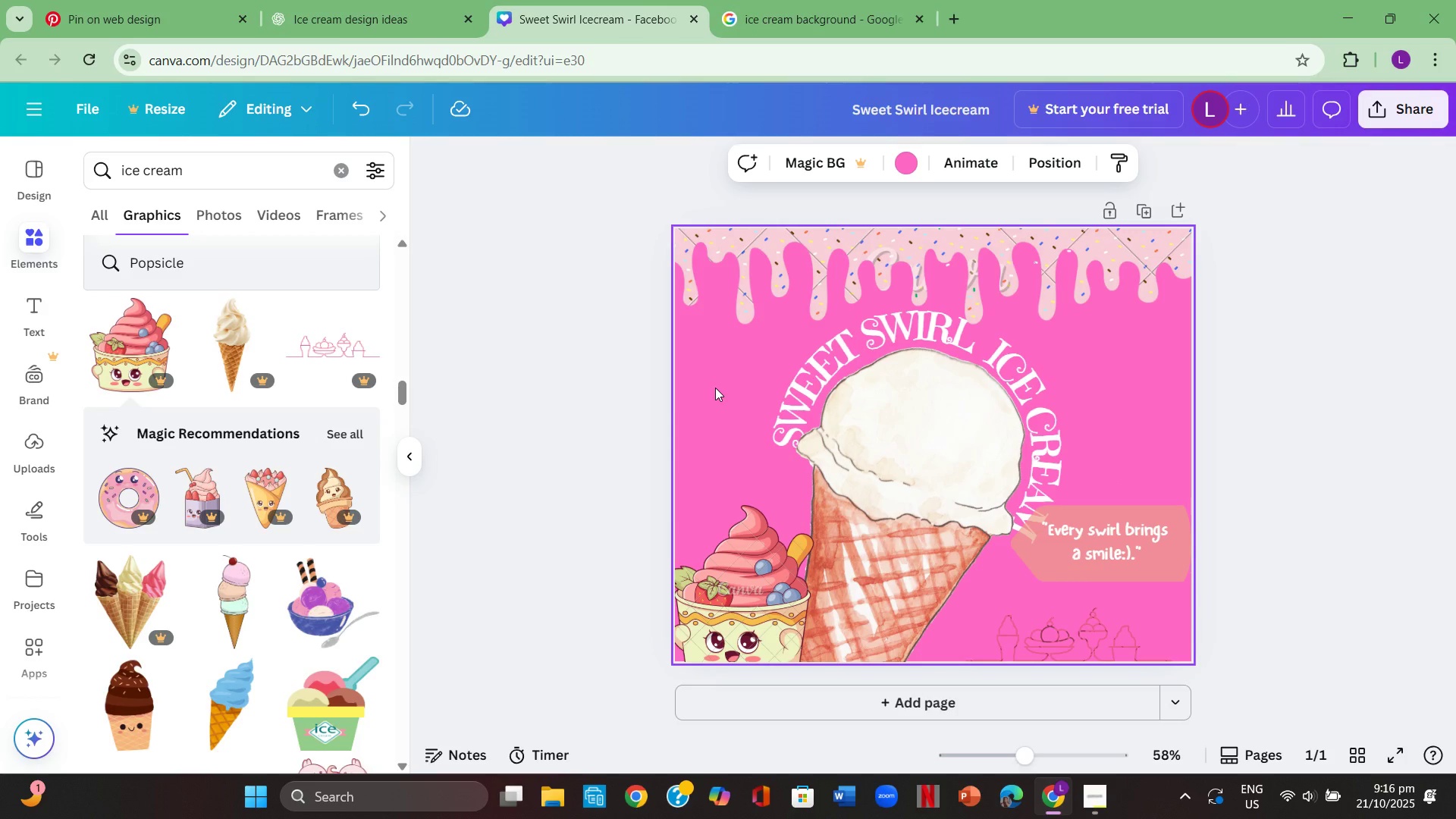 
key(Control+V)
 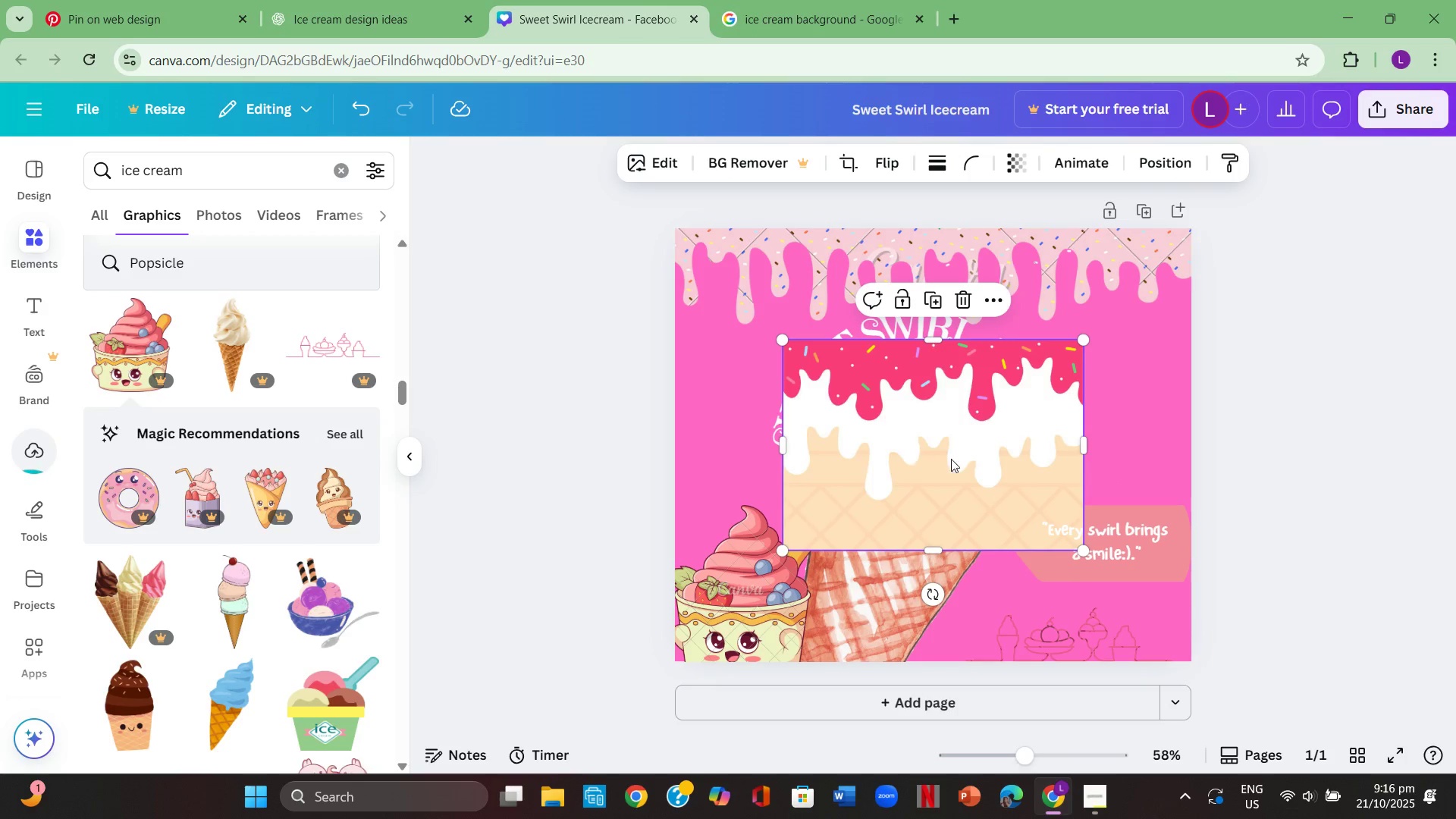 
right_click([960, 462])
 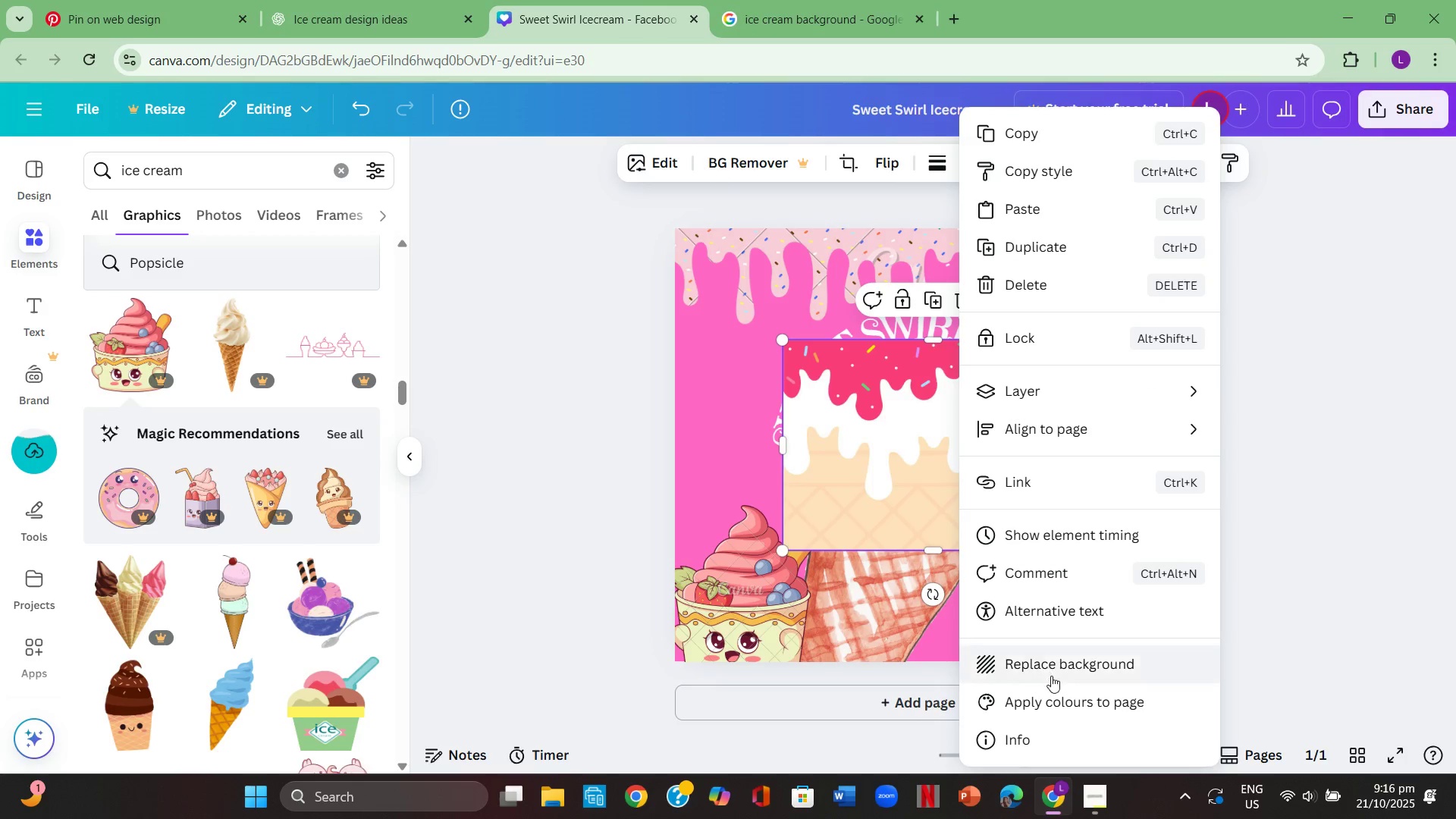 
left_click([1053, 673])
 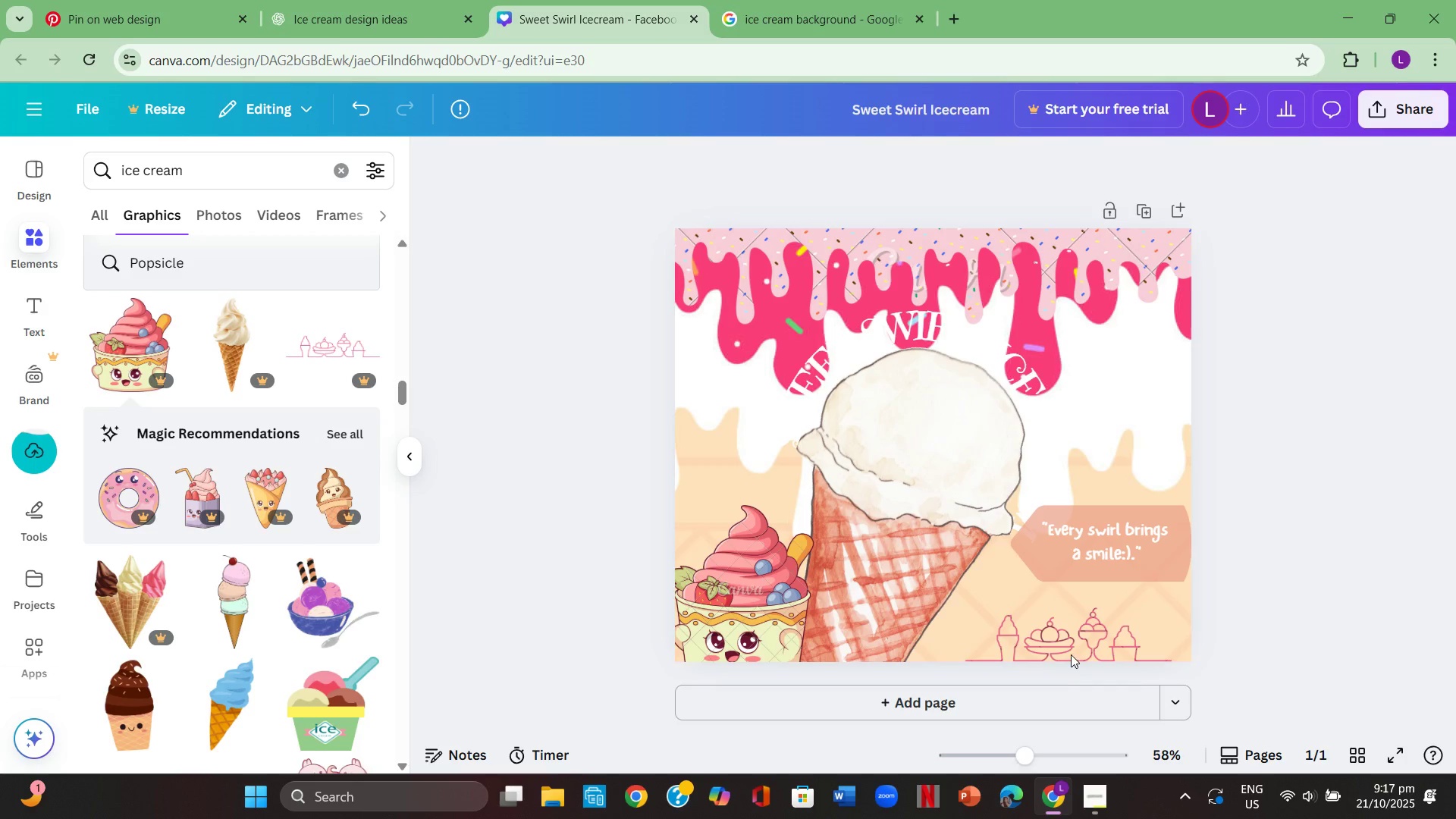 
left_click([1242, 548])
 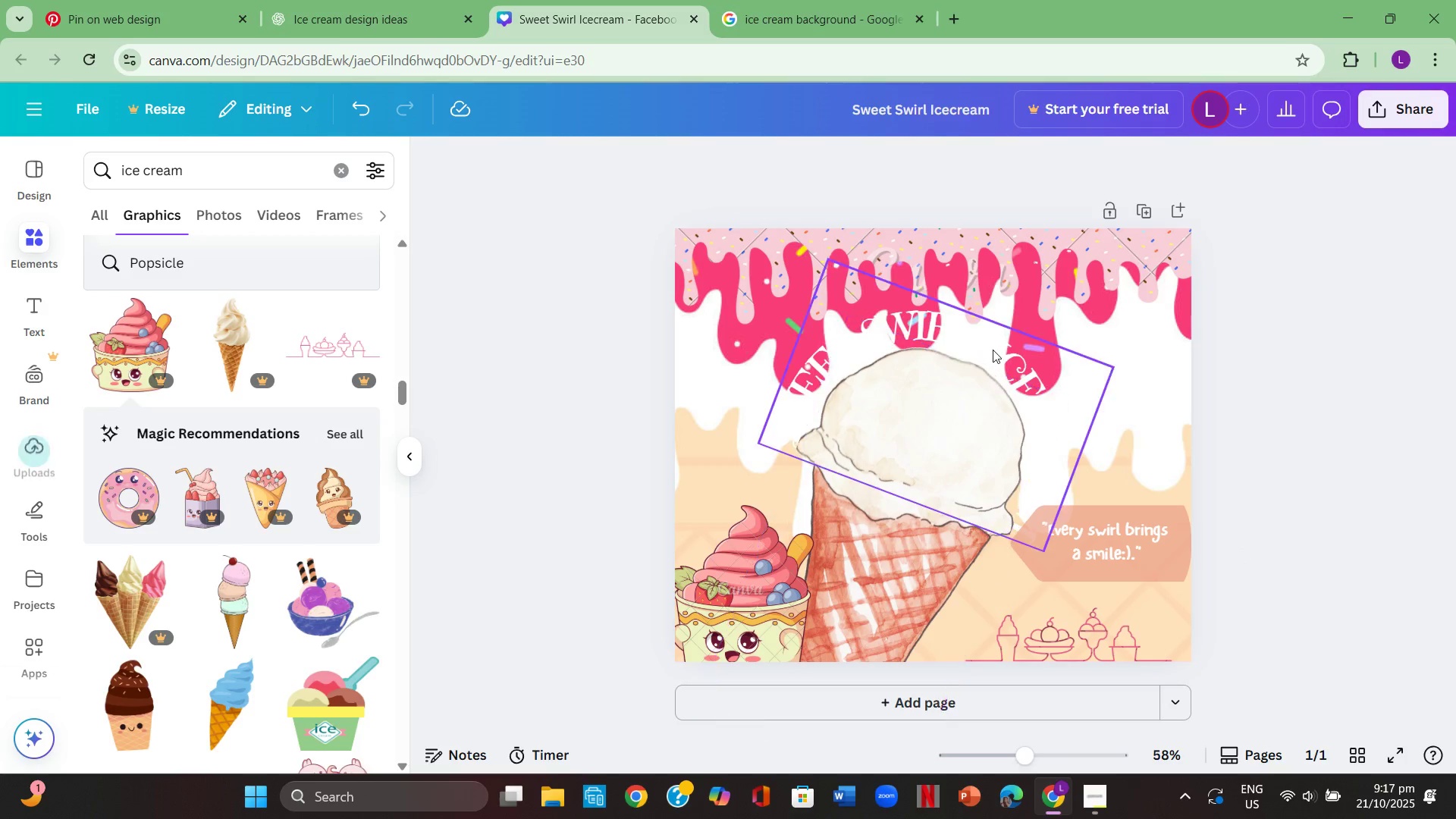 
left_click_drag(start_coordinate=[993, 348], to_coordinate=[997, 353])
 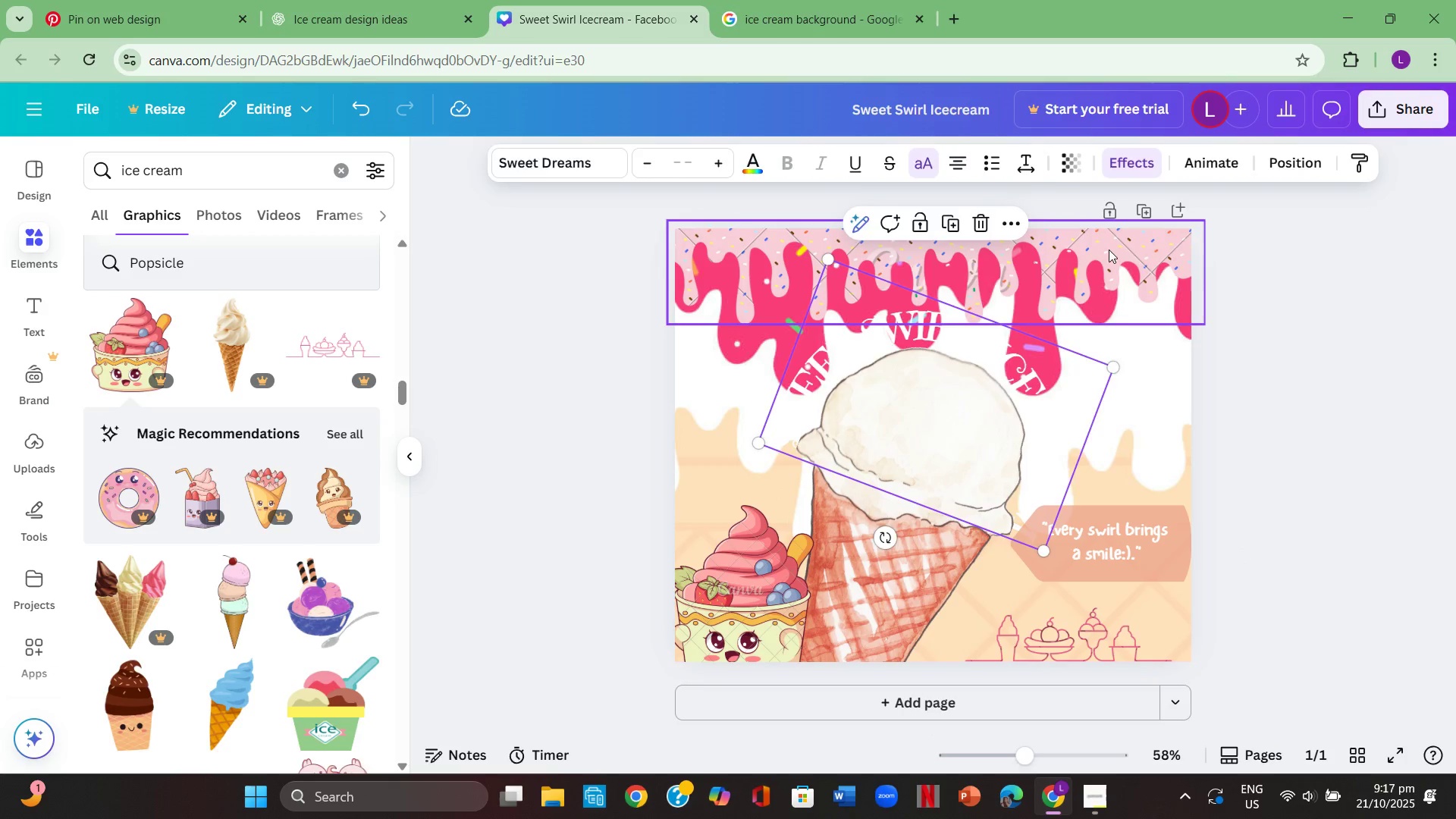 
left_click([1109, 250])
 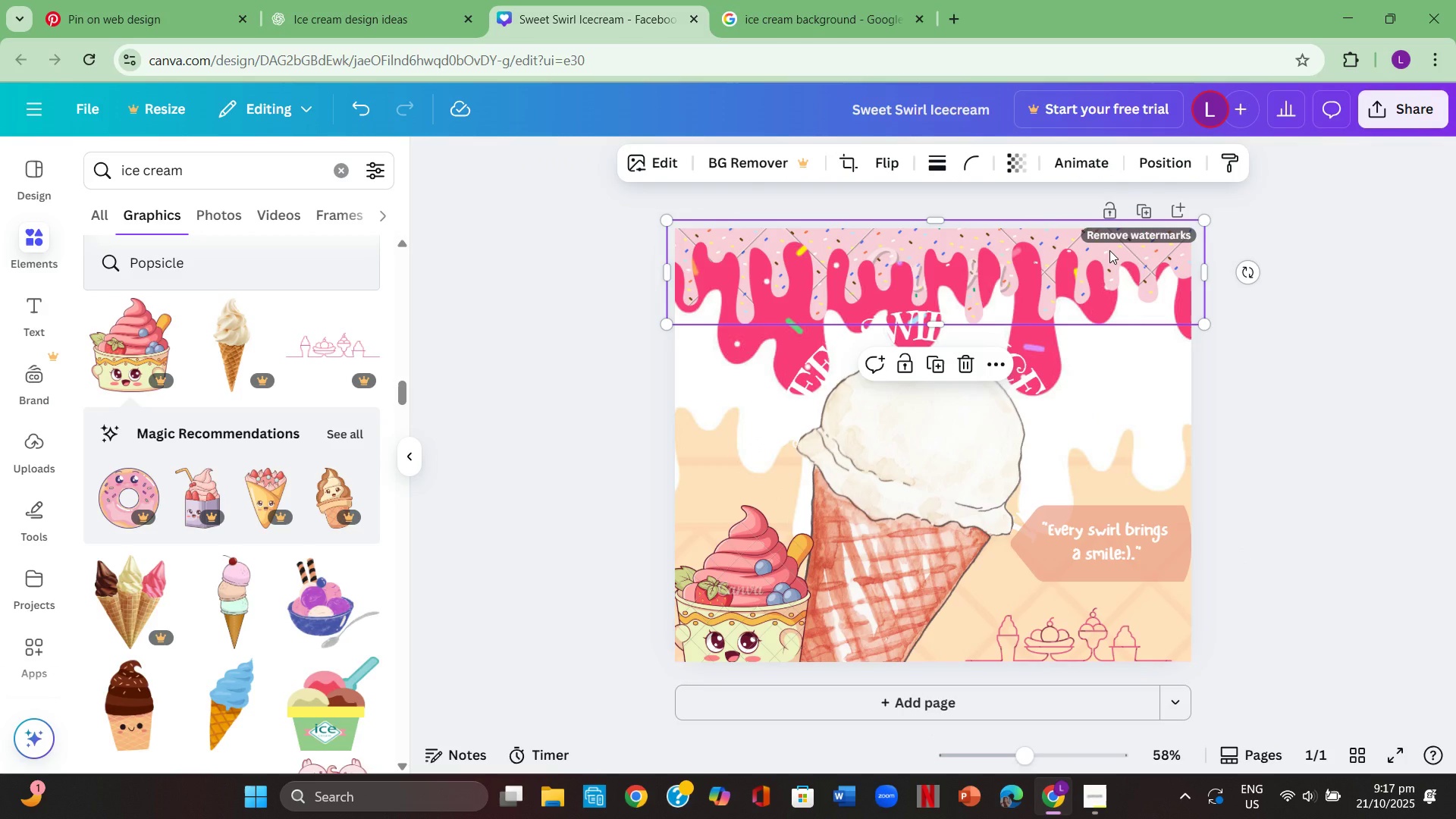 
key(Backspace)
 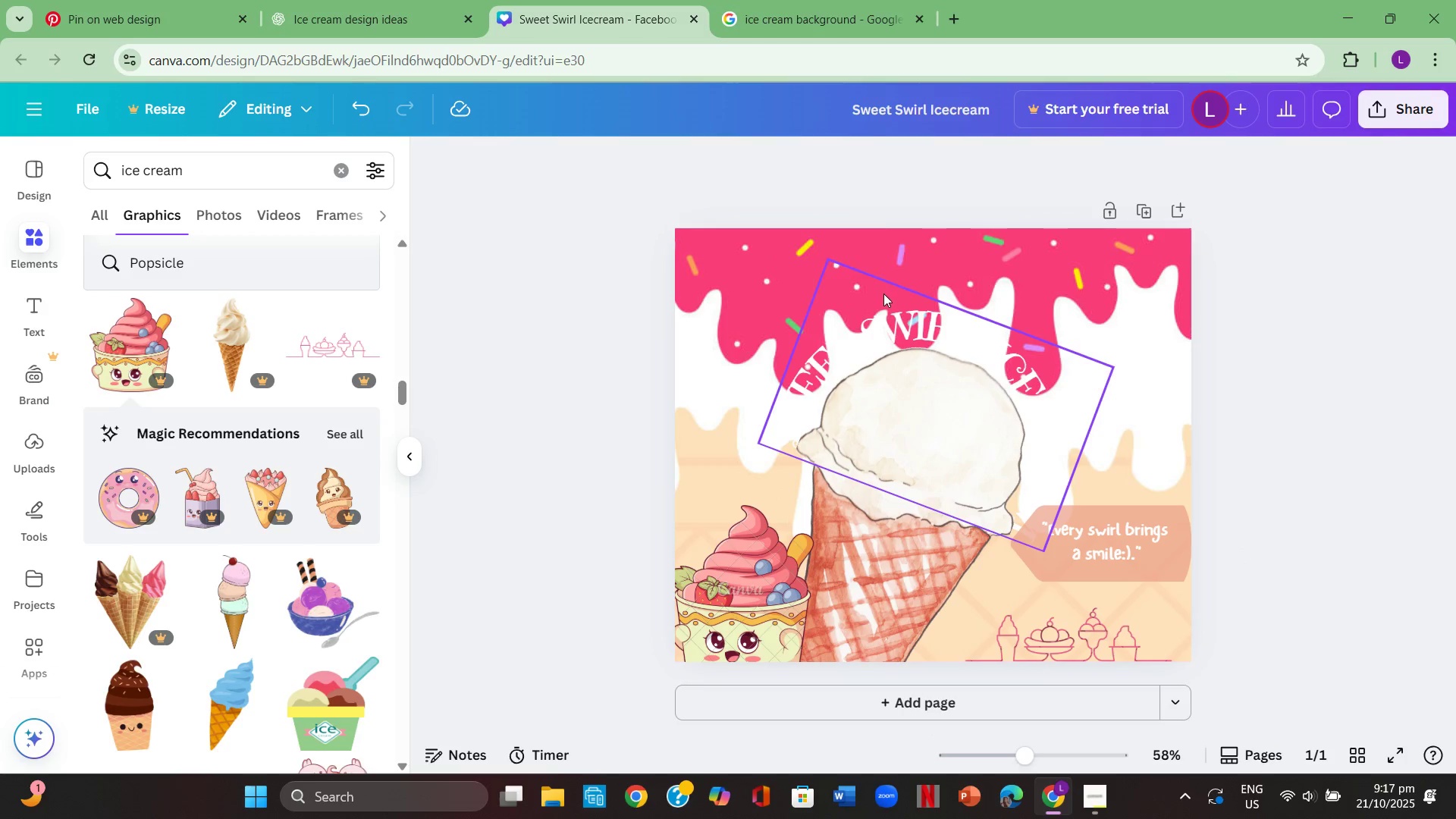 
left_click_drag(start_coordinate=[893, 283], to_coordinate=[930, 398])
 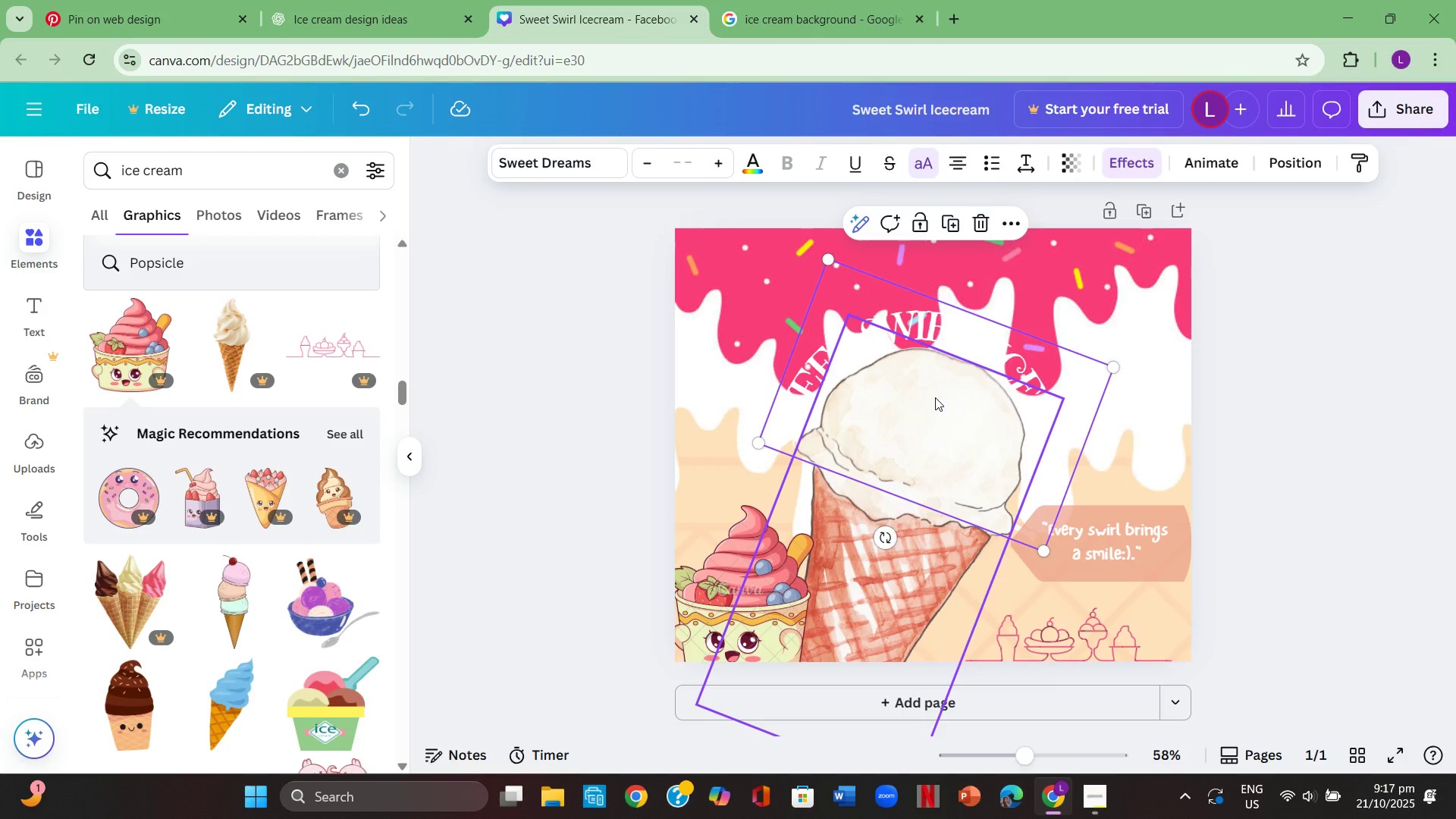 
left_click([935, 397])
 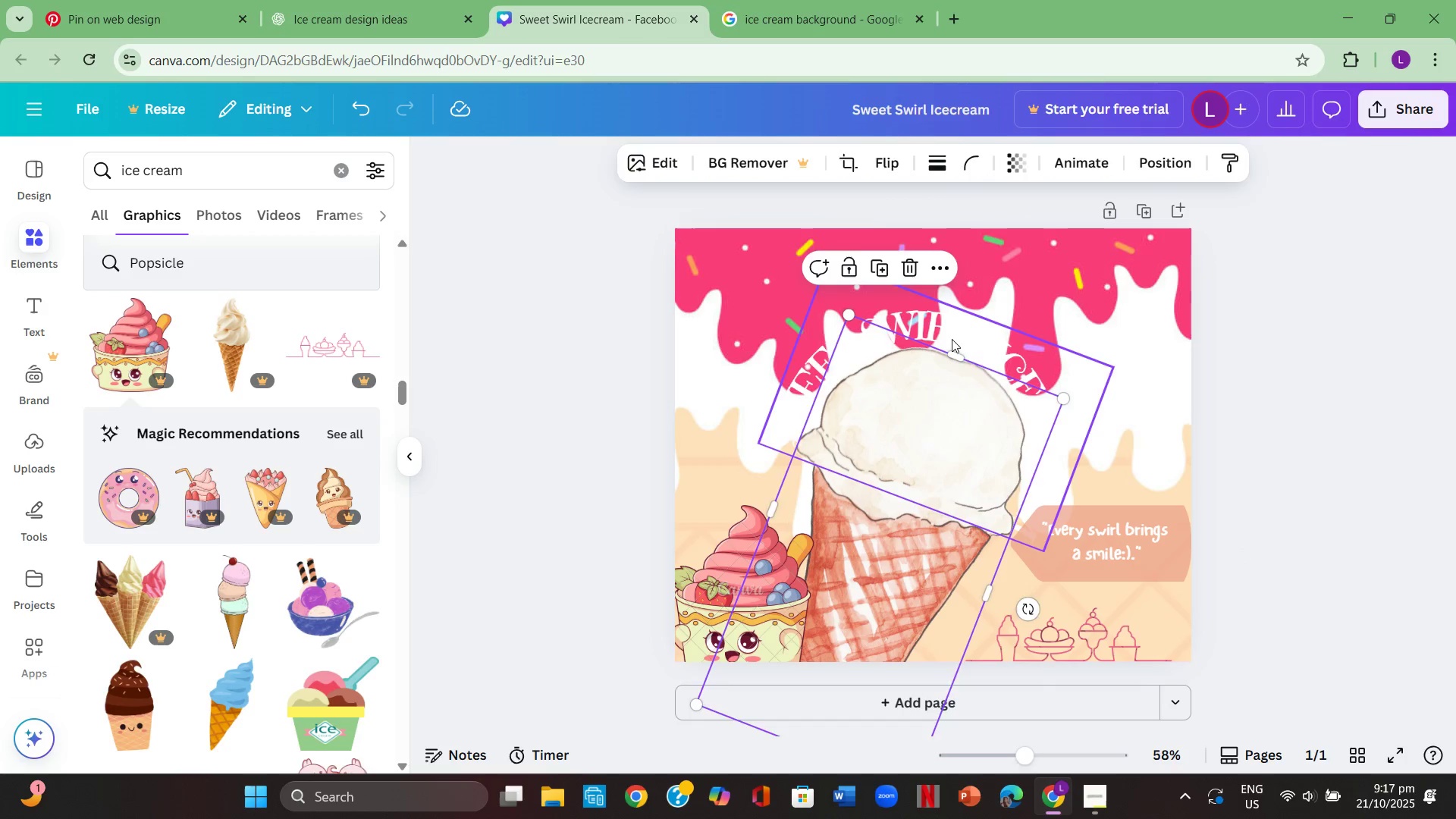 
left_click_drag(start_coordinate=[952, 339], to_coordinate=[973, 315])
 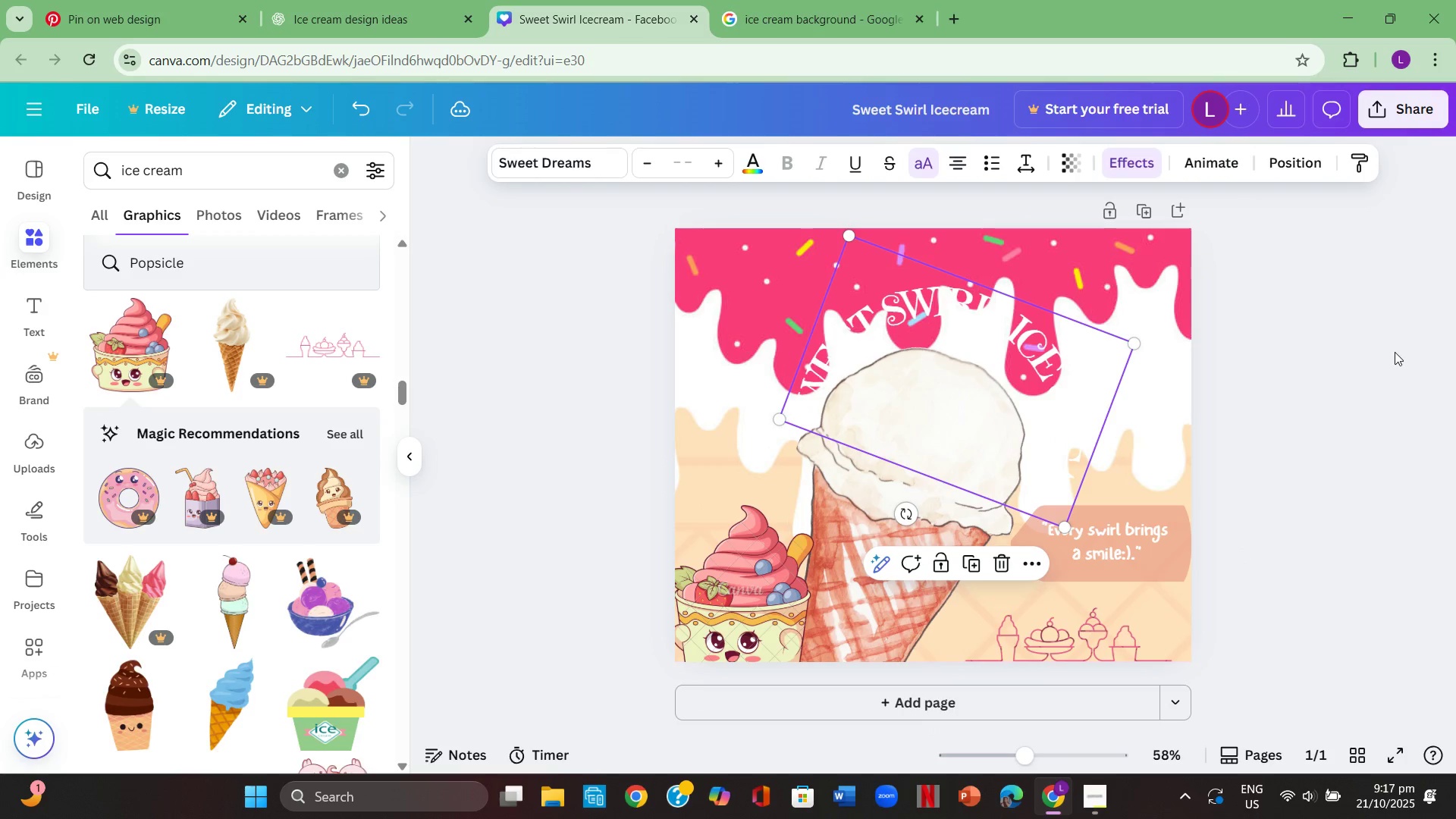 
left_click([1395, 352])
 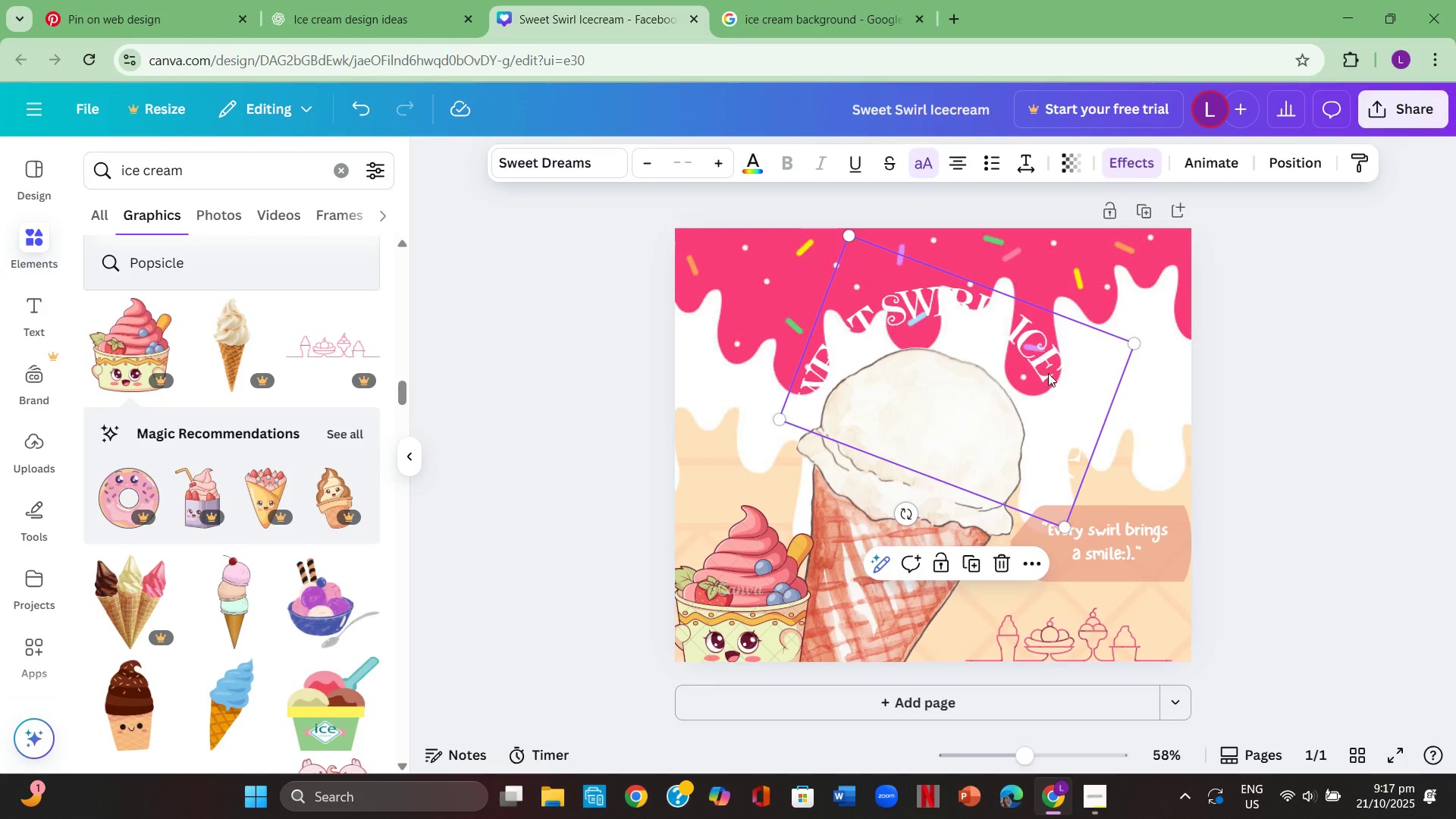 
double_click([1049, 380])
 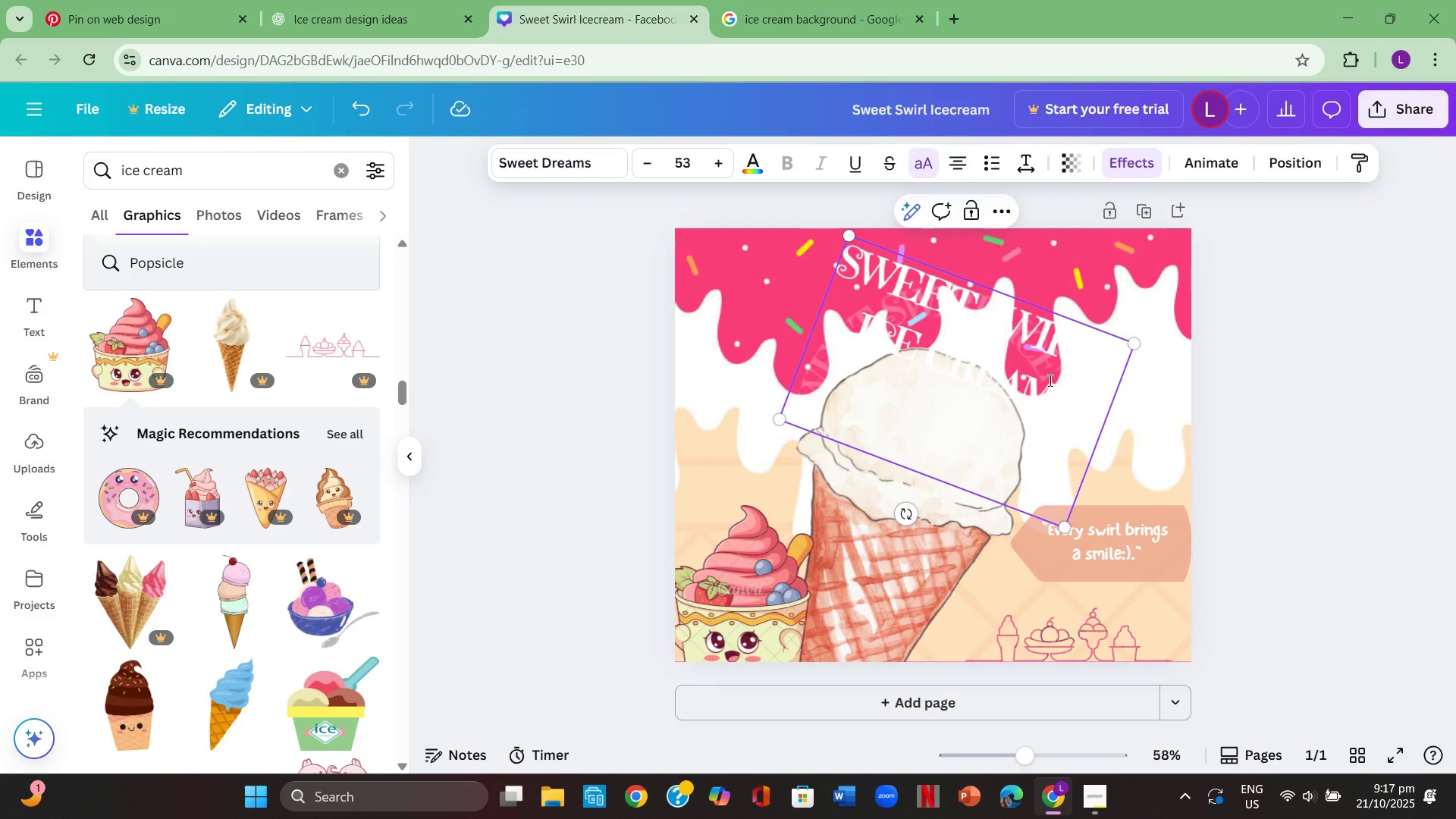 
key(Control+A)
 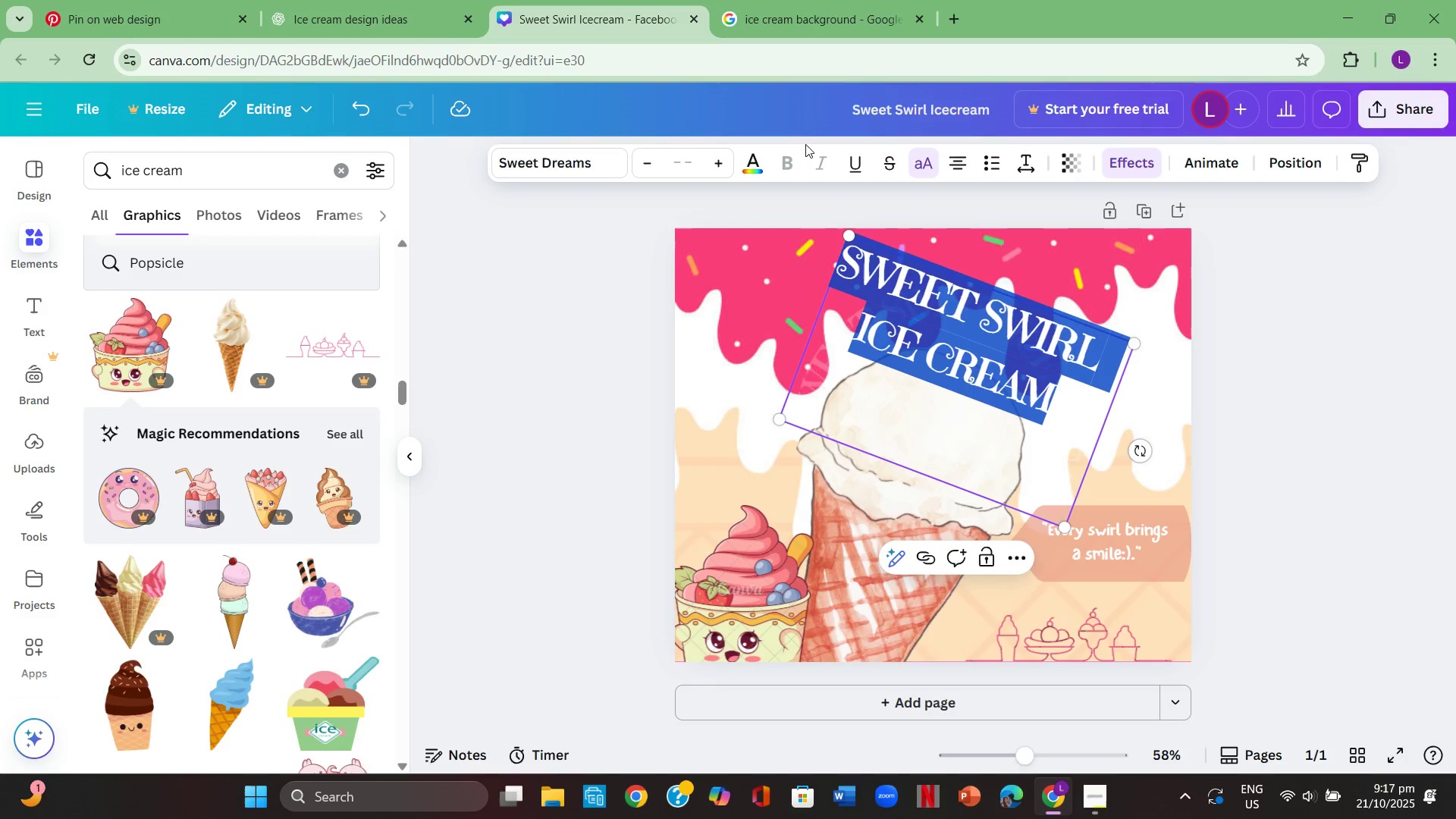 
left_click([747, 169])
 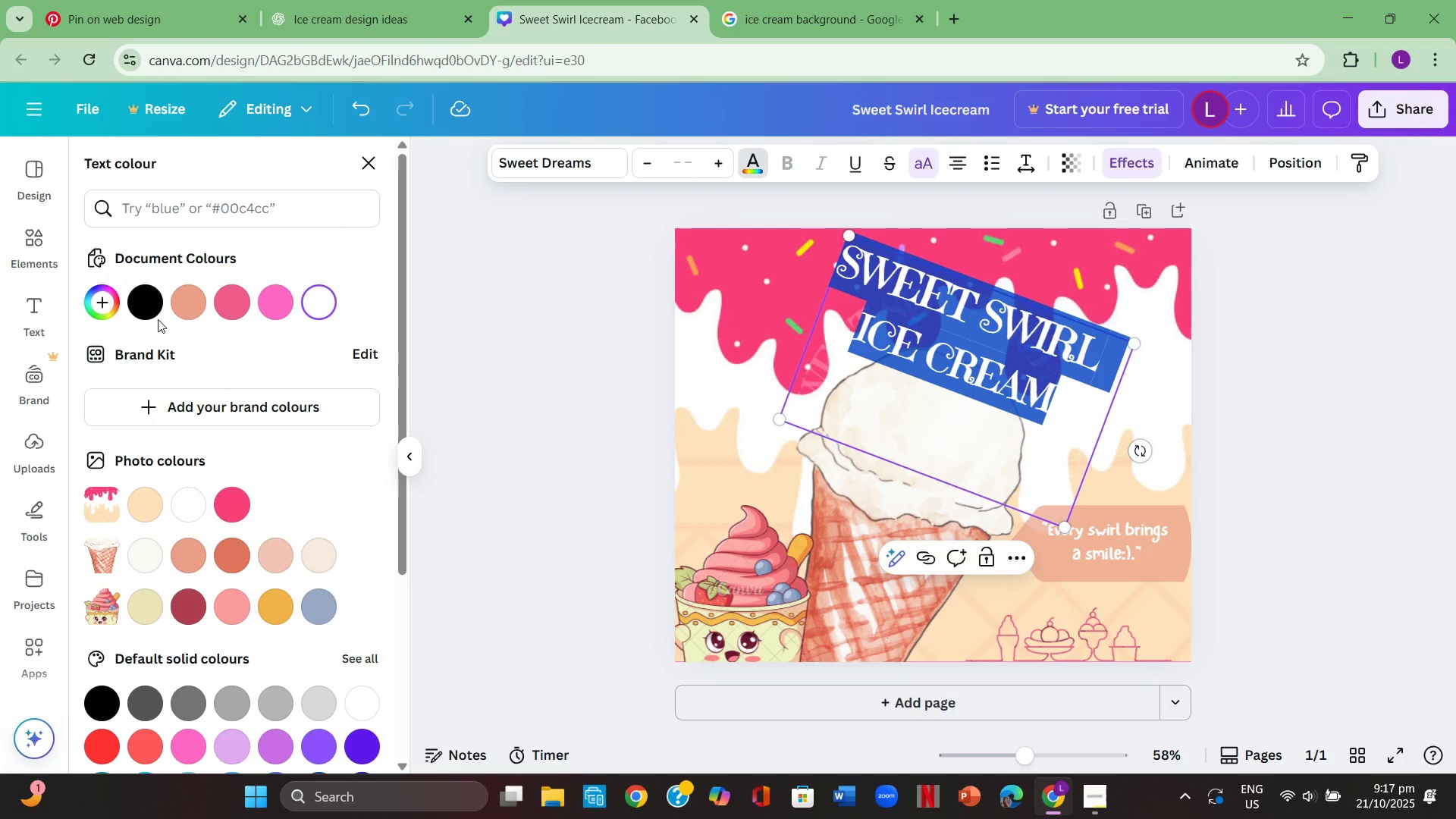 
left_click([151, 309])
 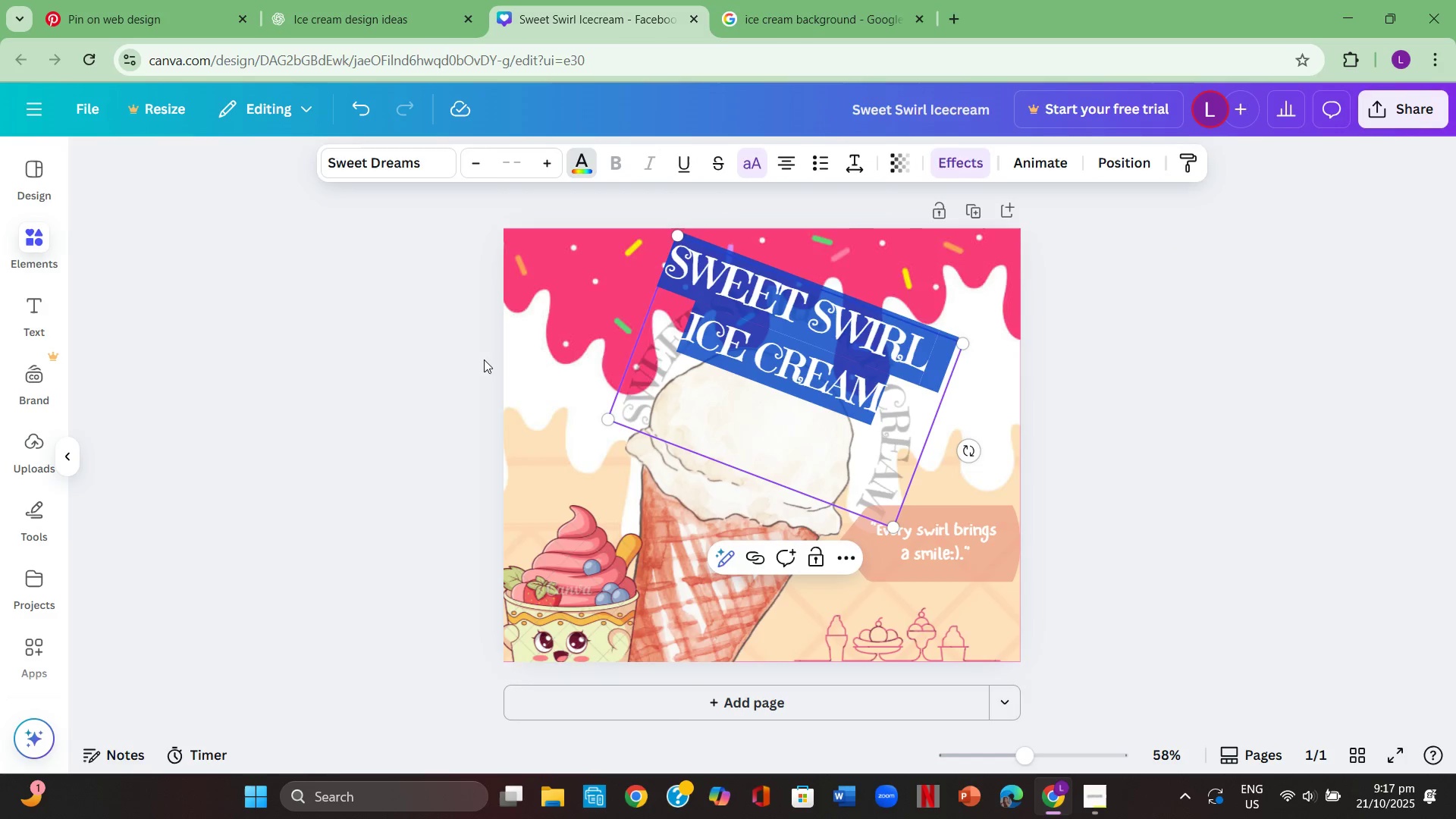 
double_click([484, 359])
 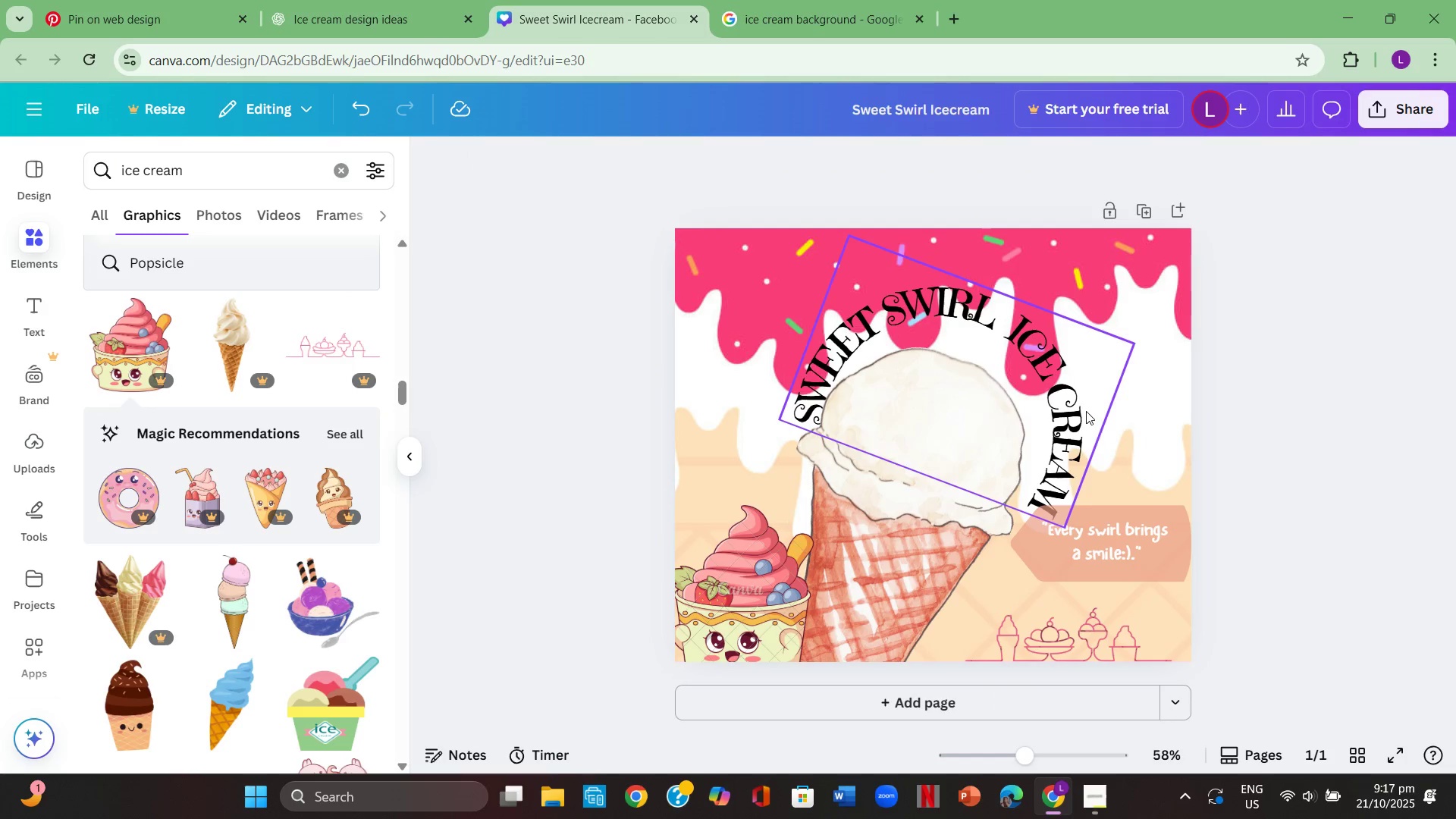 
left_click_drag(start_coordinate=[1074, 406], to_coordinate=[1061, 415])
 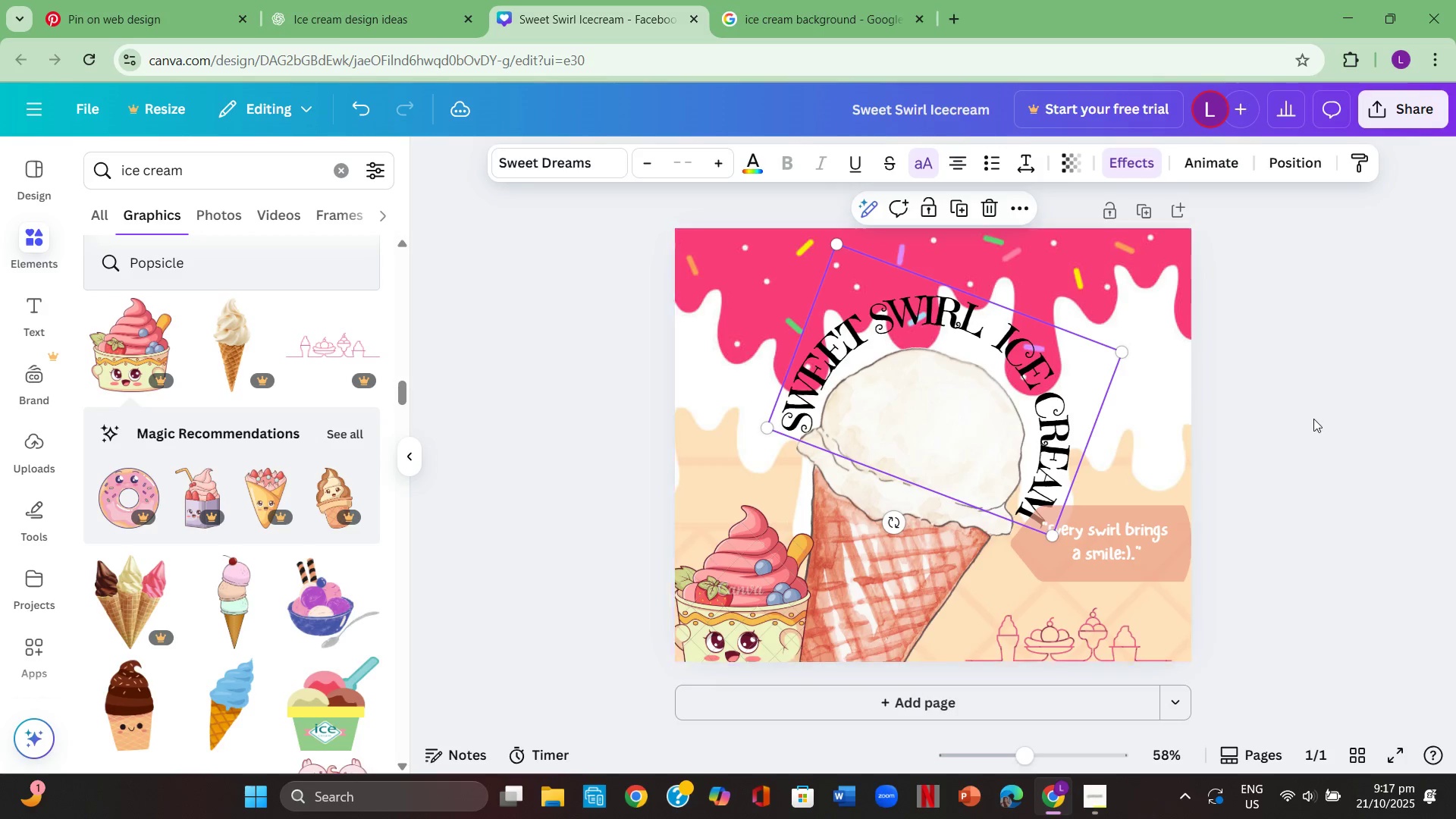 
left_click([1315, 419])
 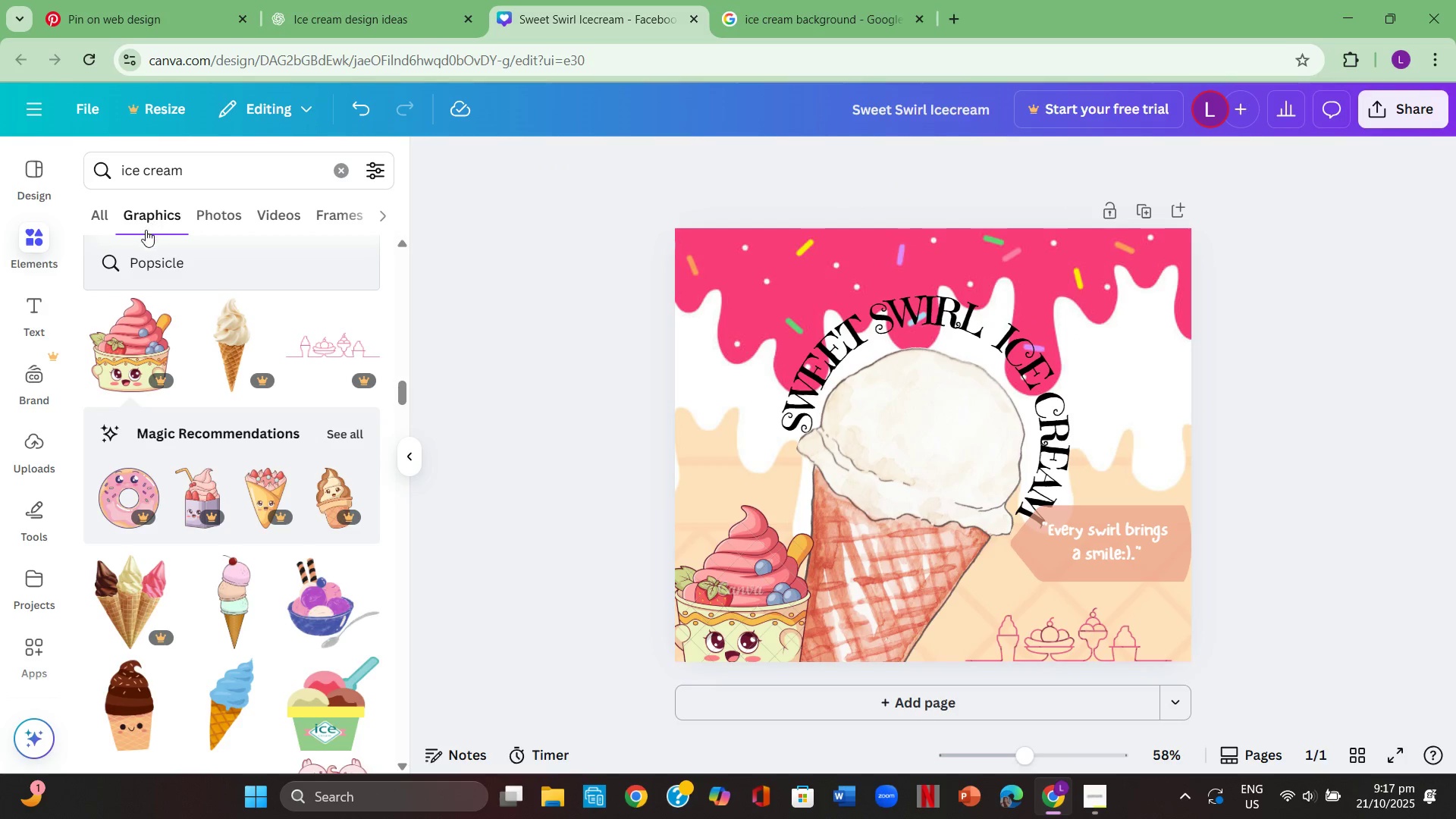 
left_click([46, 193])
 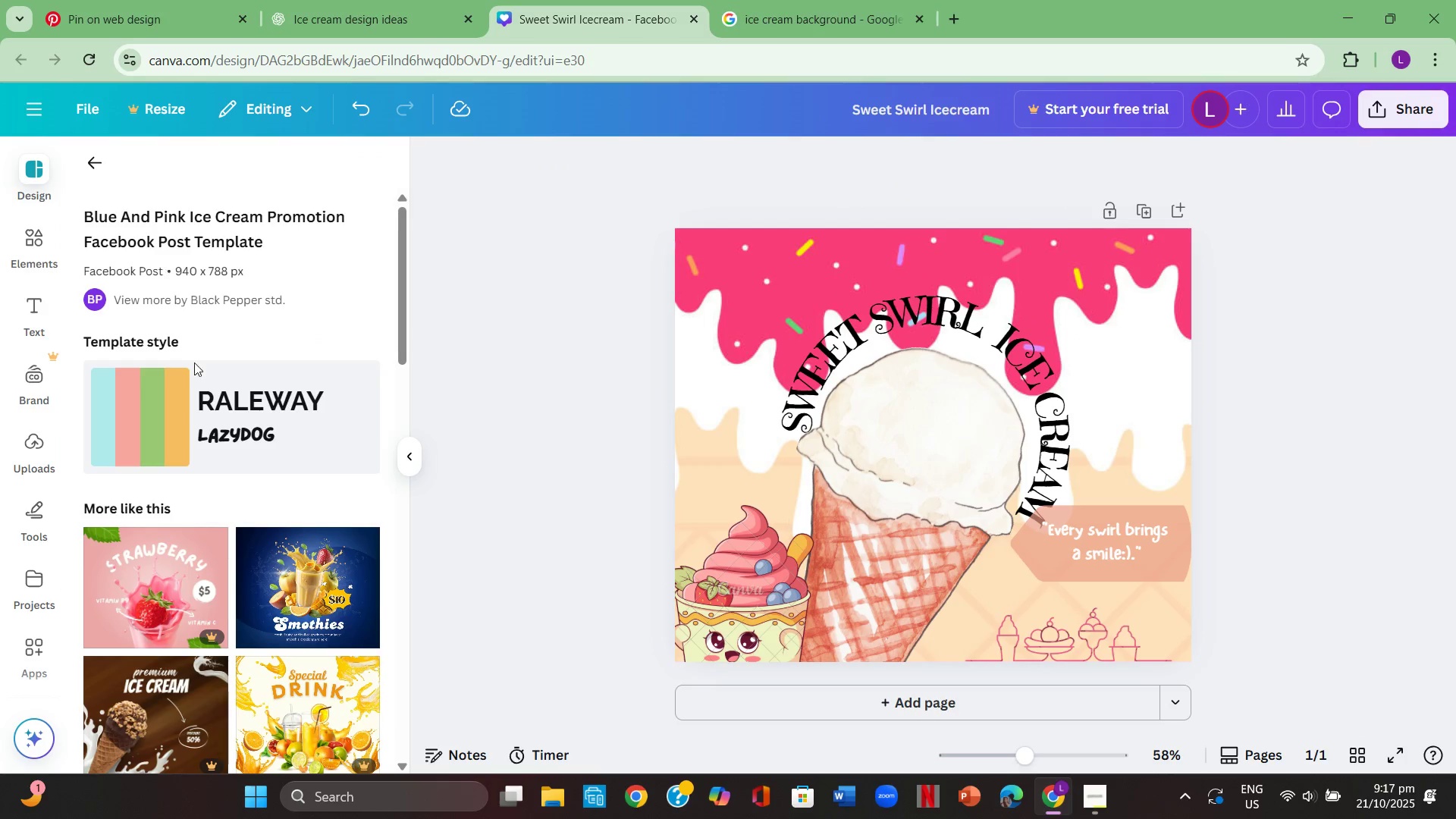 
left_click([209, 396])
 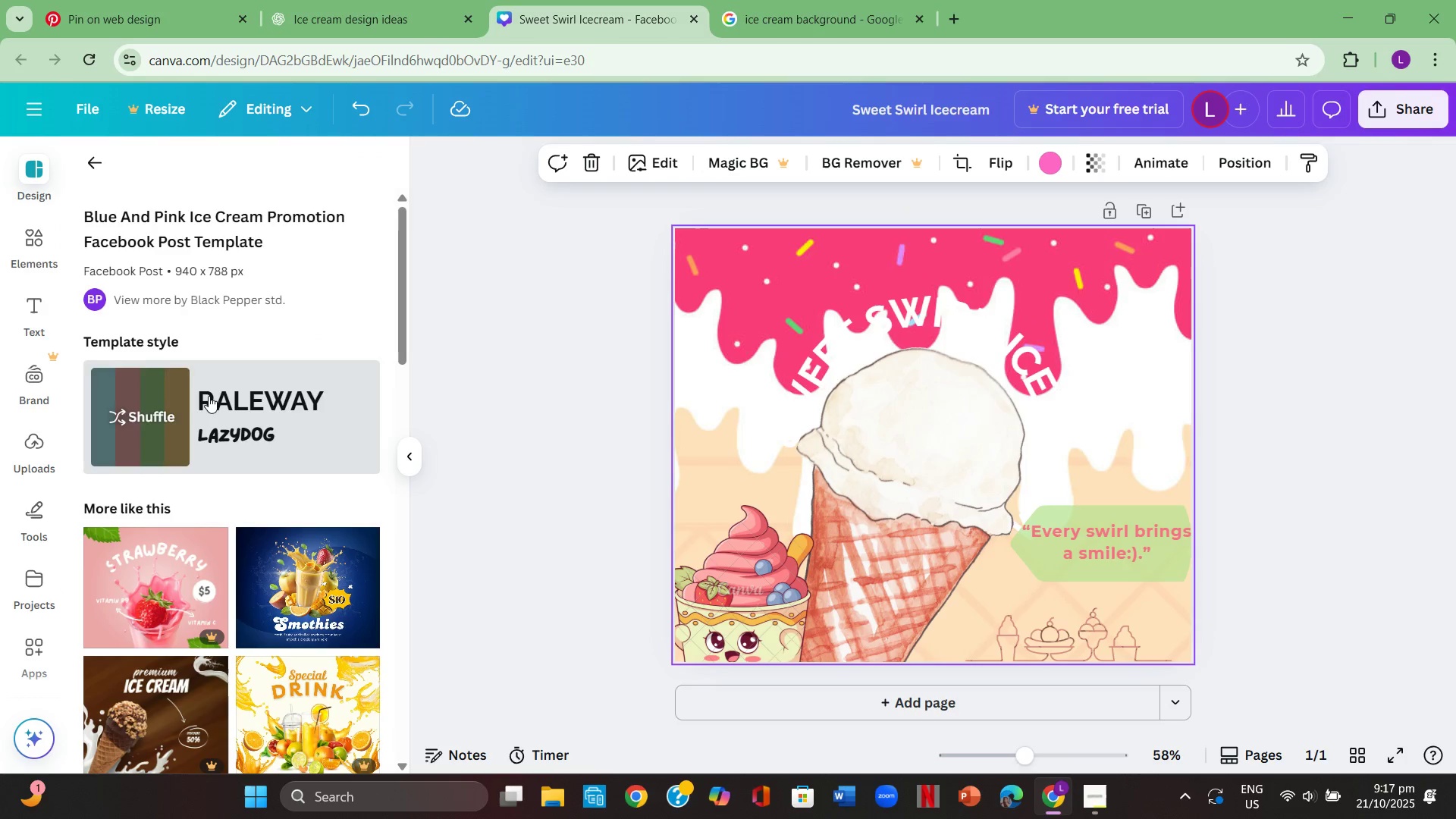 
left_click([209, 396])
 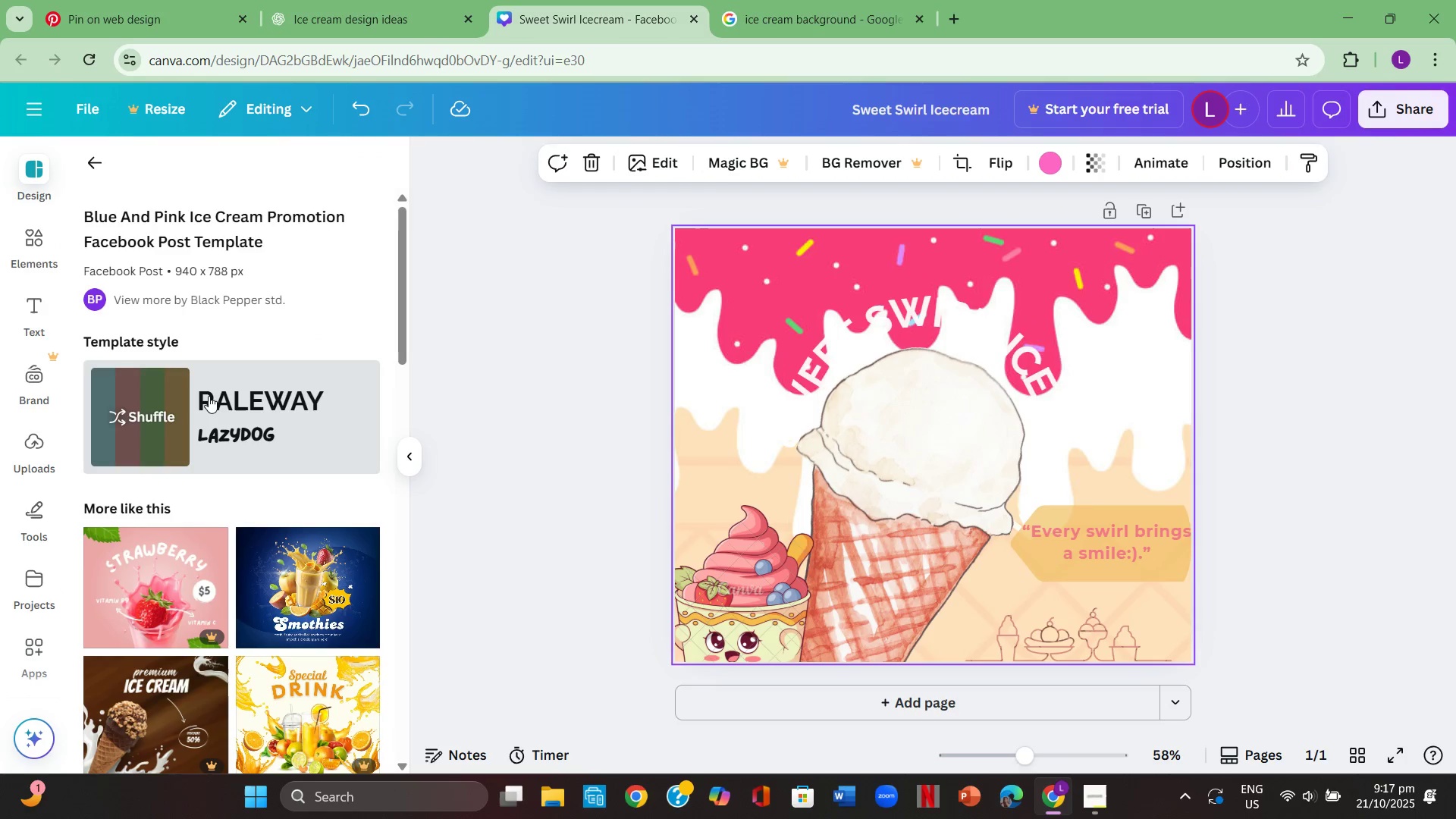 
left_click([209, 396])
 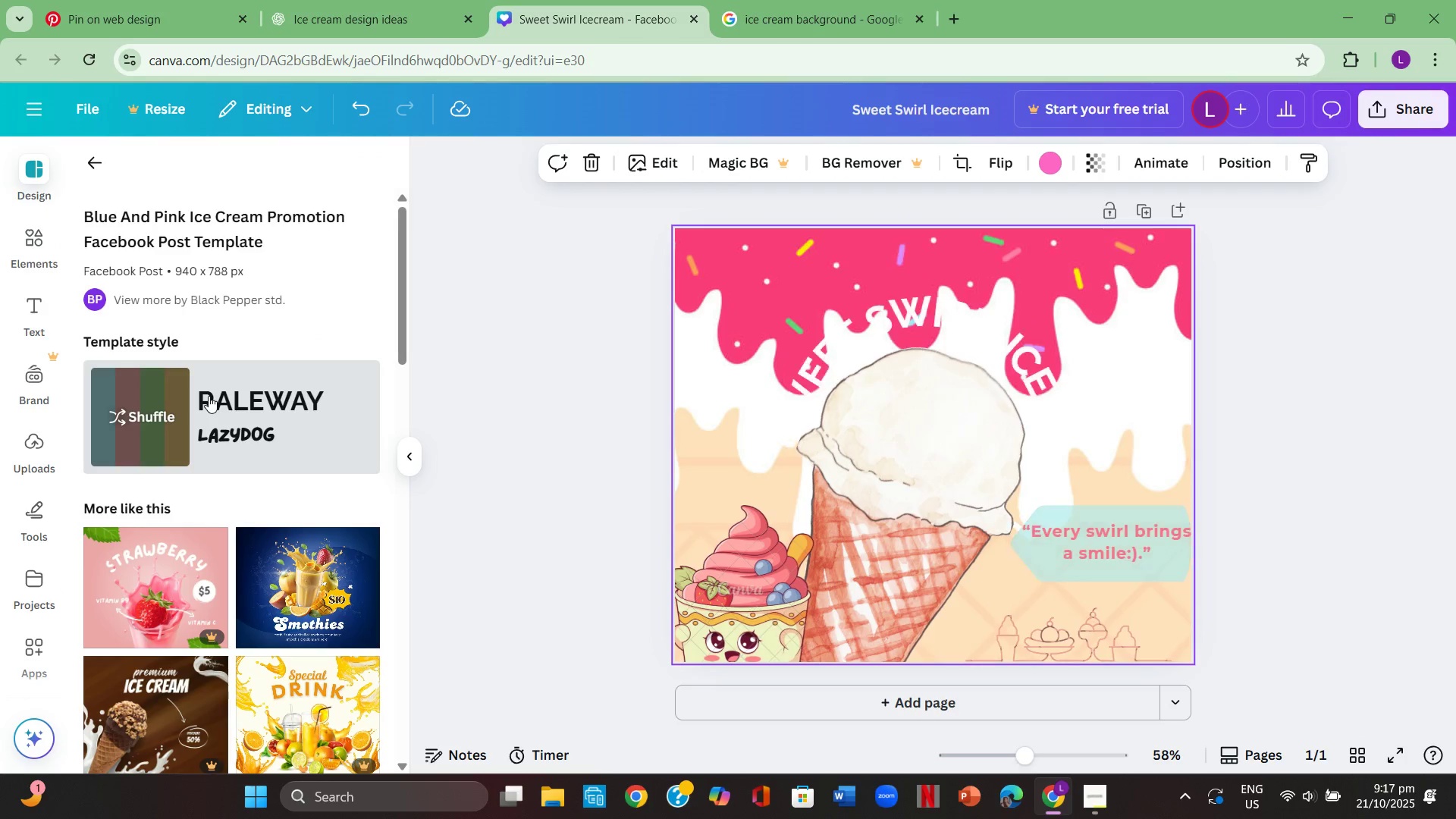 
left_click([209, 396])
 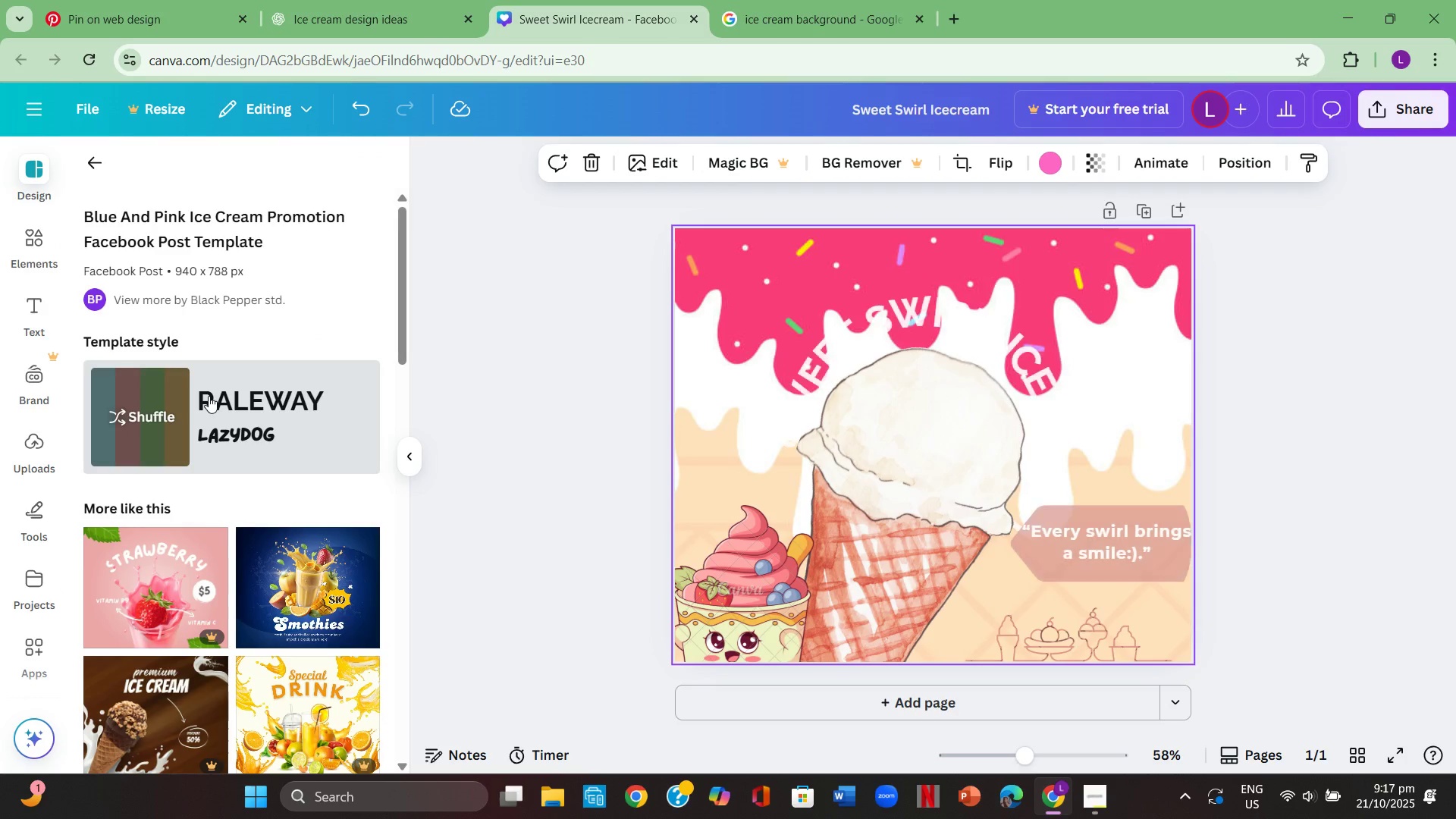 
left_click([209, 396])
 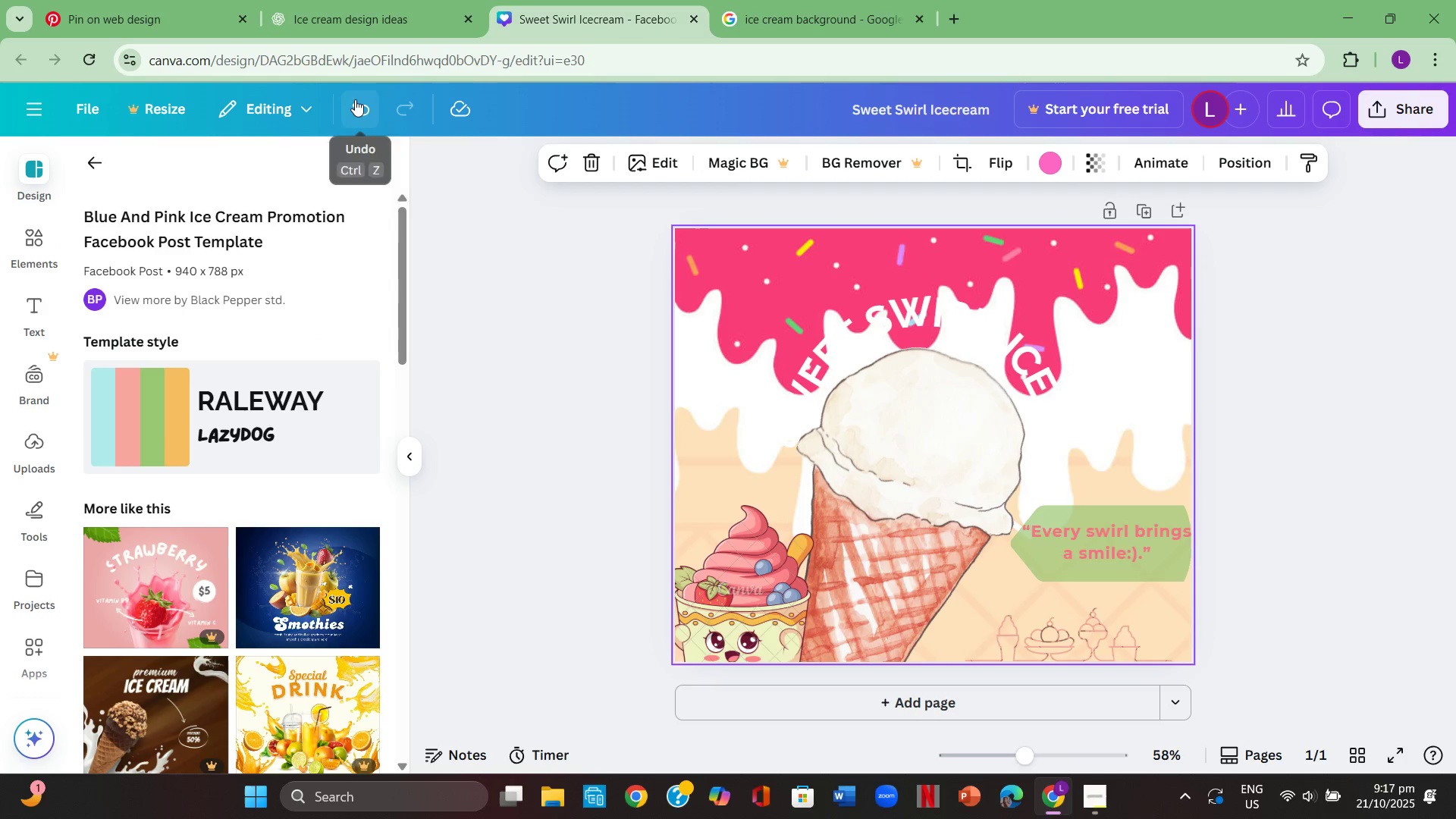 
double_click([355, 99])
 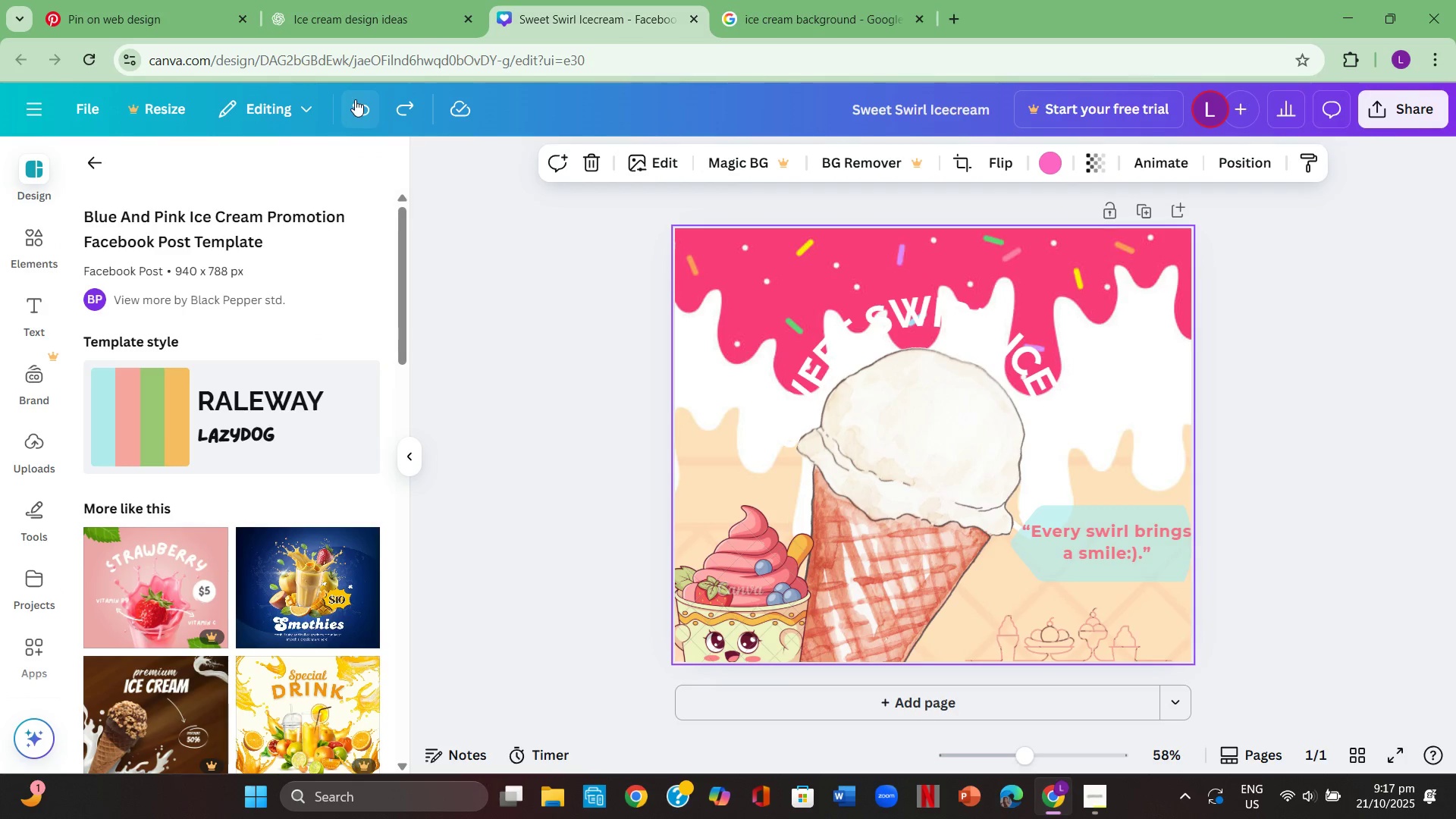 
triple_click([355, 99])
 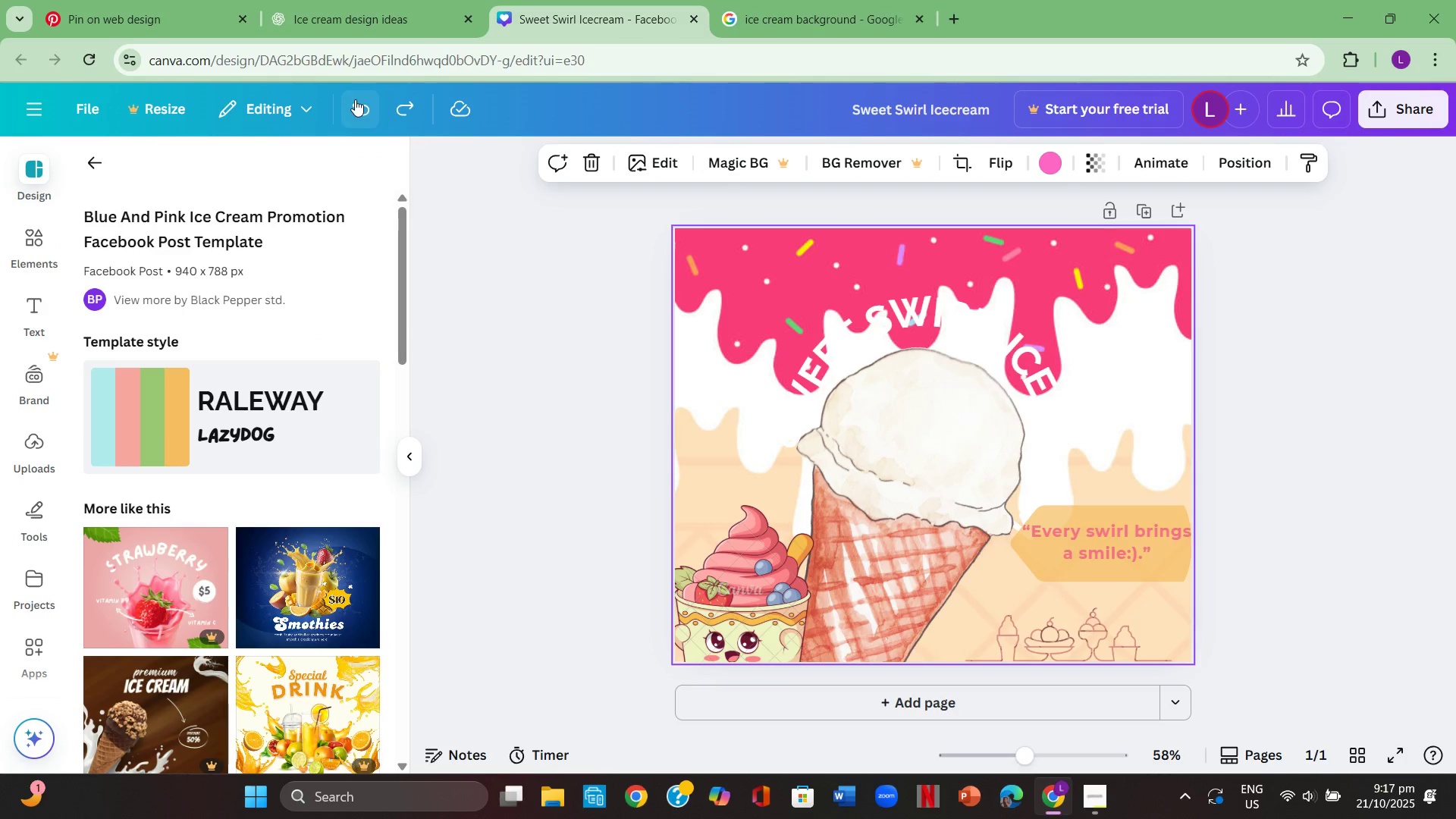 
left_click([355, 99])
 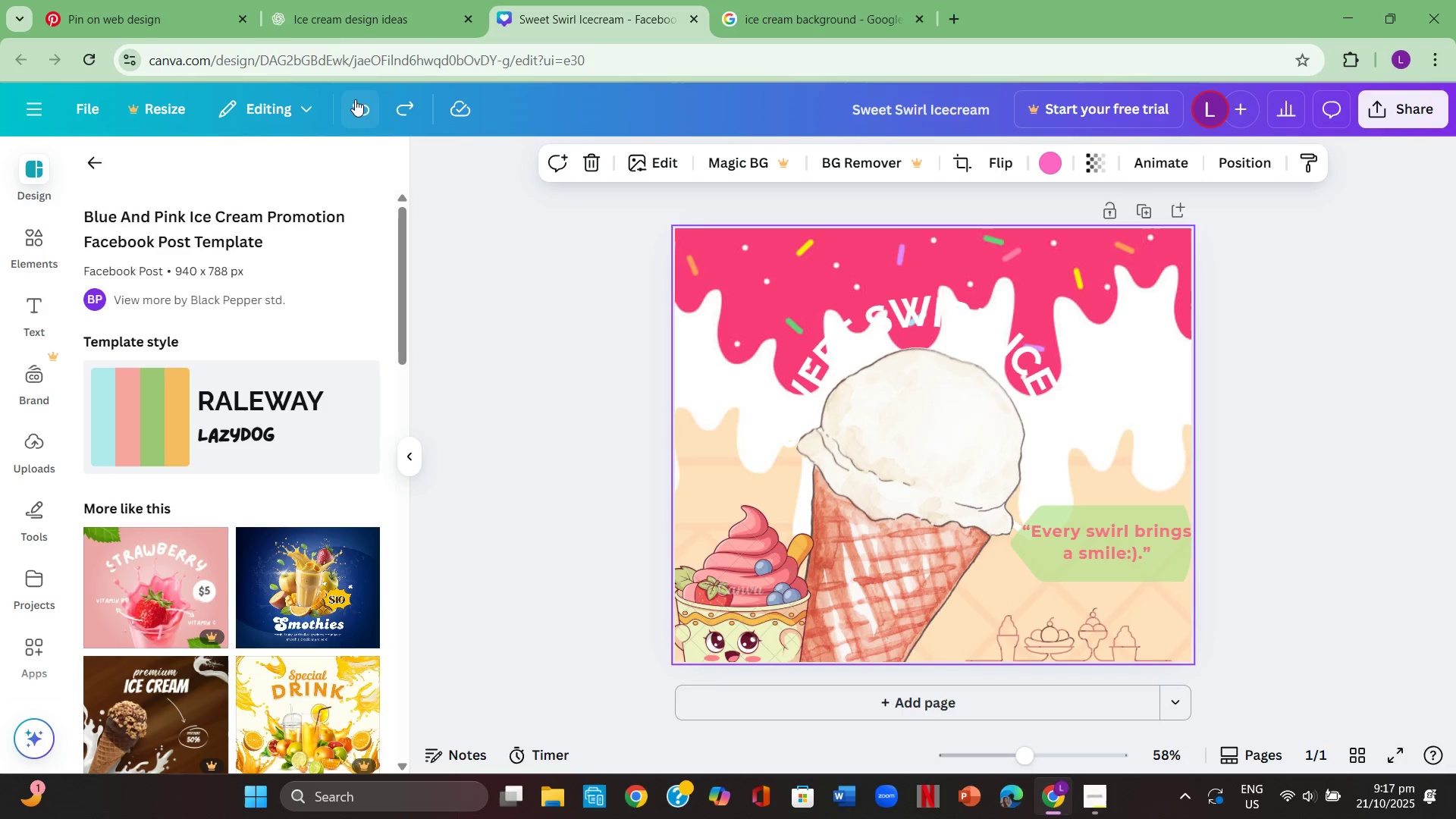 
left_click([355, 99])
 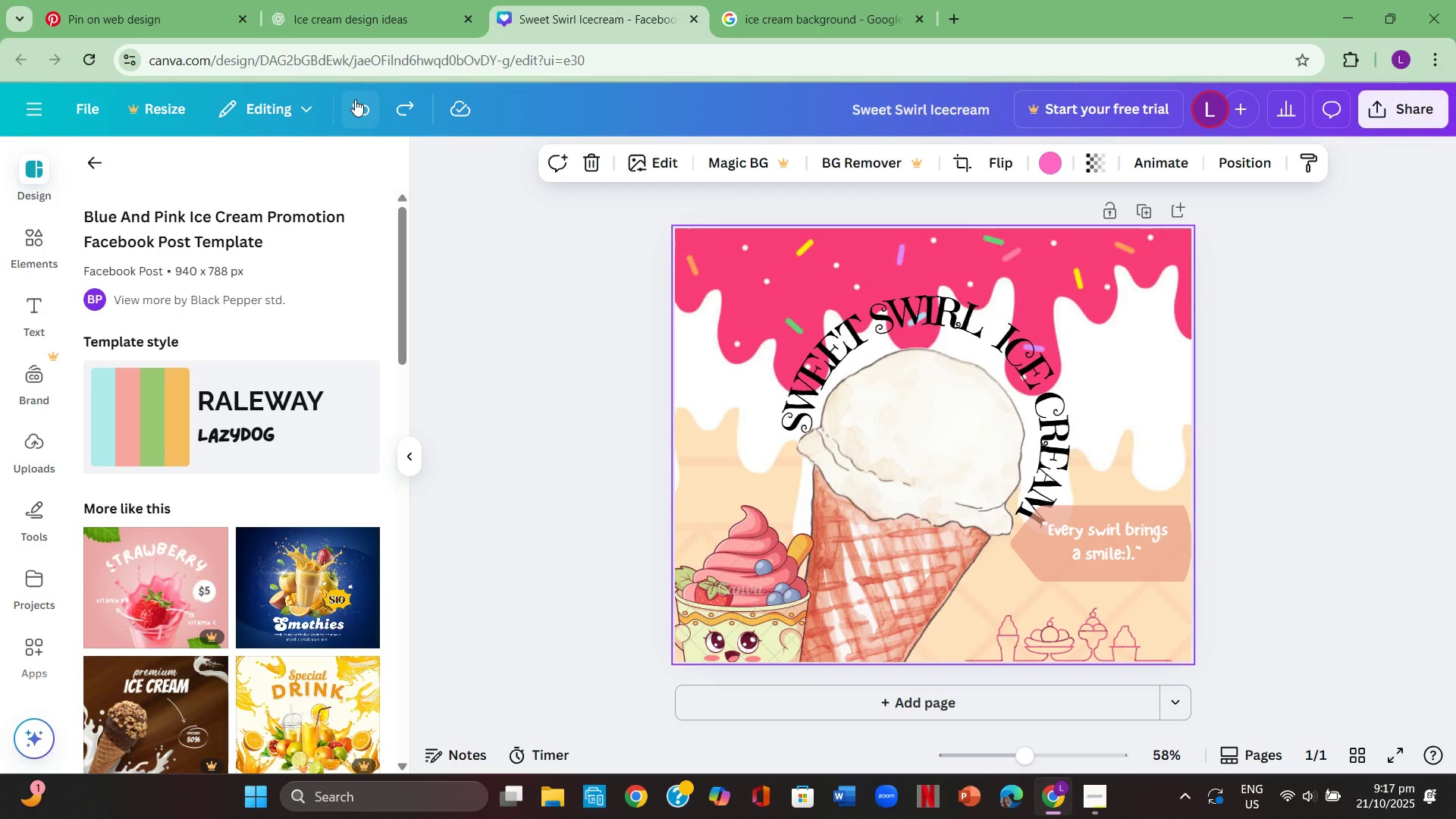 
left_click([355, 99])
 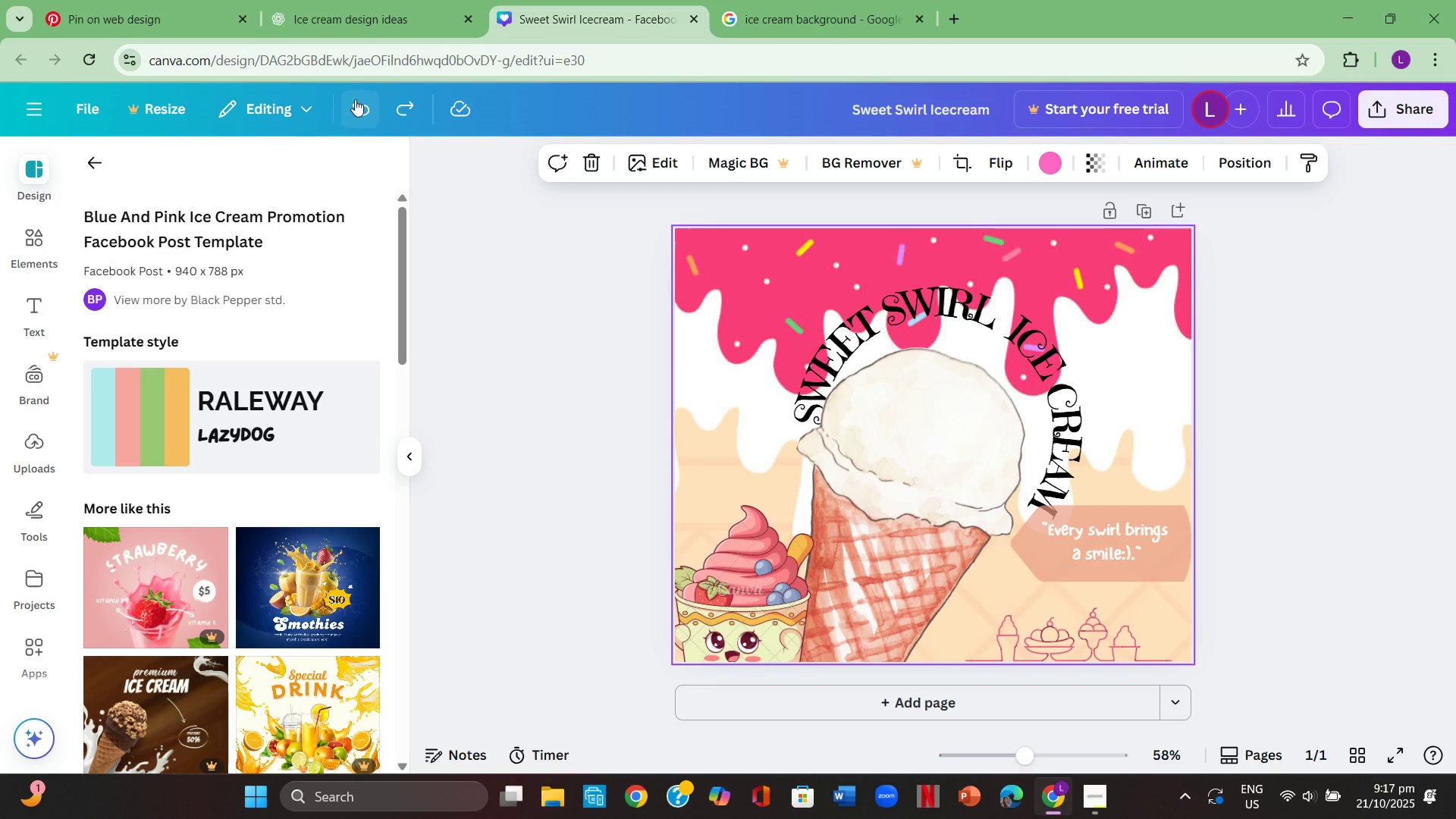 
left_click([355, 99])
 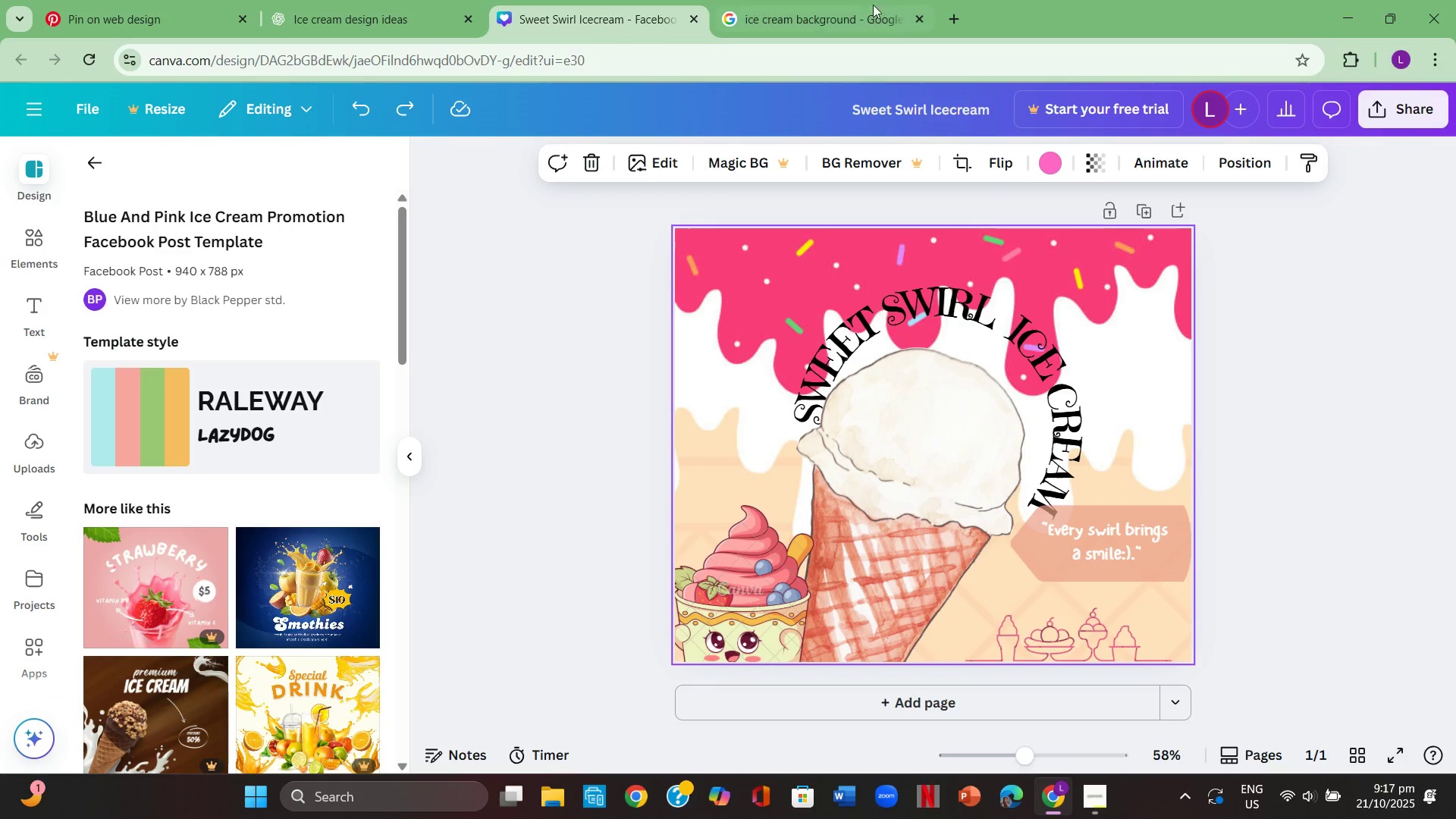 
left_click([896, 6])
 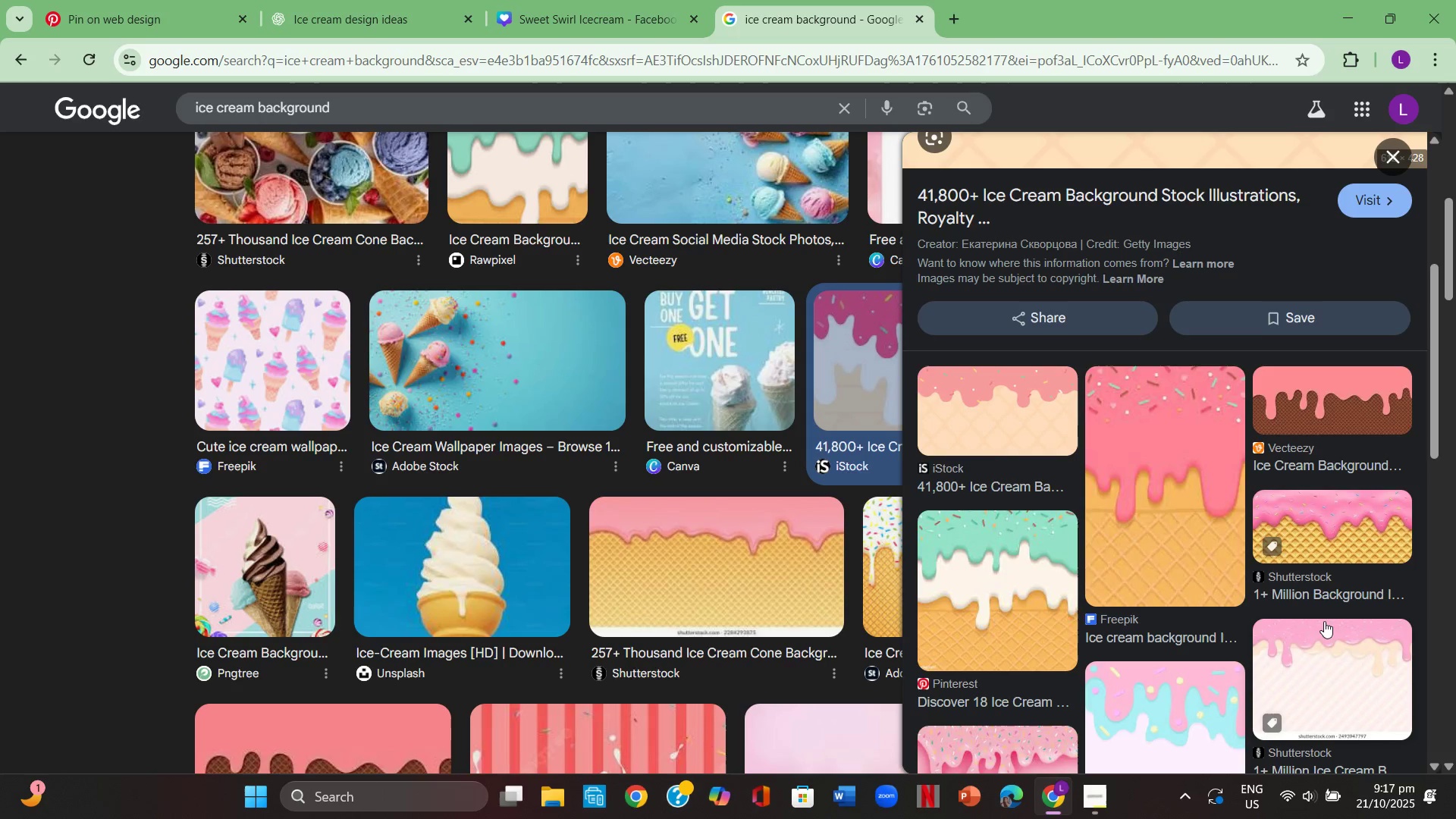 
scroll: coordinate [1035, 626], scroll_direction: down, amount: 2.0
 